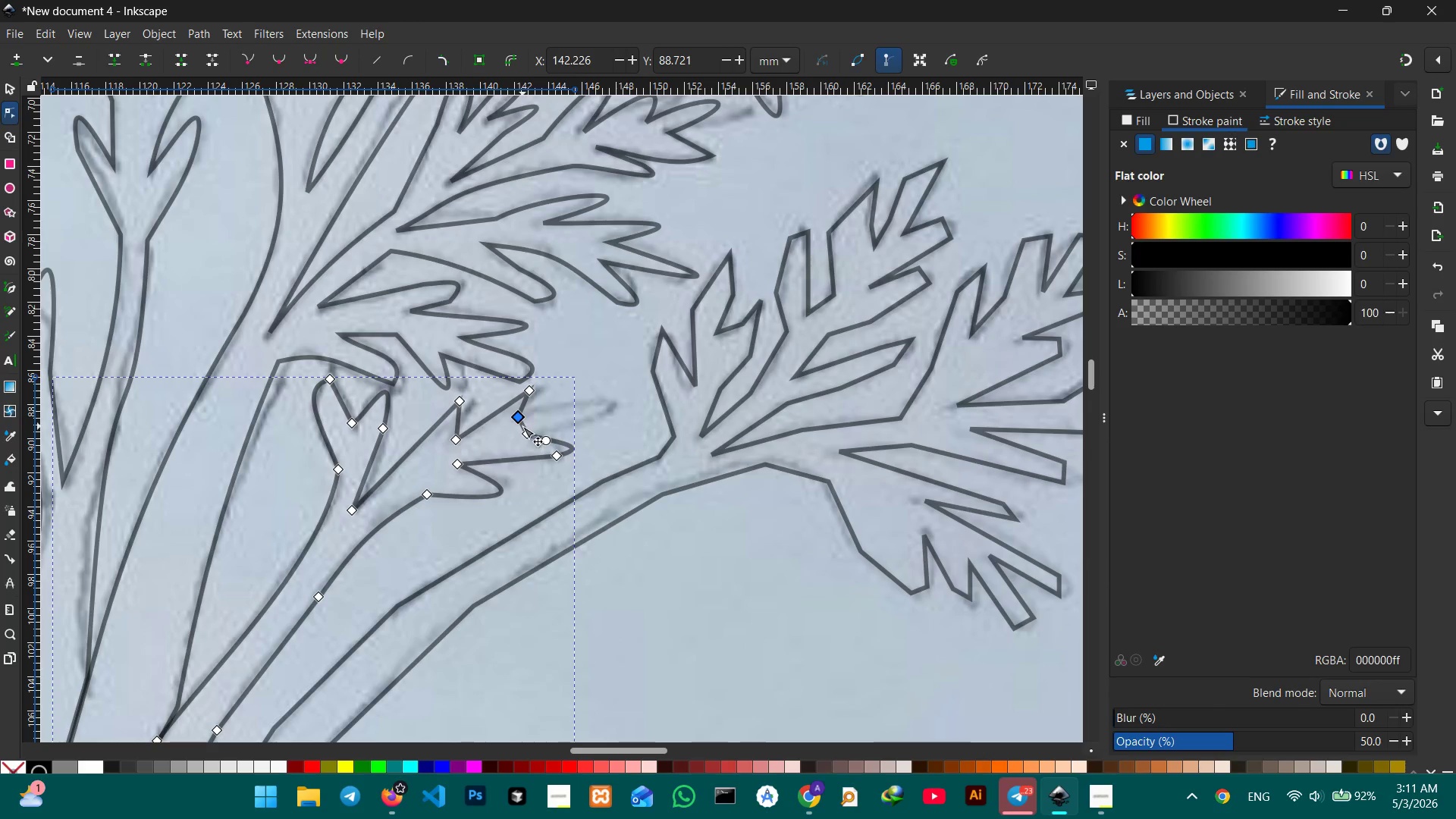 
left_click_drag(start_coordinate=[522, 426], to_coordinate=[573, 415])
 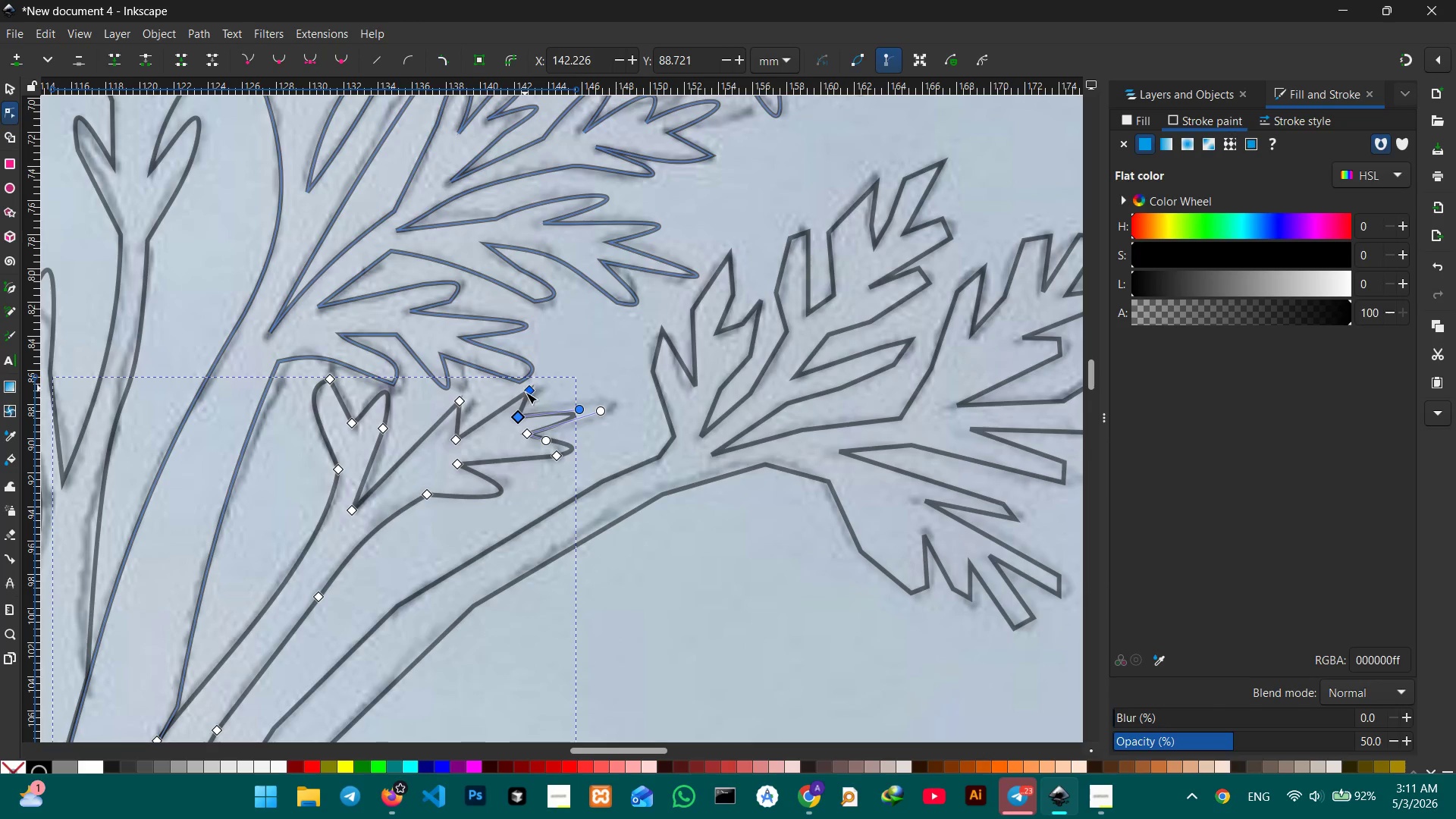 
left_click([526, 393])
 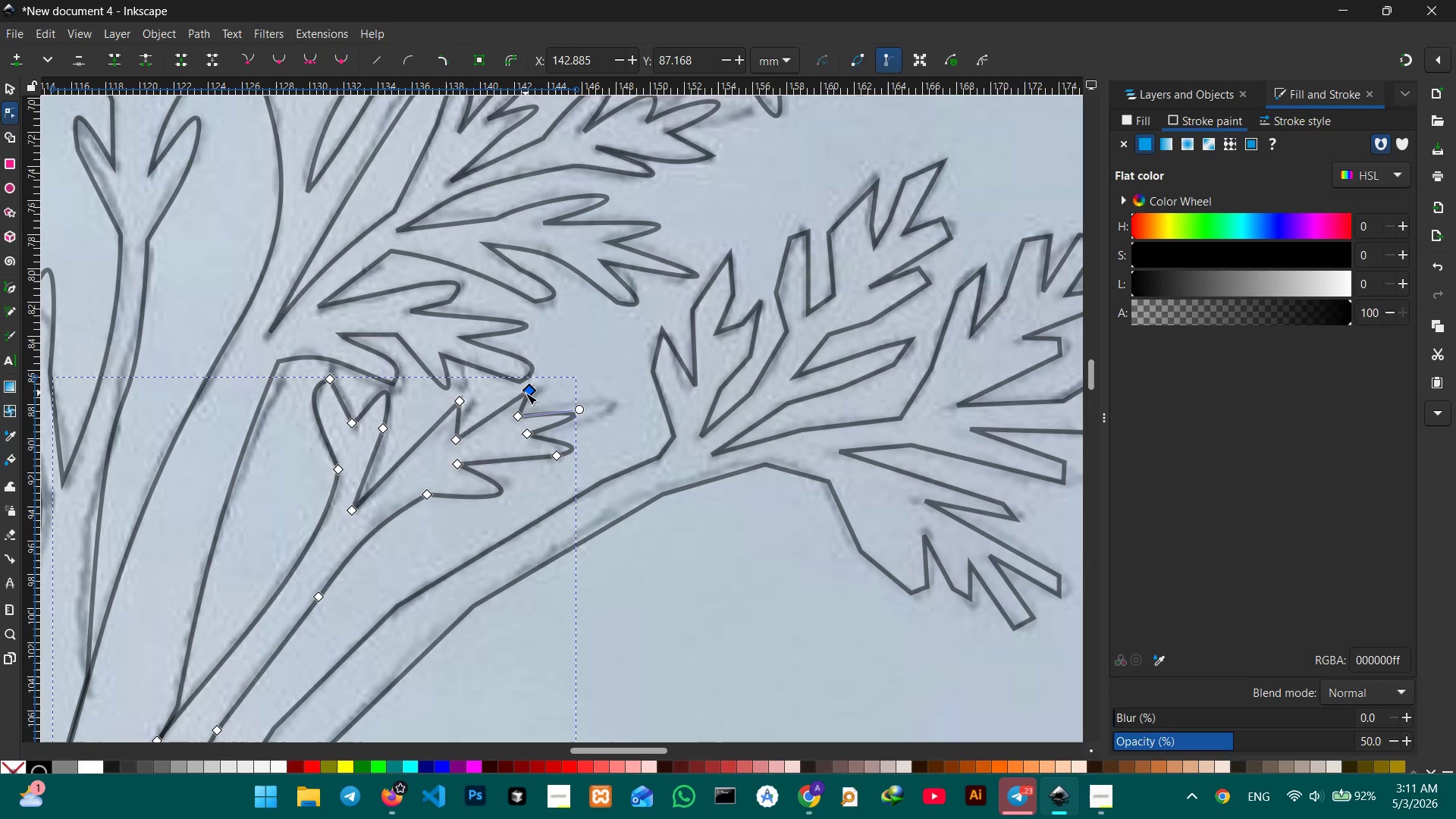 
key(Backspace)
 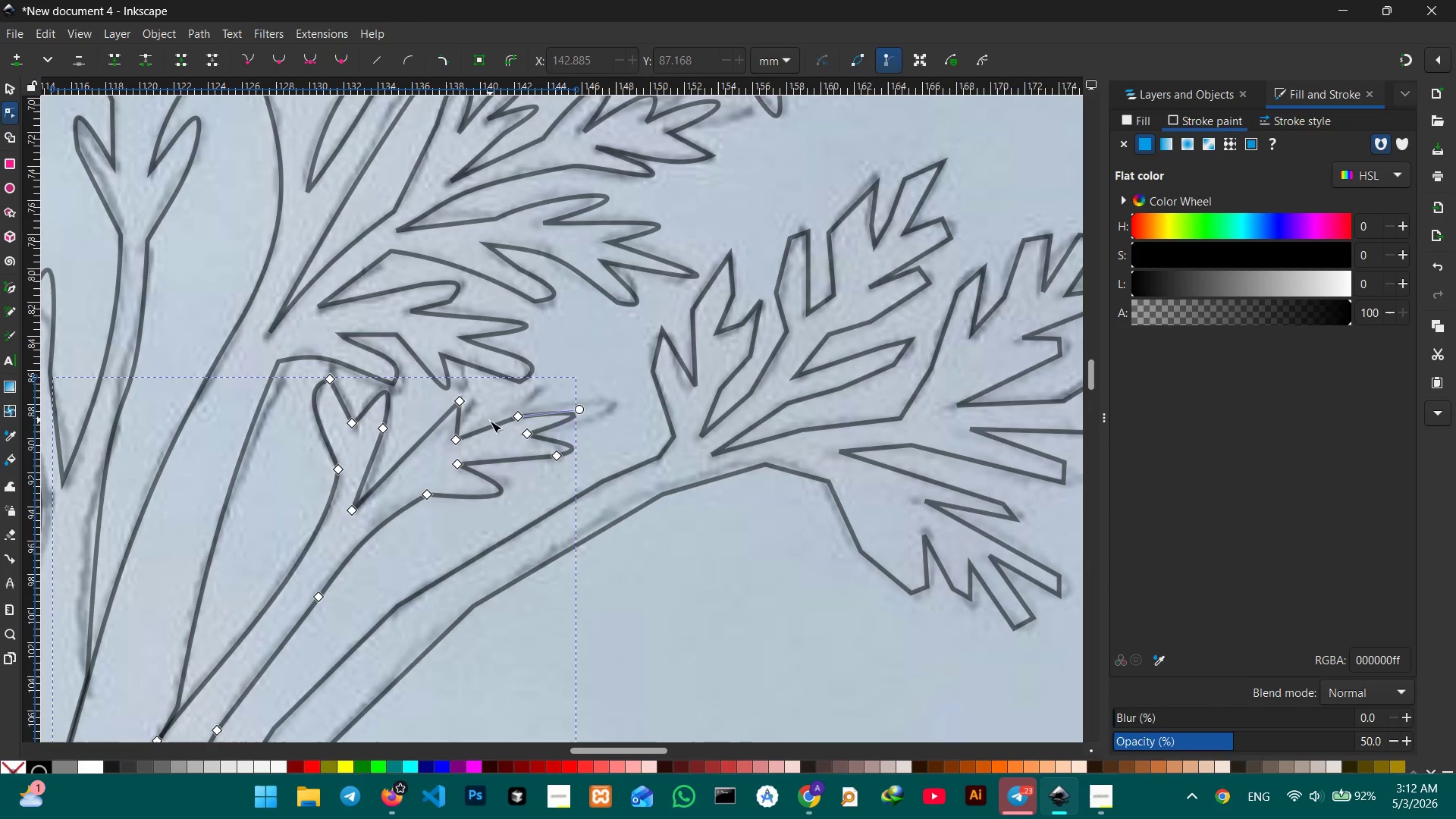 
left_click_drag(start_coordinate=[491, 424], to_coordinate=[488, 394])
 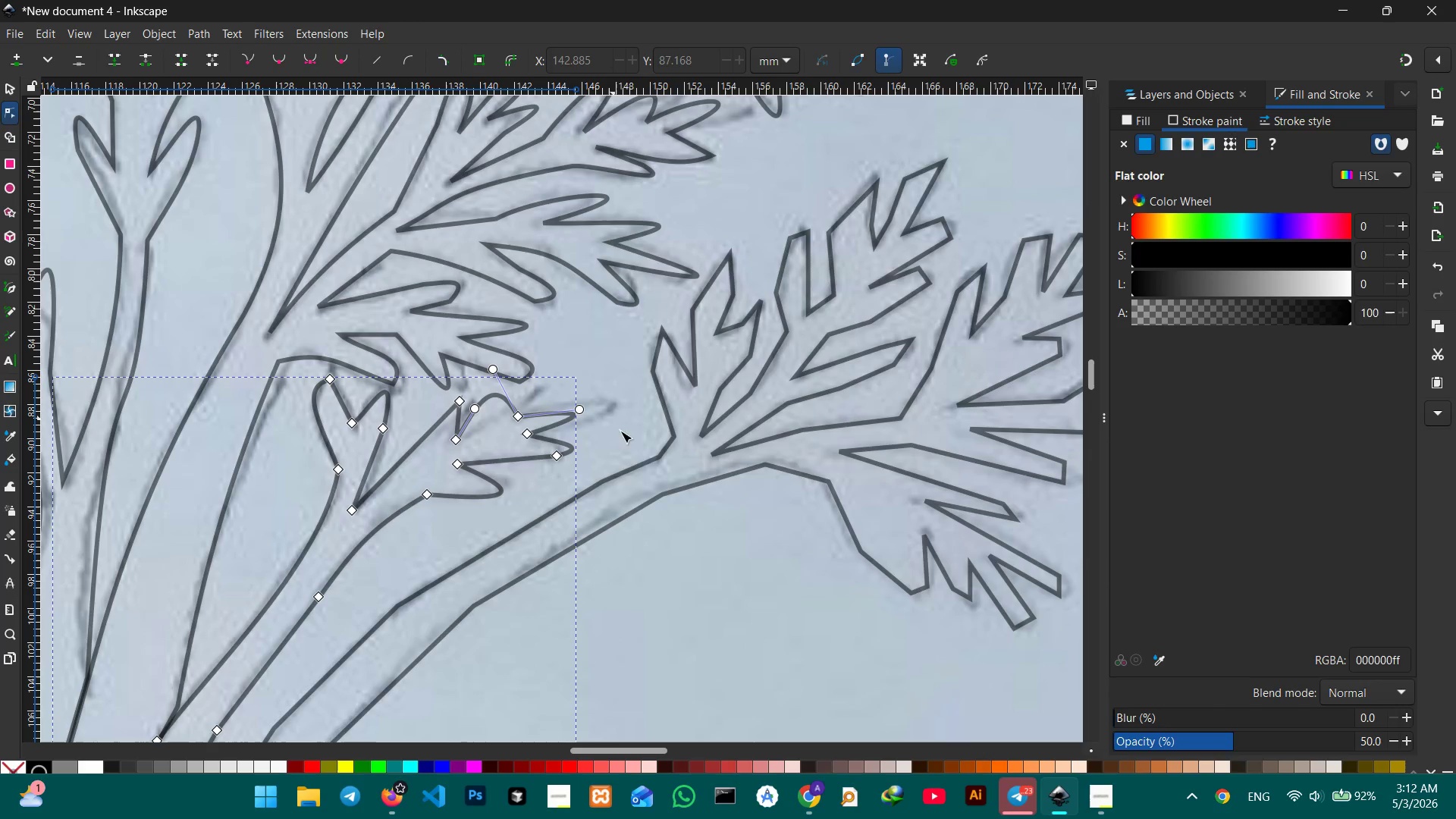 
hold_key(key=Space, duration=1.5)
 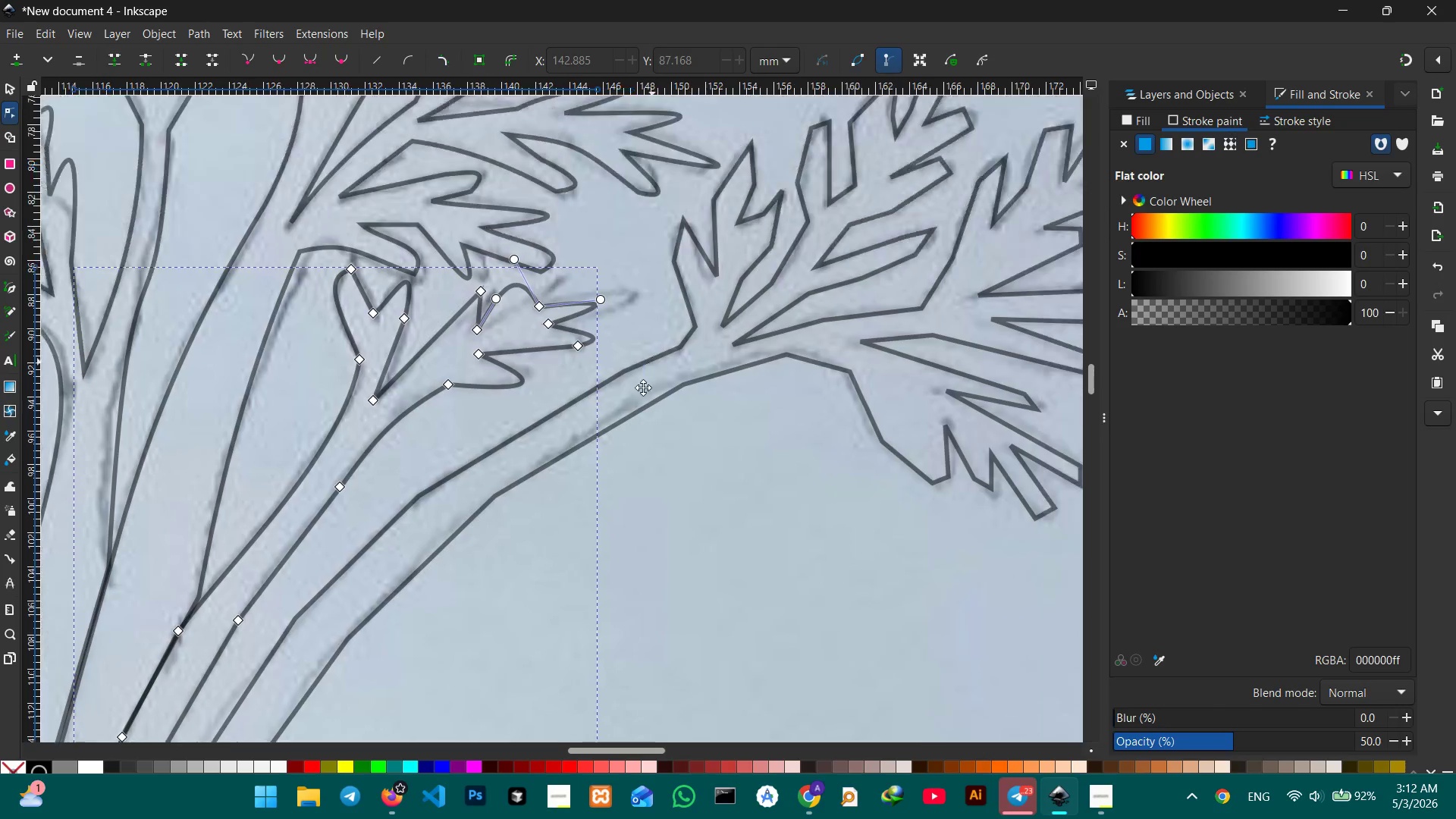 
left_click_drag(start_coordinate=[631, 472], to_coordinate=[693, 261])
 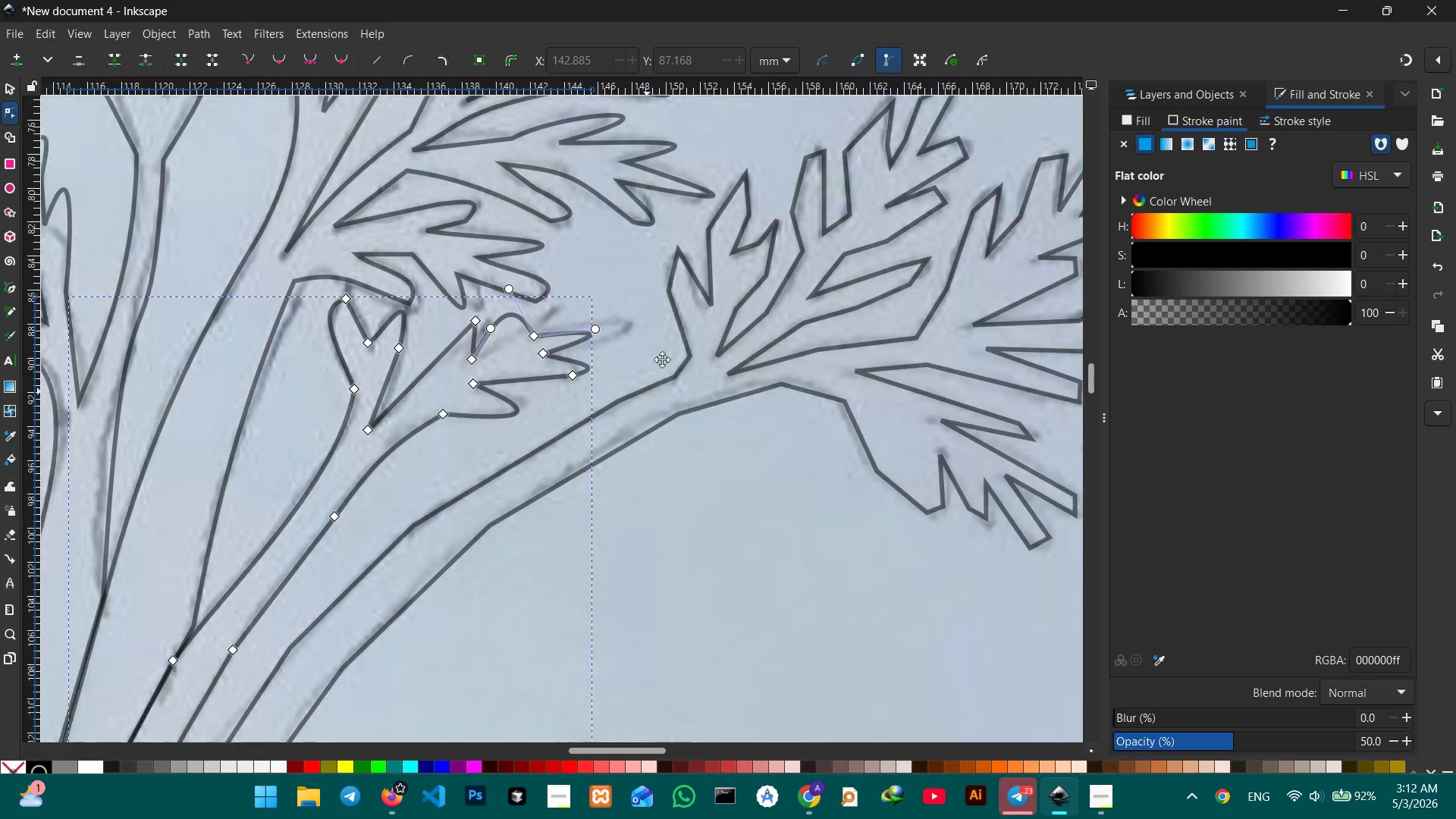 
hold_key(key=Space, duration=1.5)
 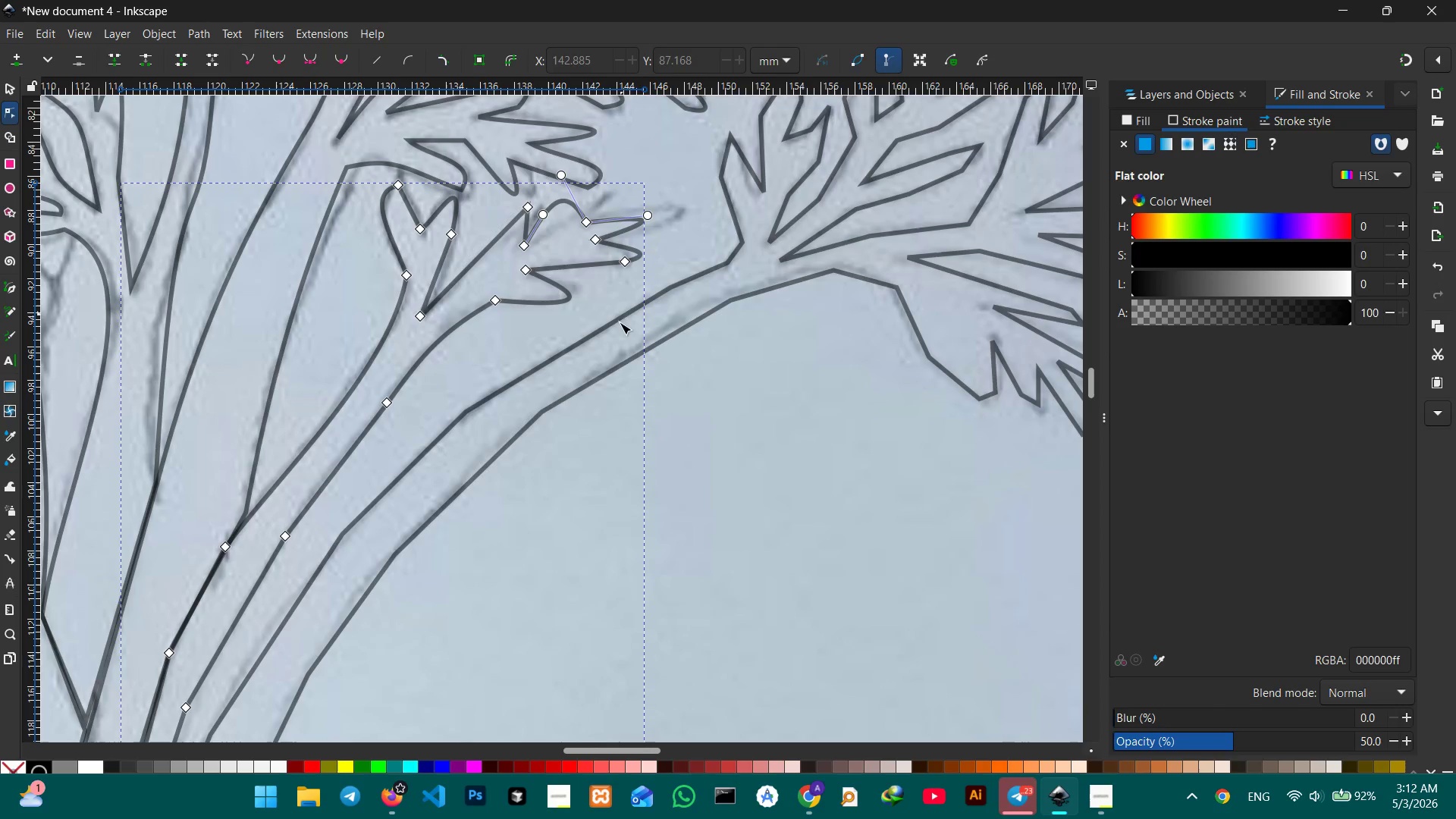 
left_click_drag(start_coordinate=[623, 472], to_coordinate=[713, 259])
 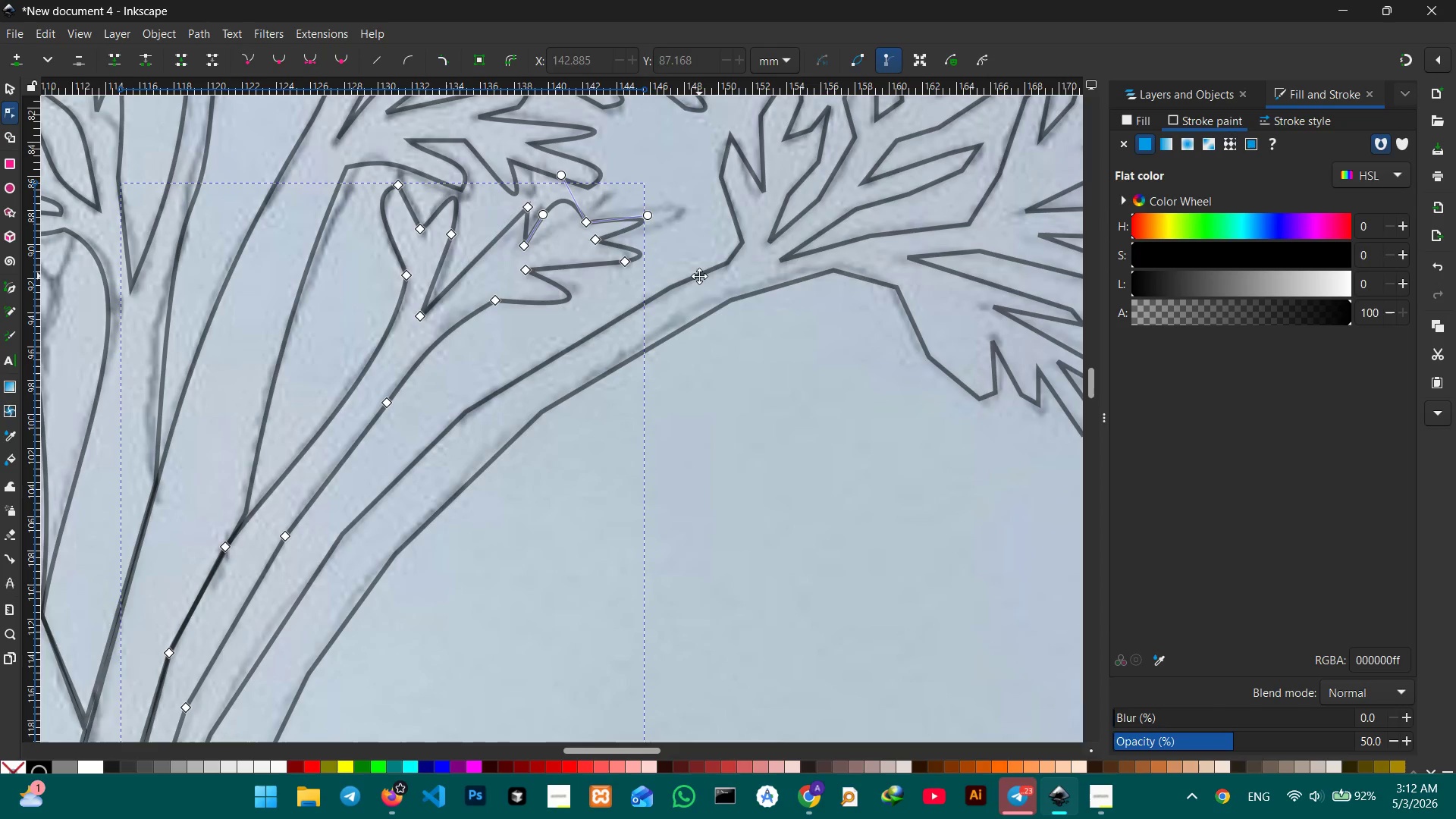 
key(Space)
 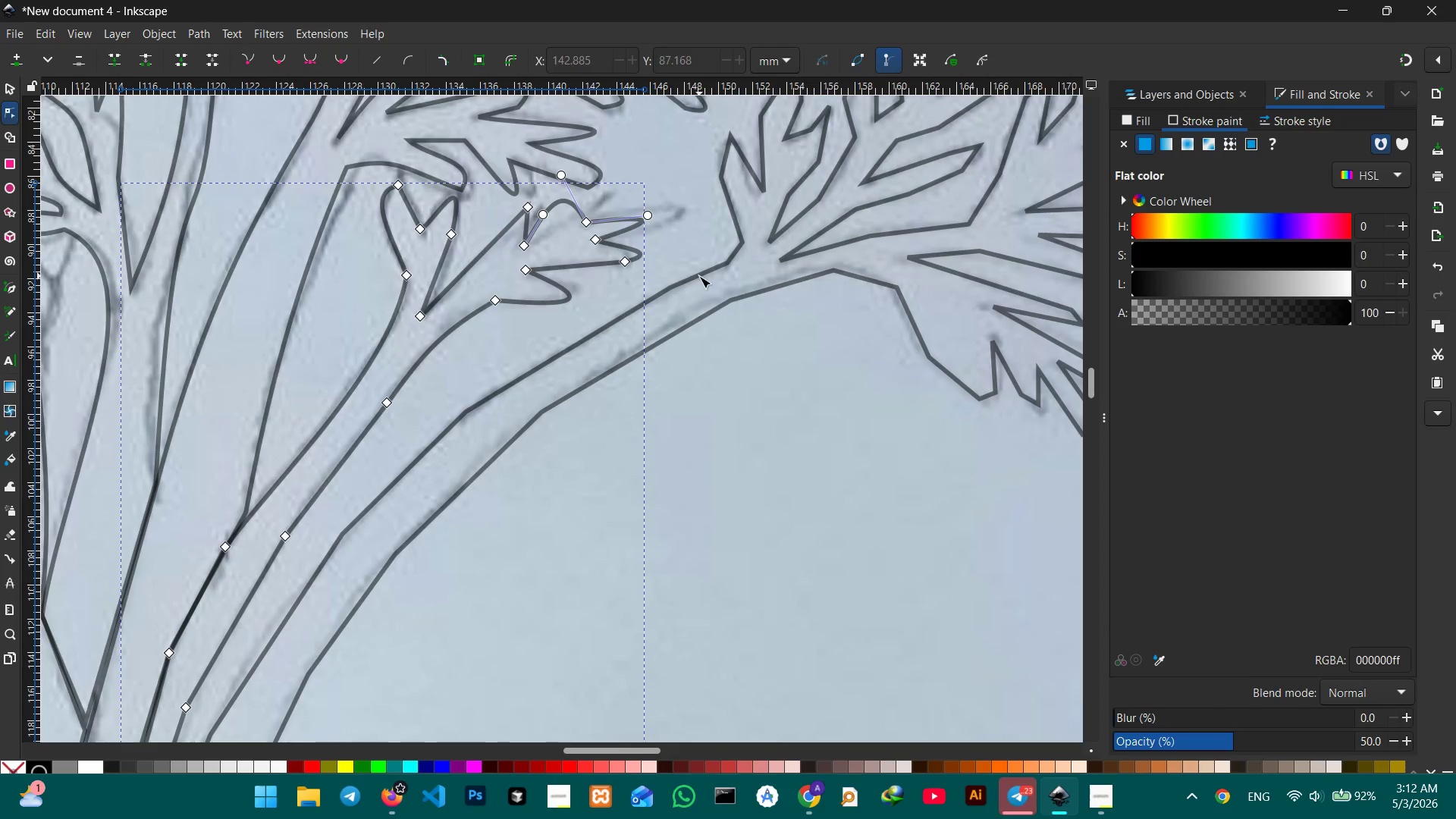 
key(Space)
 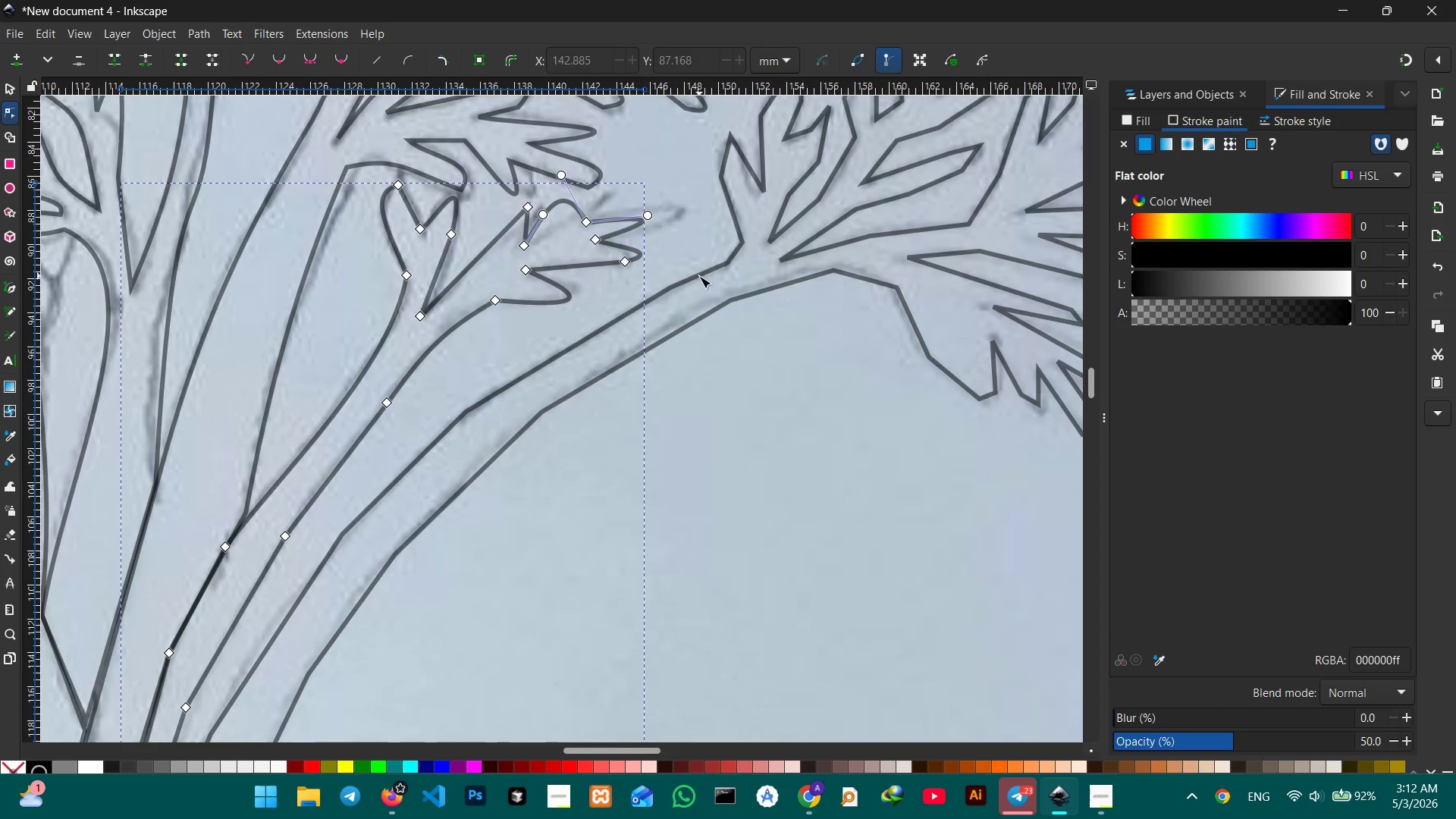 
key(Space)
 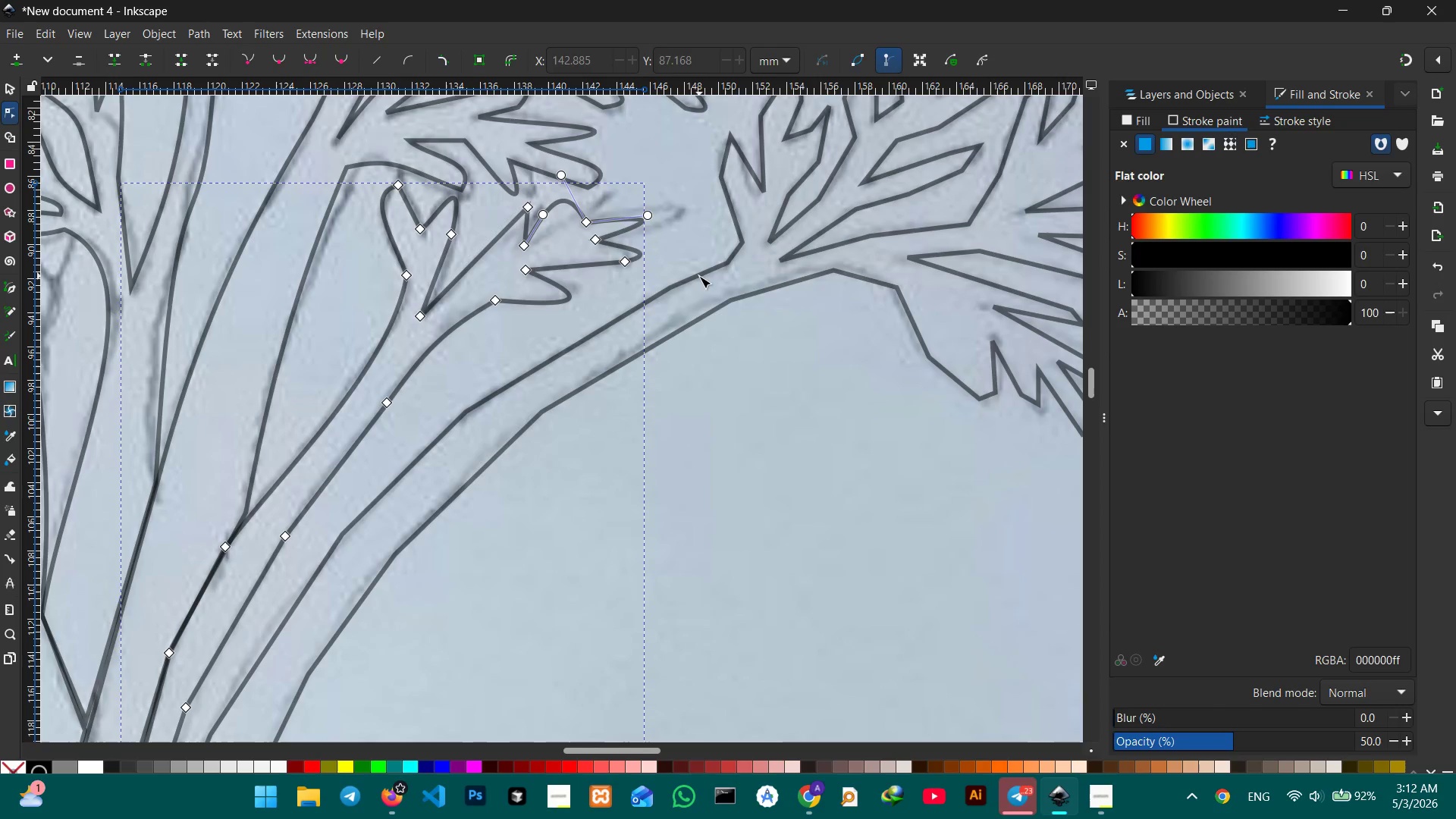 
key(Space)
 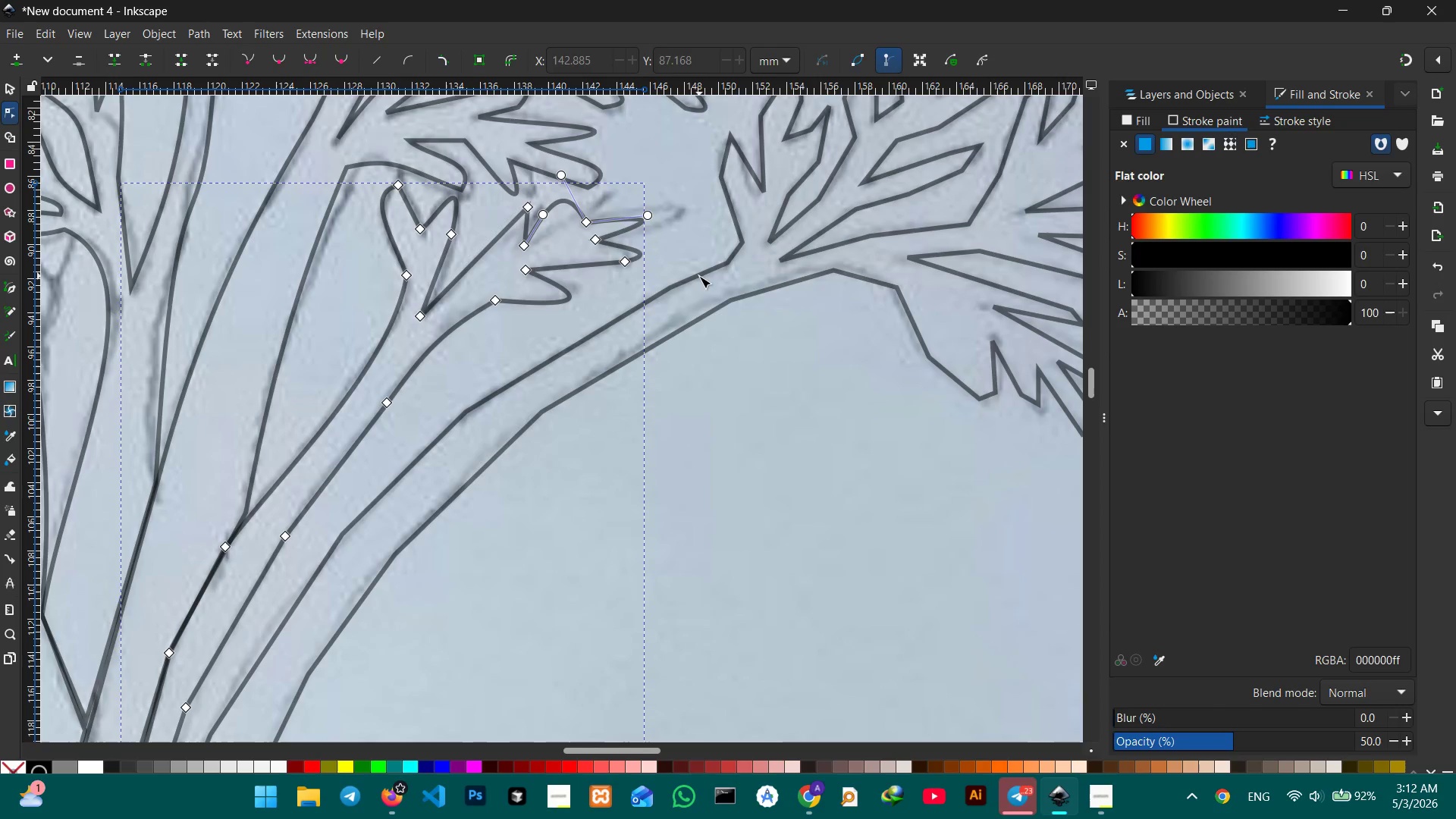 
key(Space)
 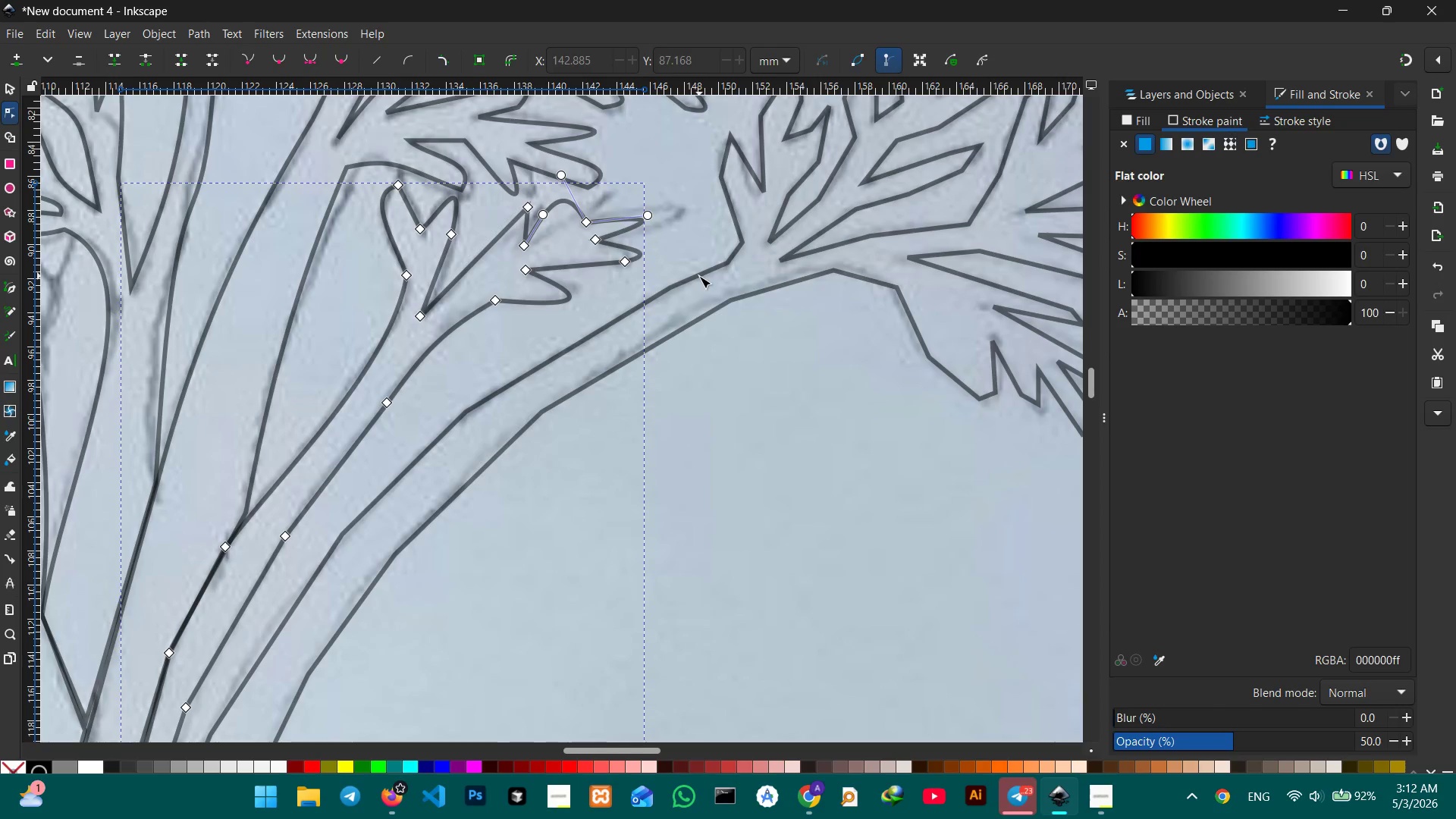 
key(Space)
 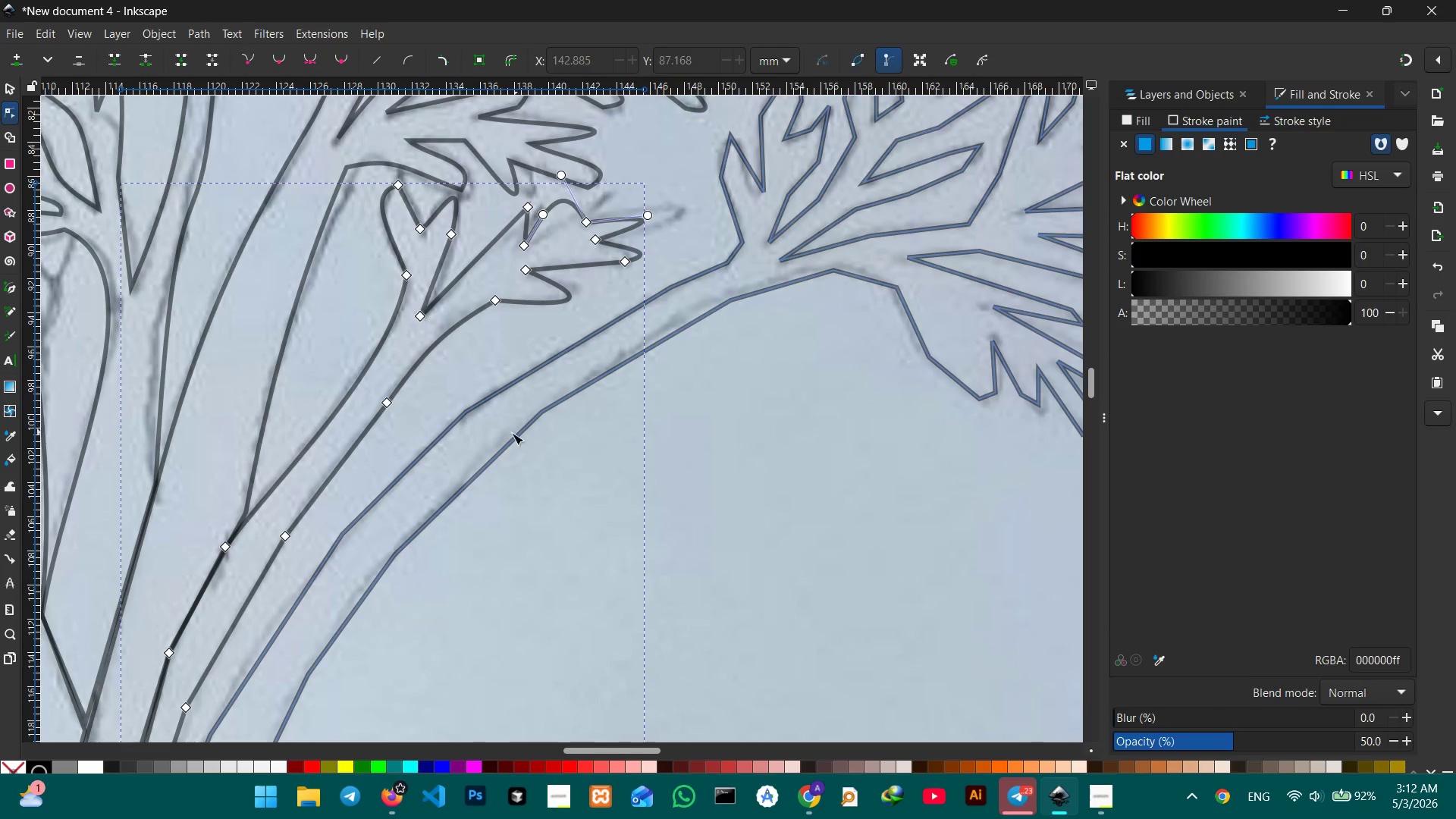 
hold_key(key=Space, duration=0.66)
 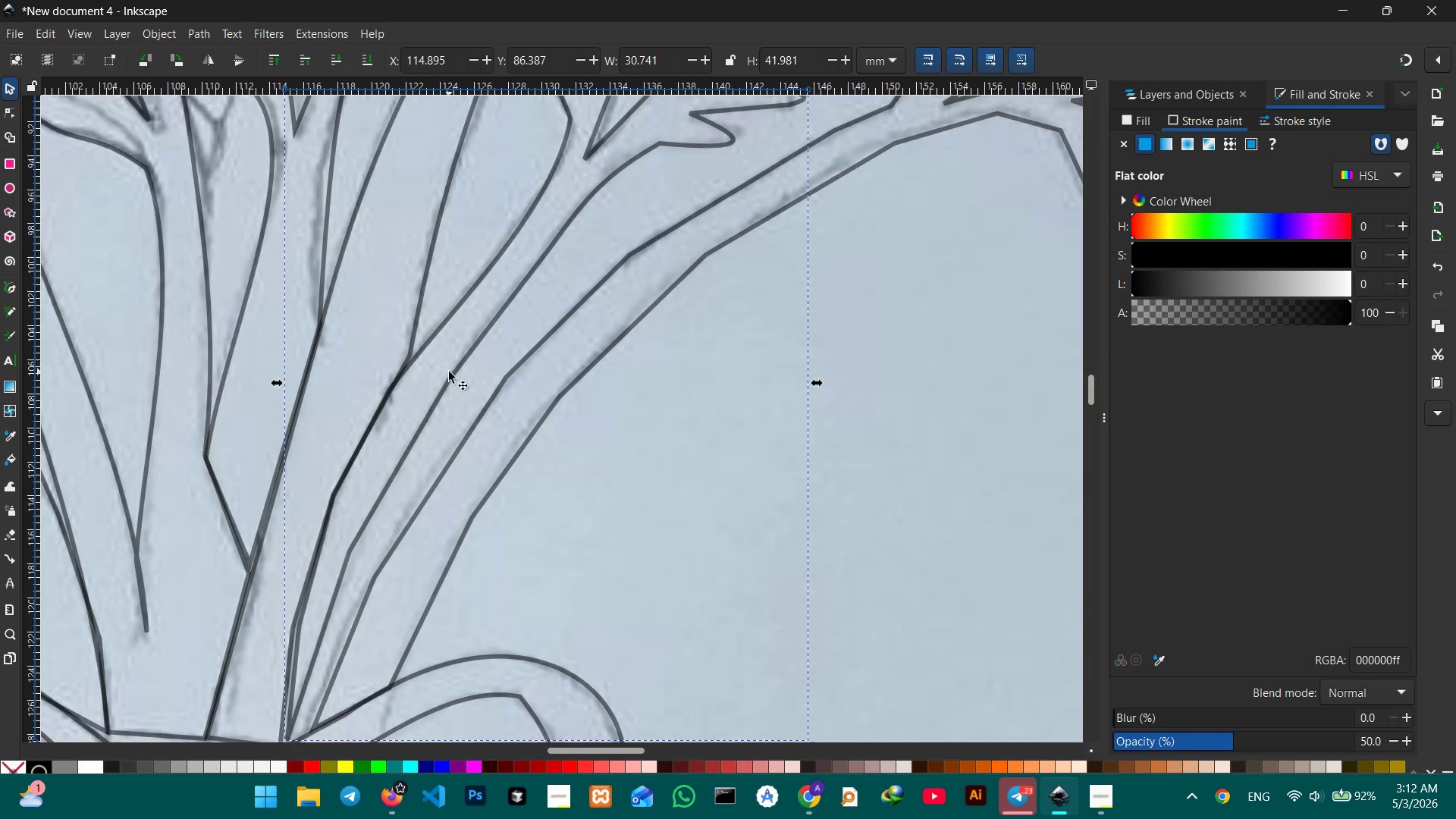 
left_click_drag(start_coordinate=[427, 463], to_coordinate=[591, 306])
 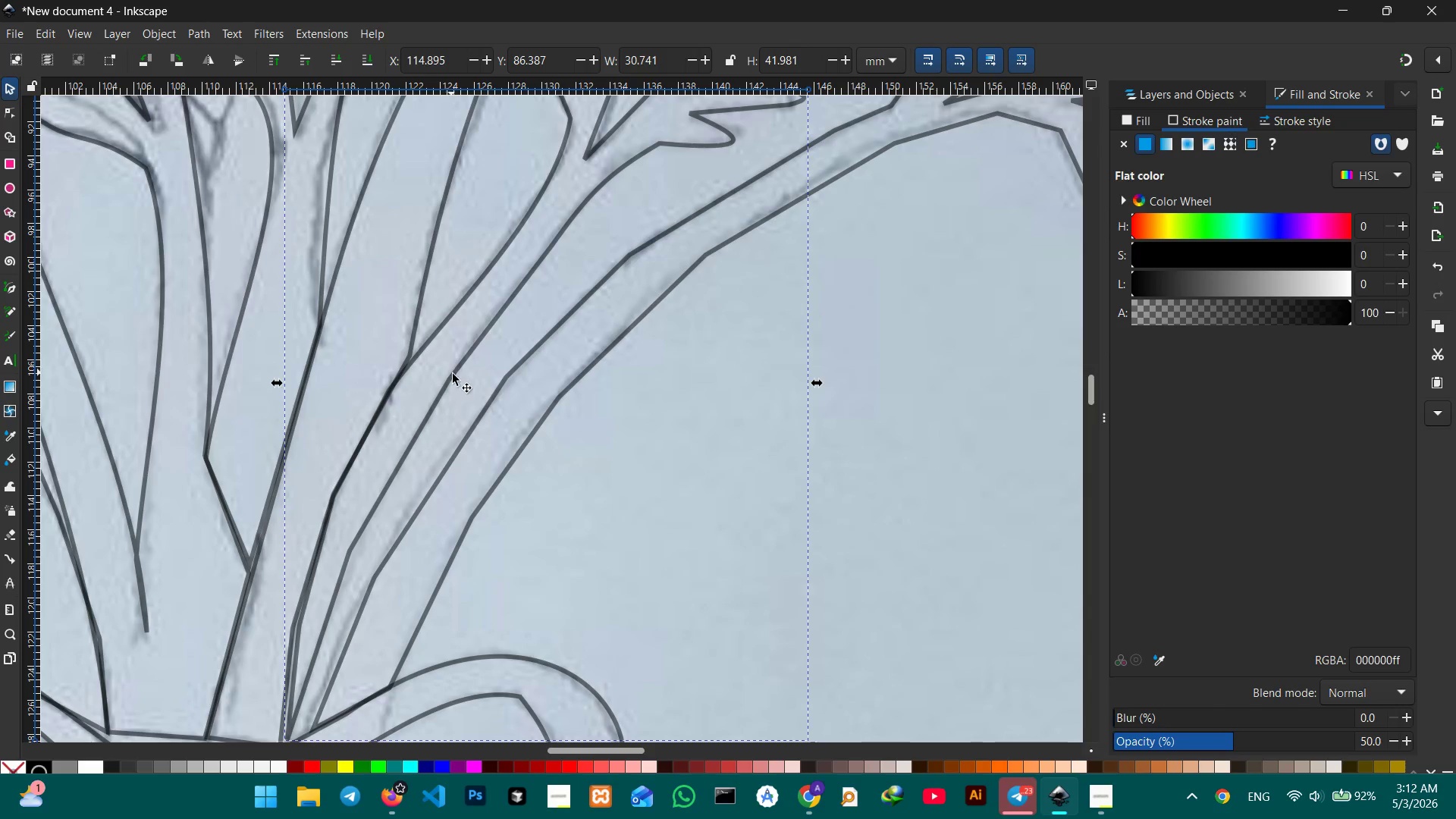 
left_click([454, 375])
 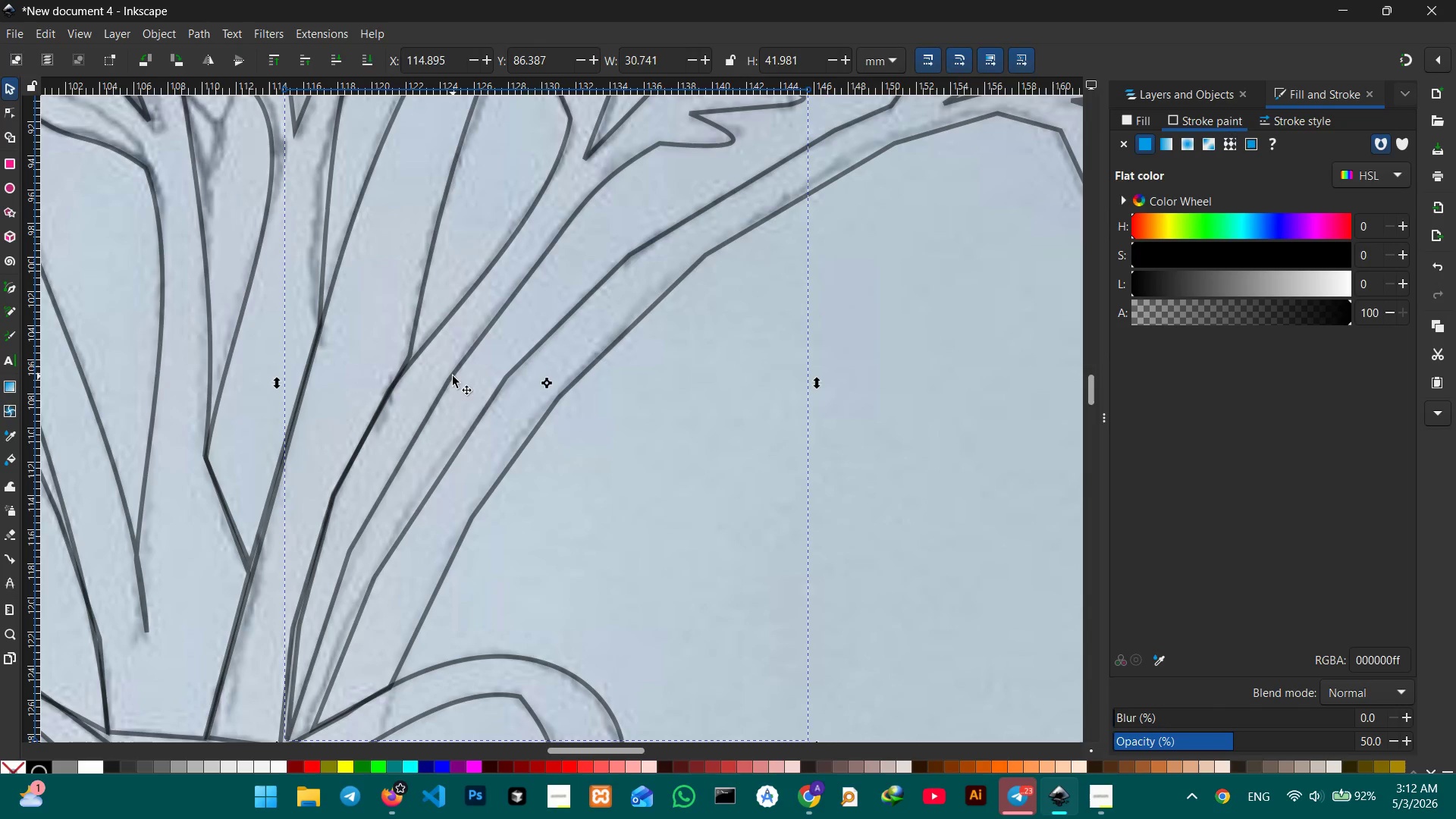 
double_click([453, 376])
 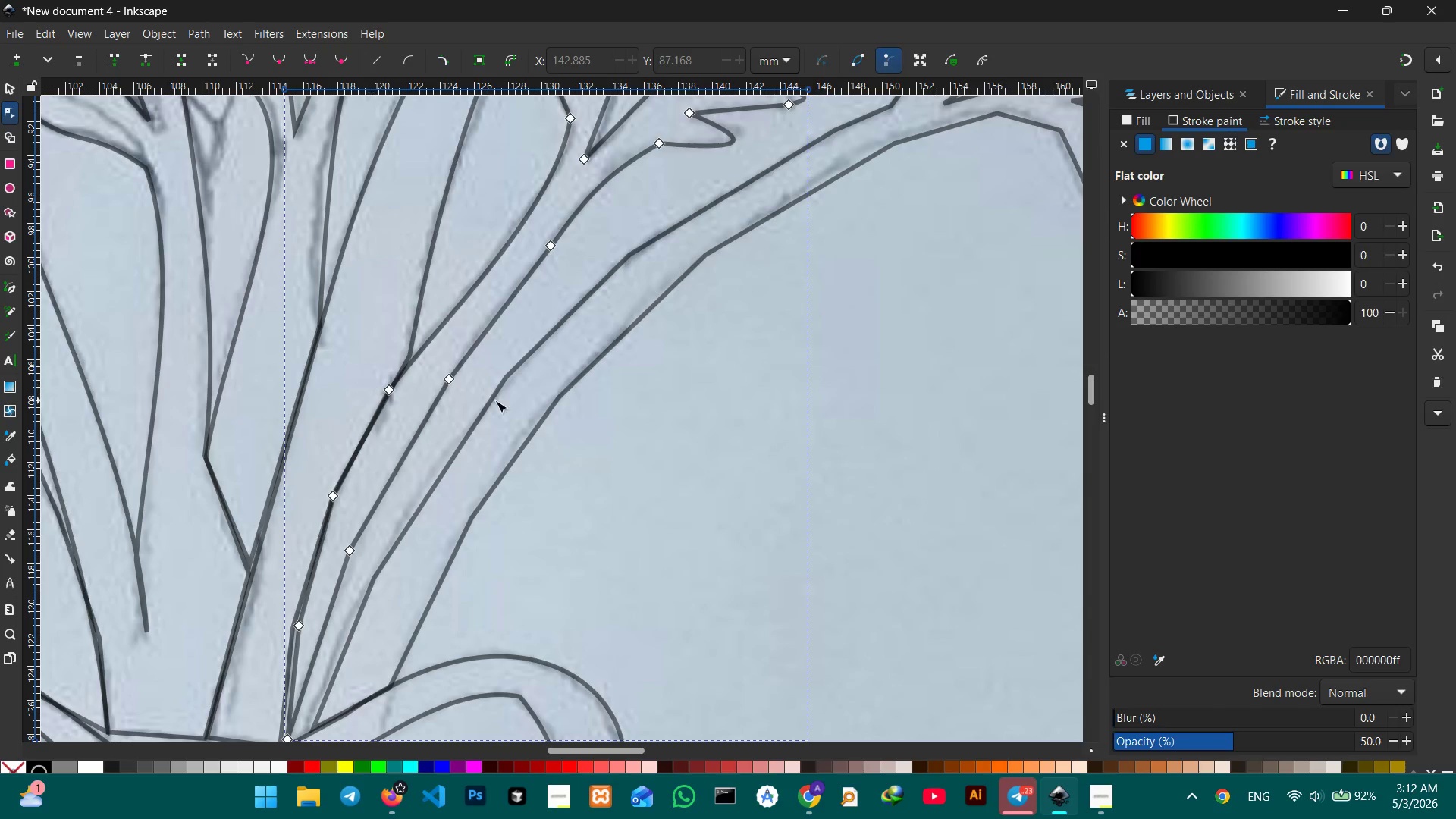 
left_click([448, 381])
 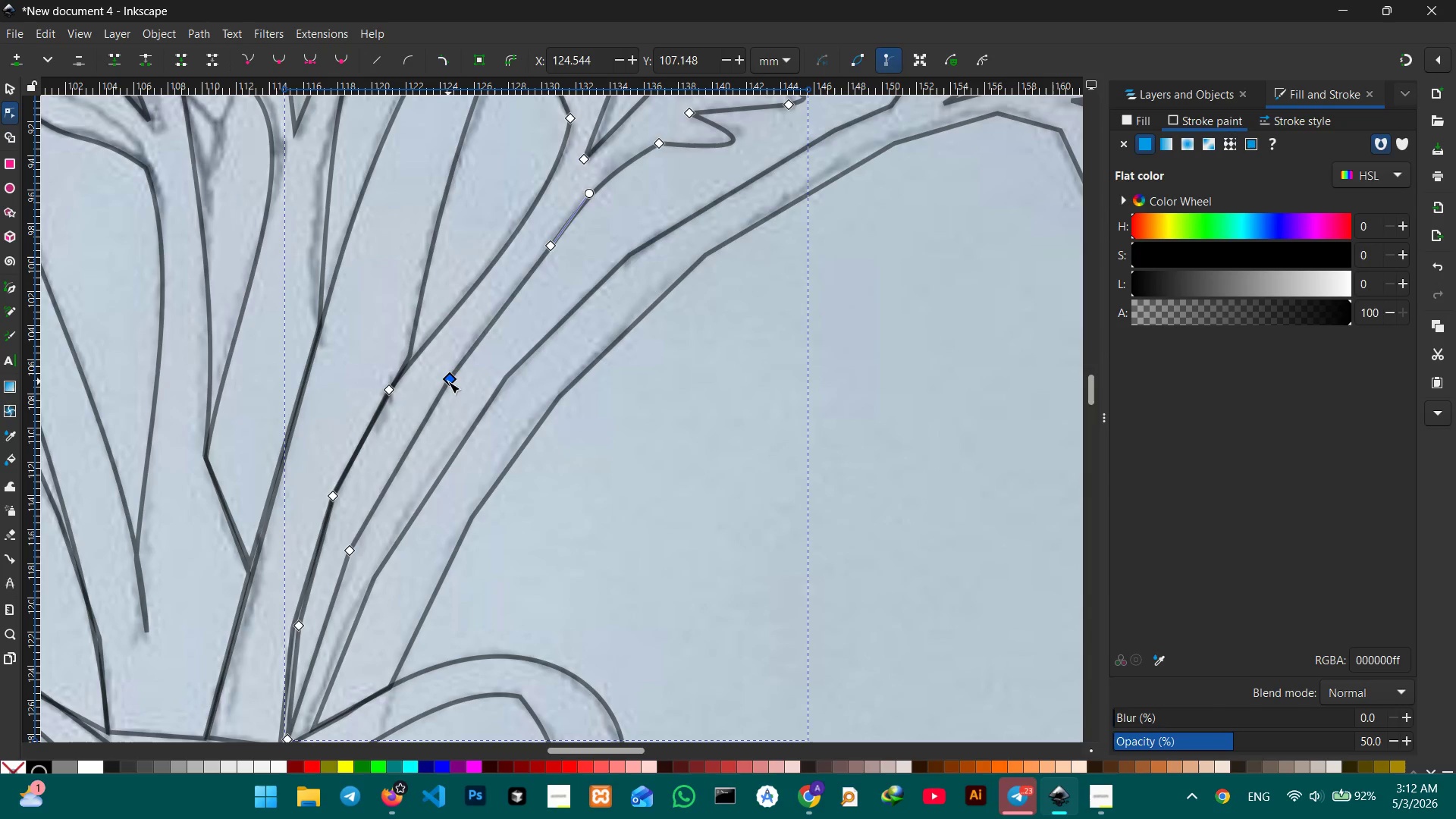 
key(Backspace)
 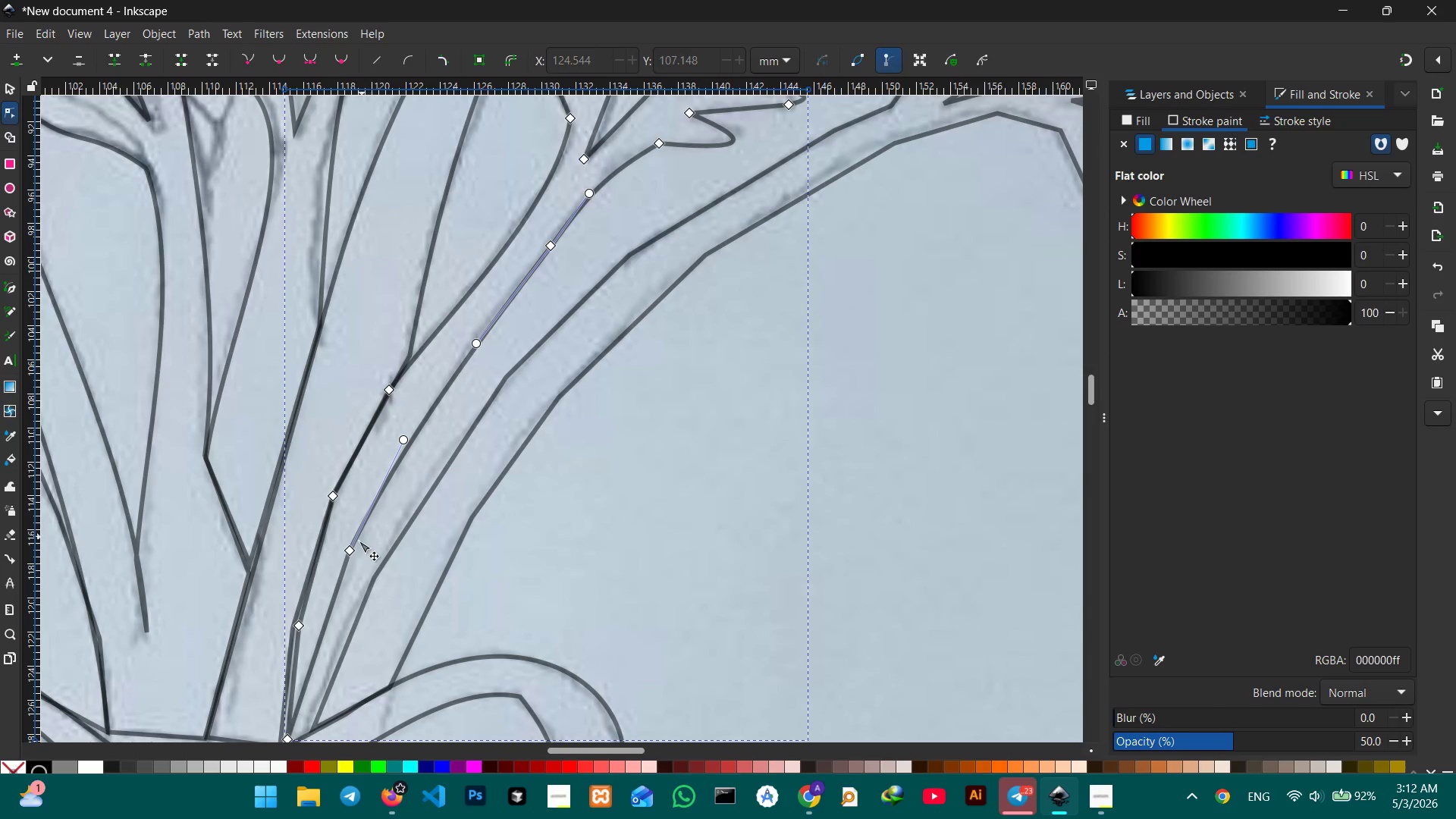 
left_click([346, 548])
 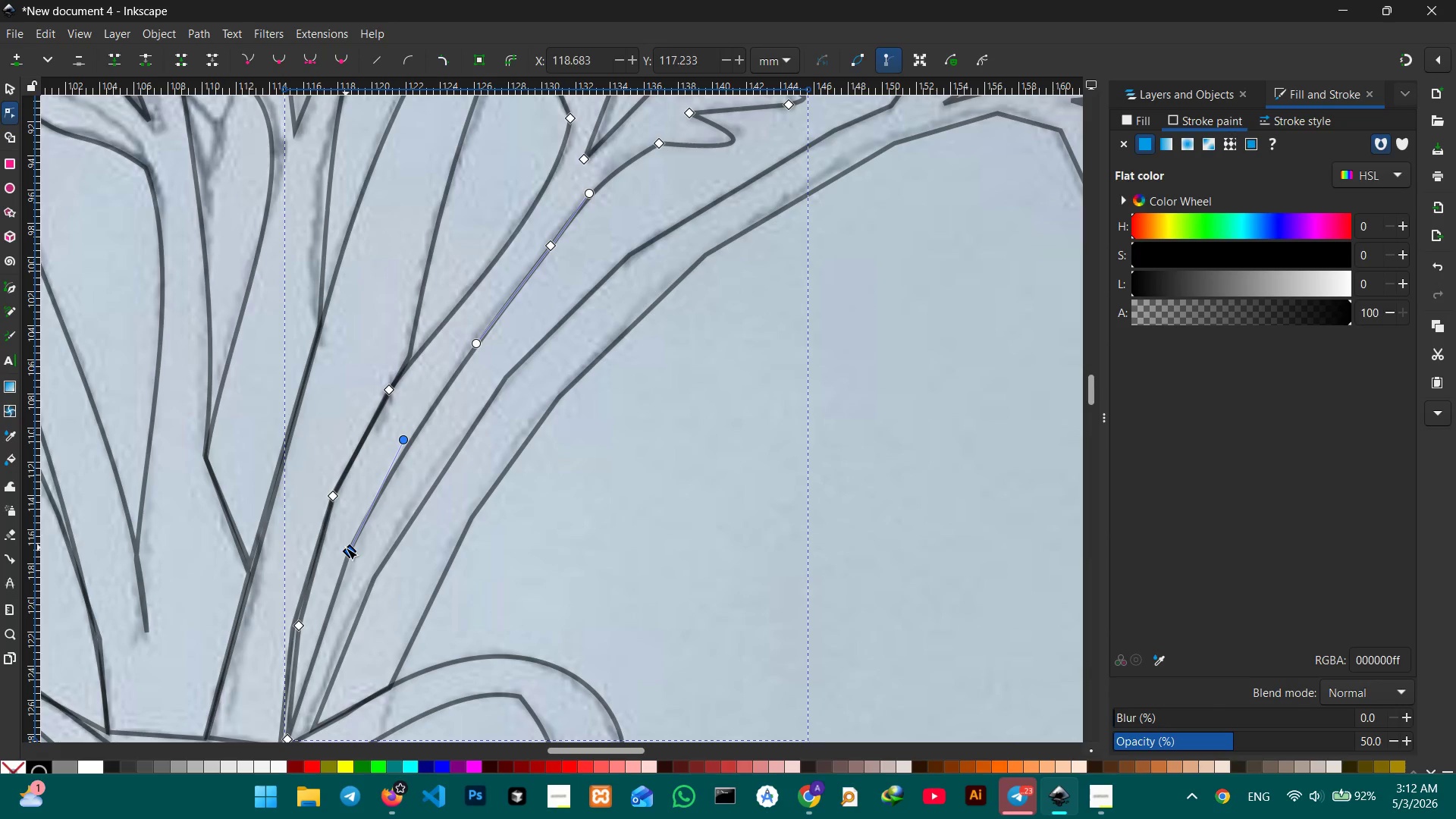 
key(Backspace)
 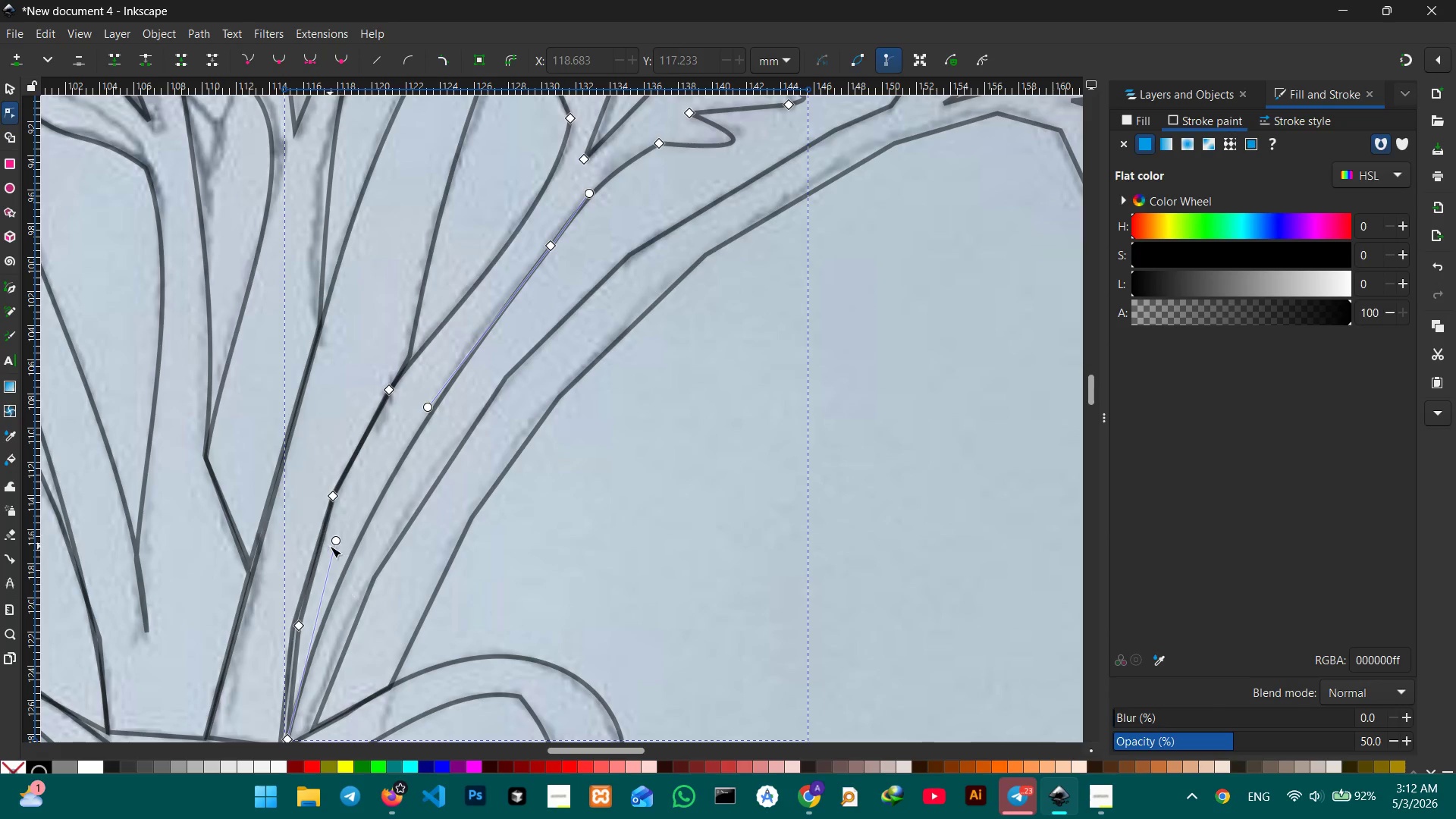 
scroll: coordinate [329, 541], scroll_direction: down, amount: 1.0
 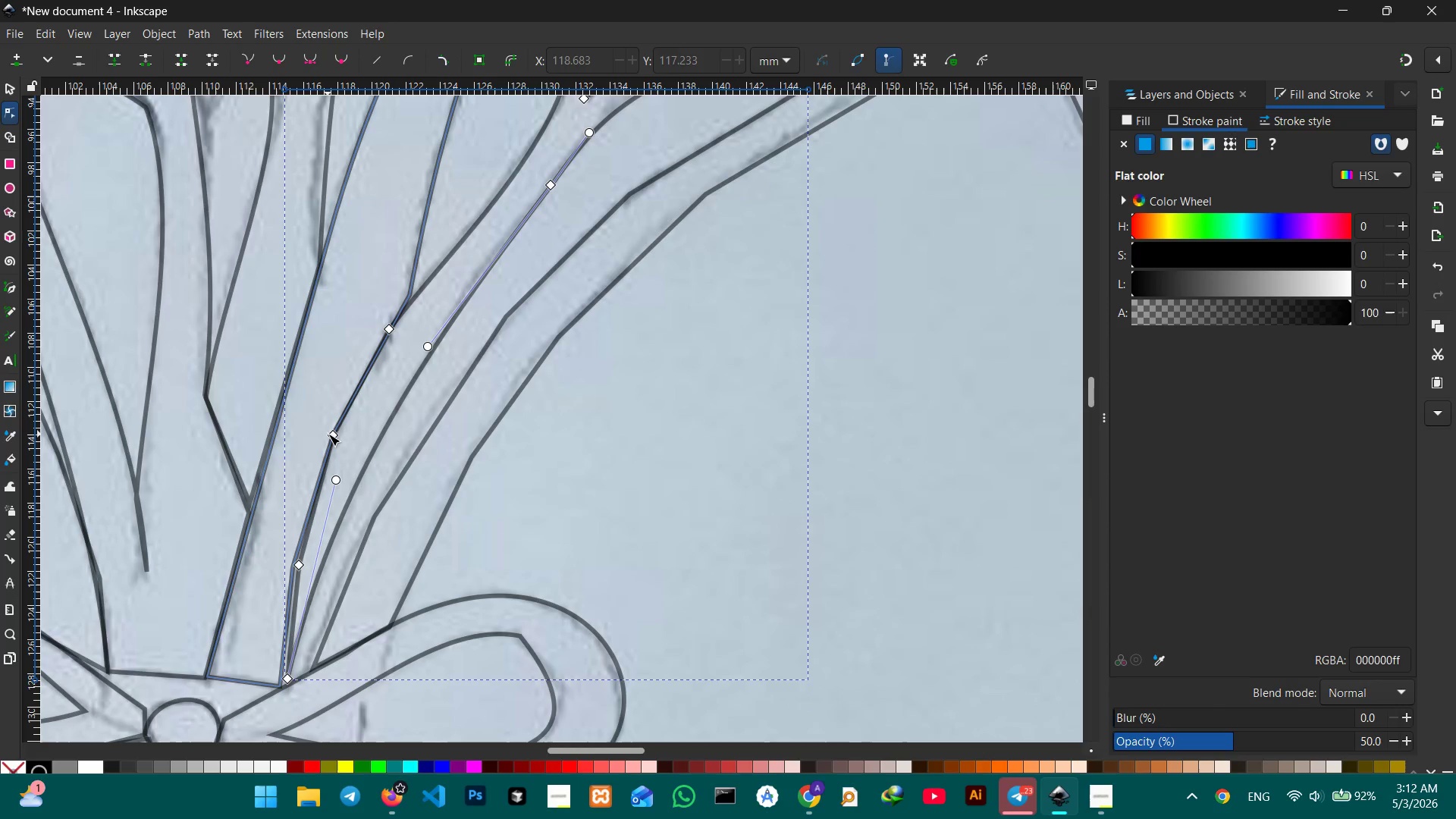 
left_click([328, 434])
 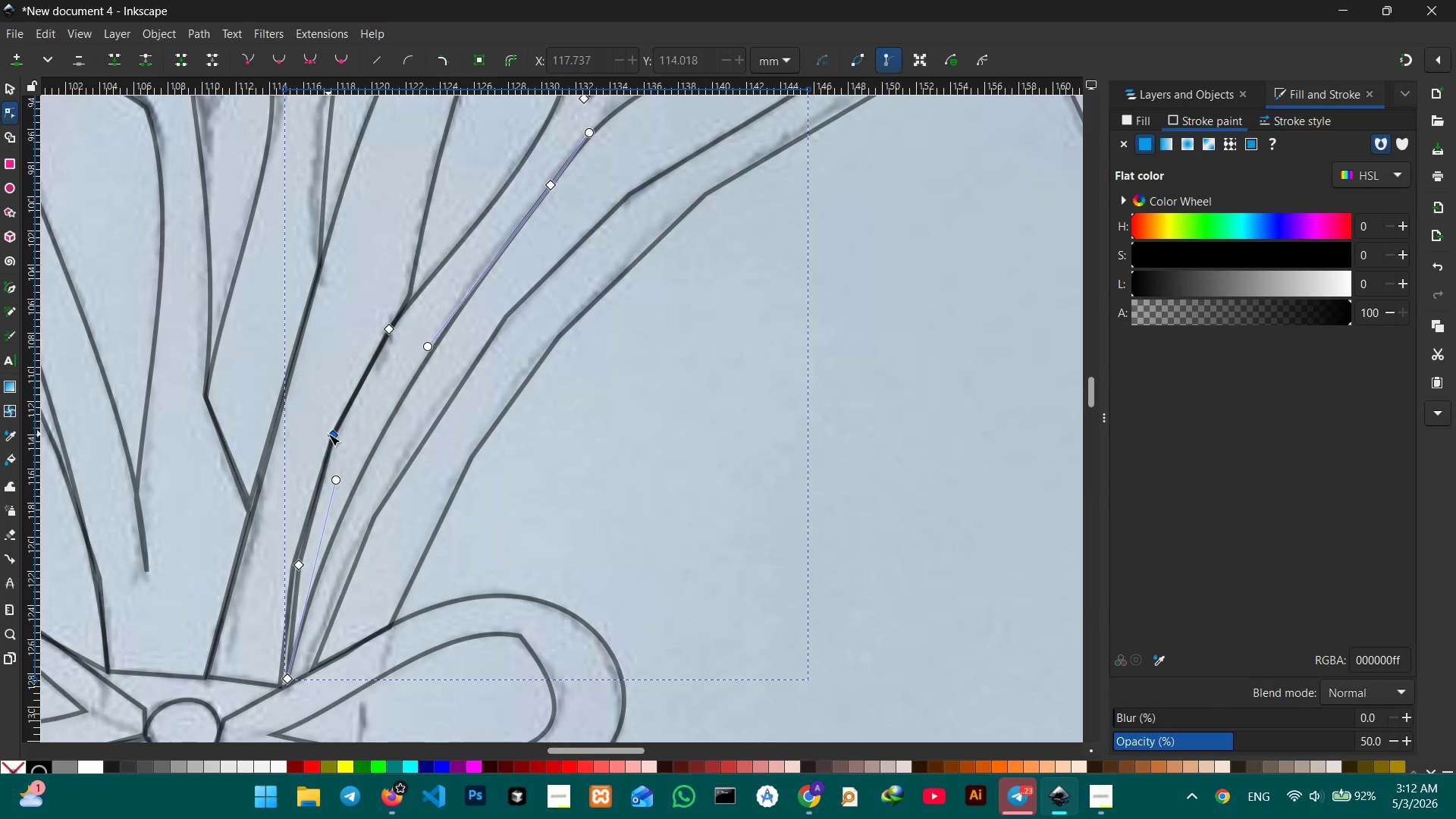 
key(Backspace)
 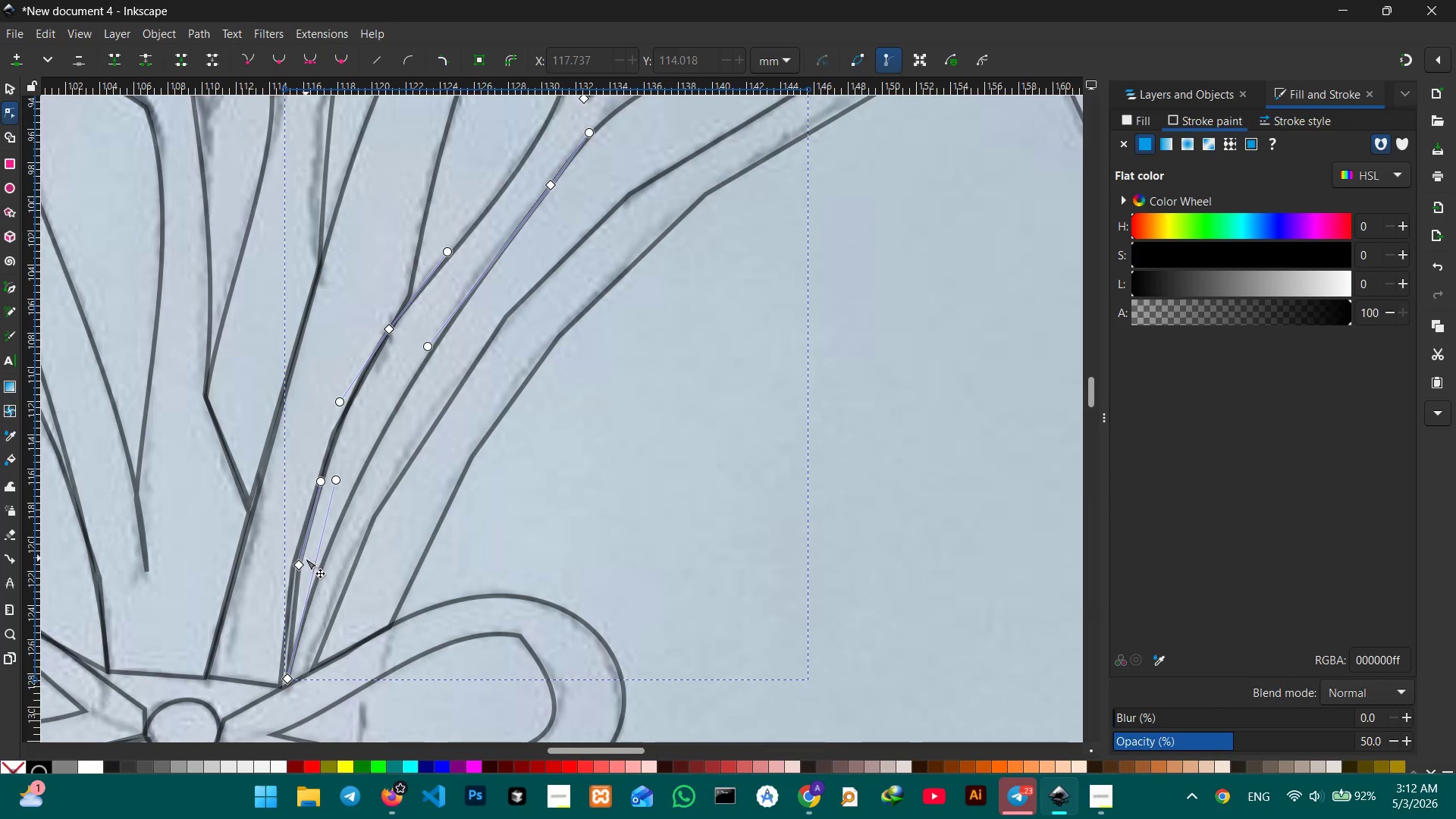 
left_click([297, 563])
 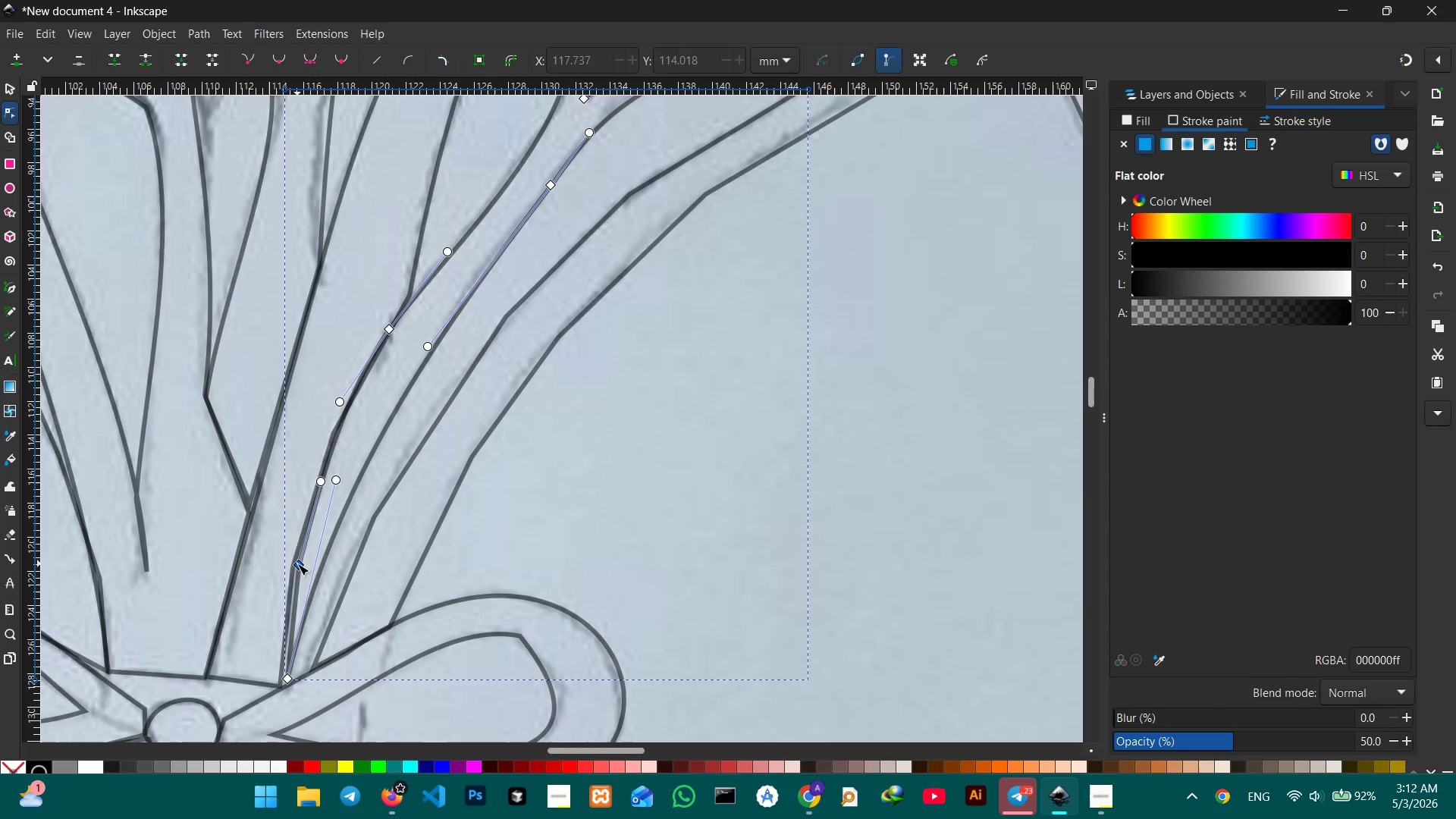 
key(Backspace)
 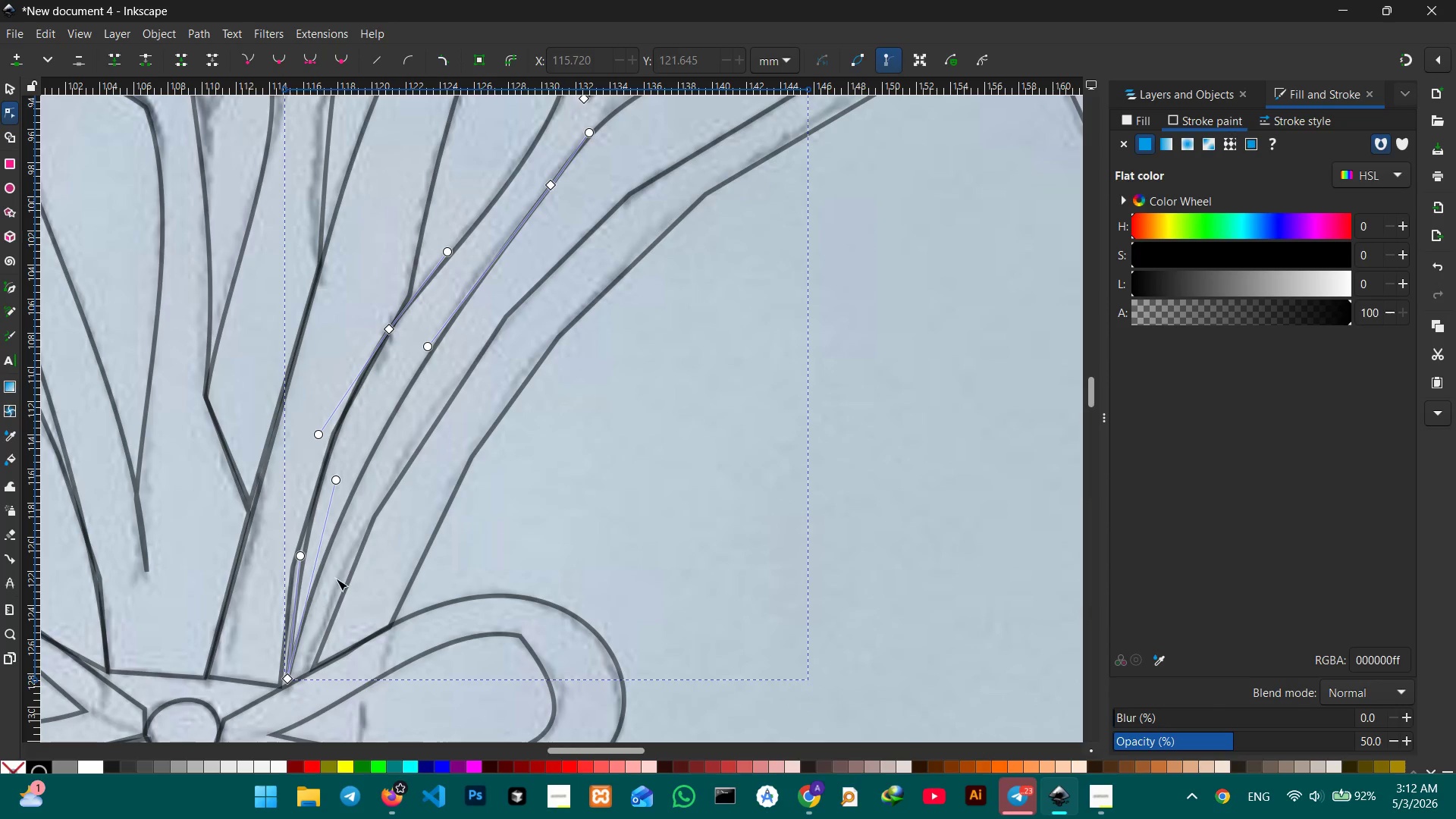 
scroll: coordinate [345, 570], scroll_direction: down, amount: 2.0
 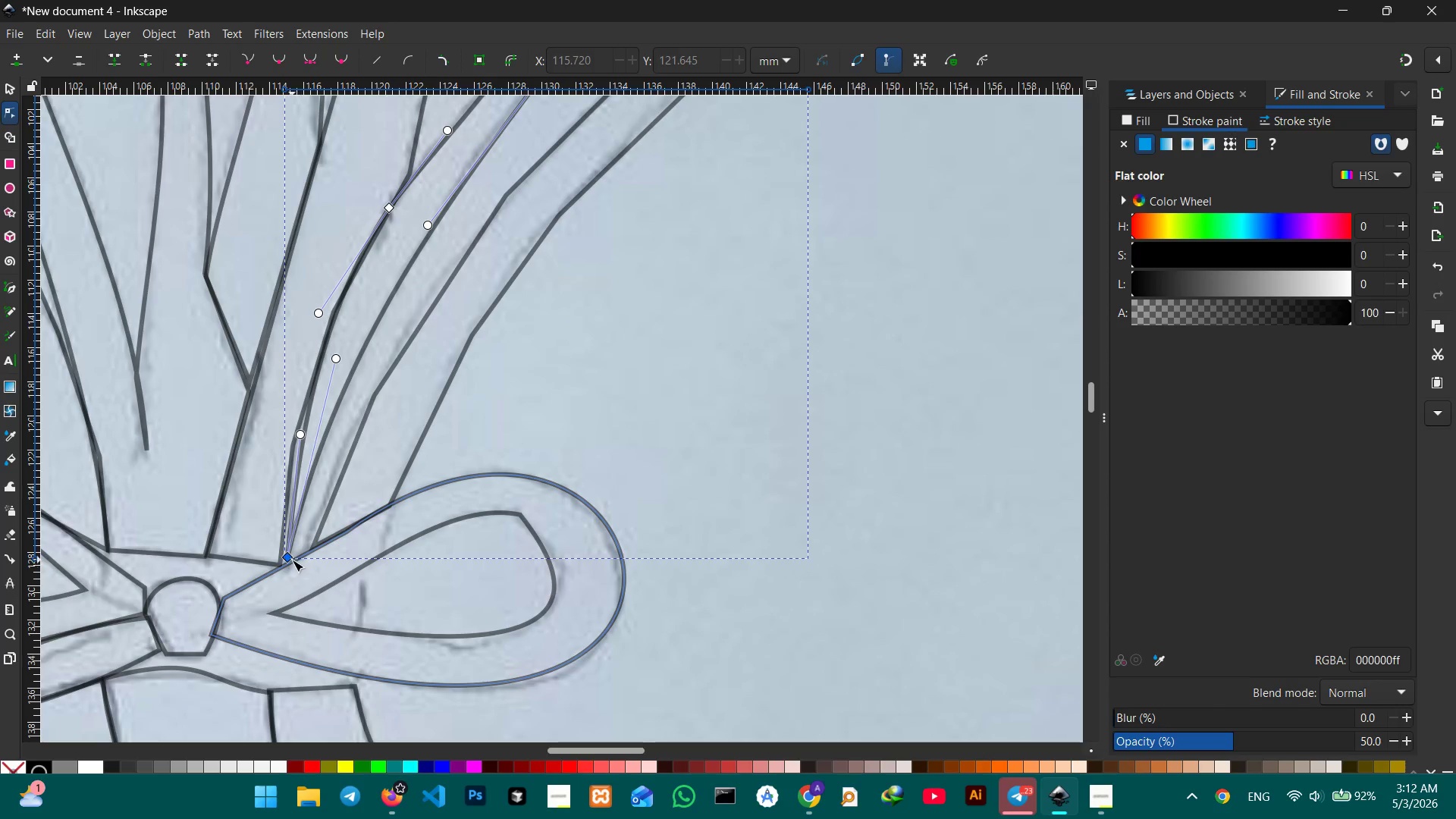 
left_click_drag(start_coordinate=[292, 560], to_coordinate=[286, 565])
 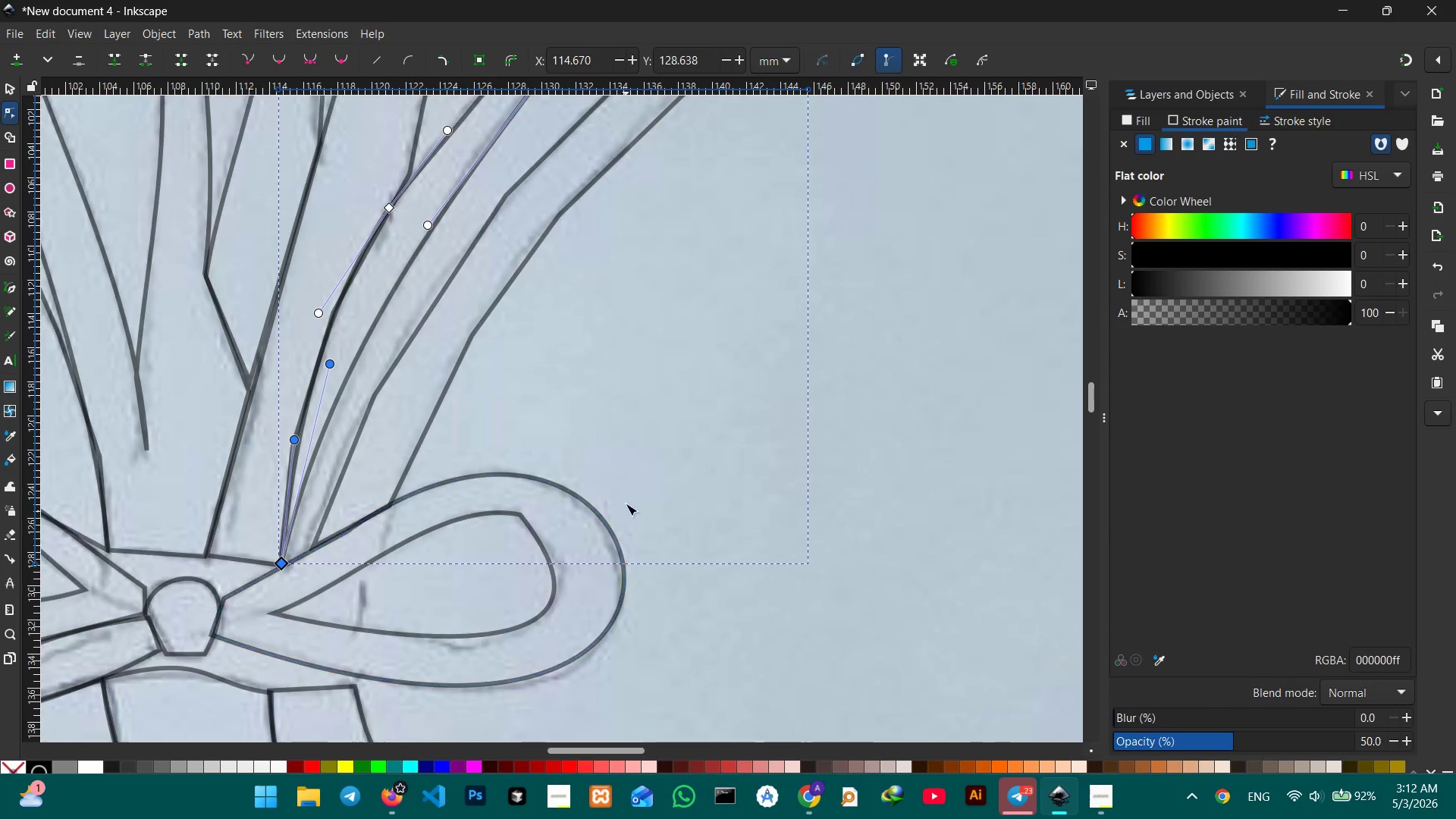 
scroll: coordinate [486, 398], scroll_direction: up, amount: 4.0
 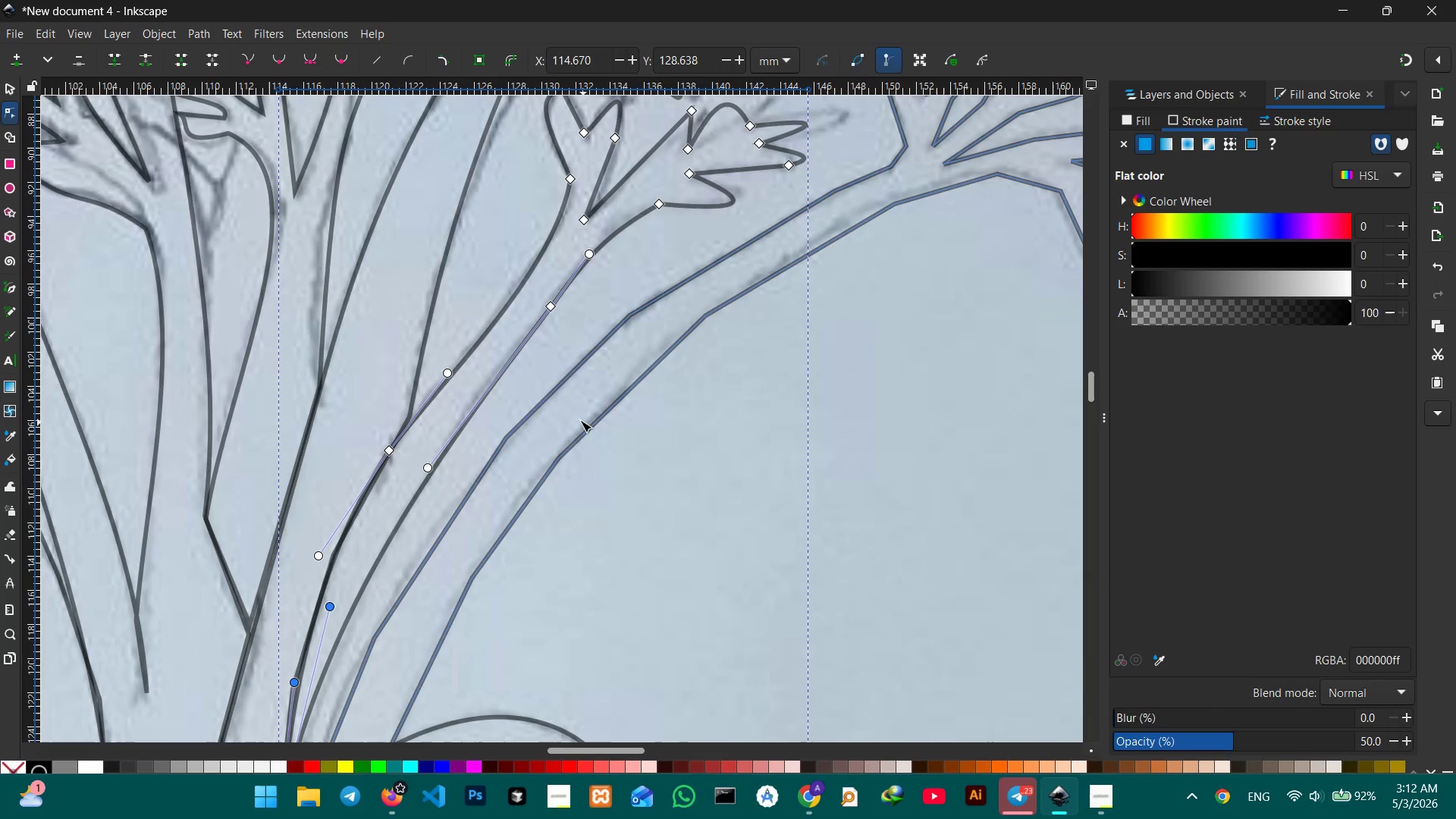 
scroll: coordinate [545, 429], scroll_direction: down, amount: 2.0
 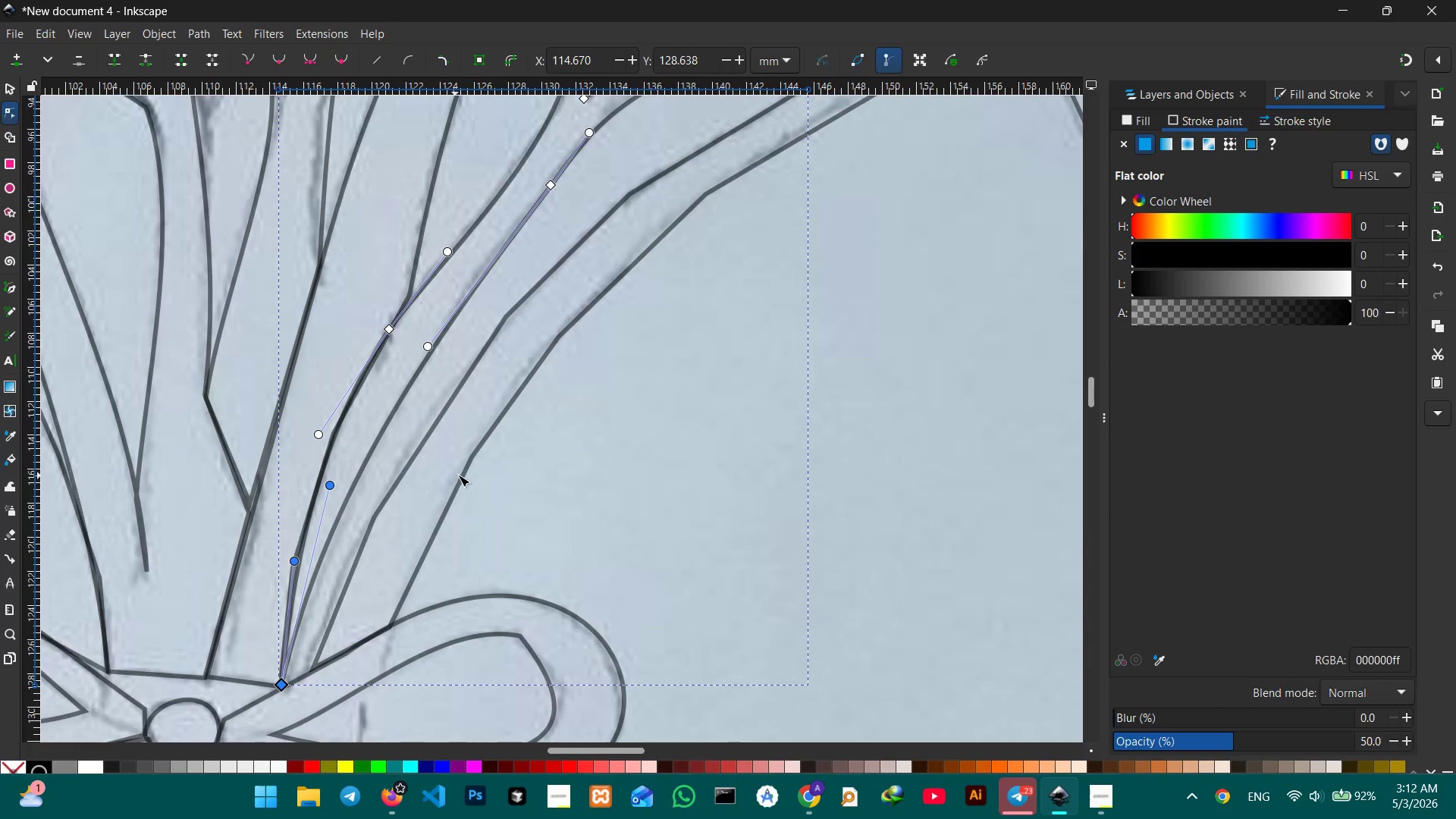 
left_click([460, 475])
 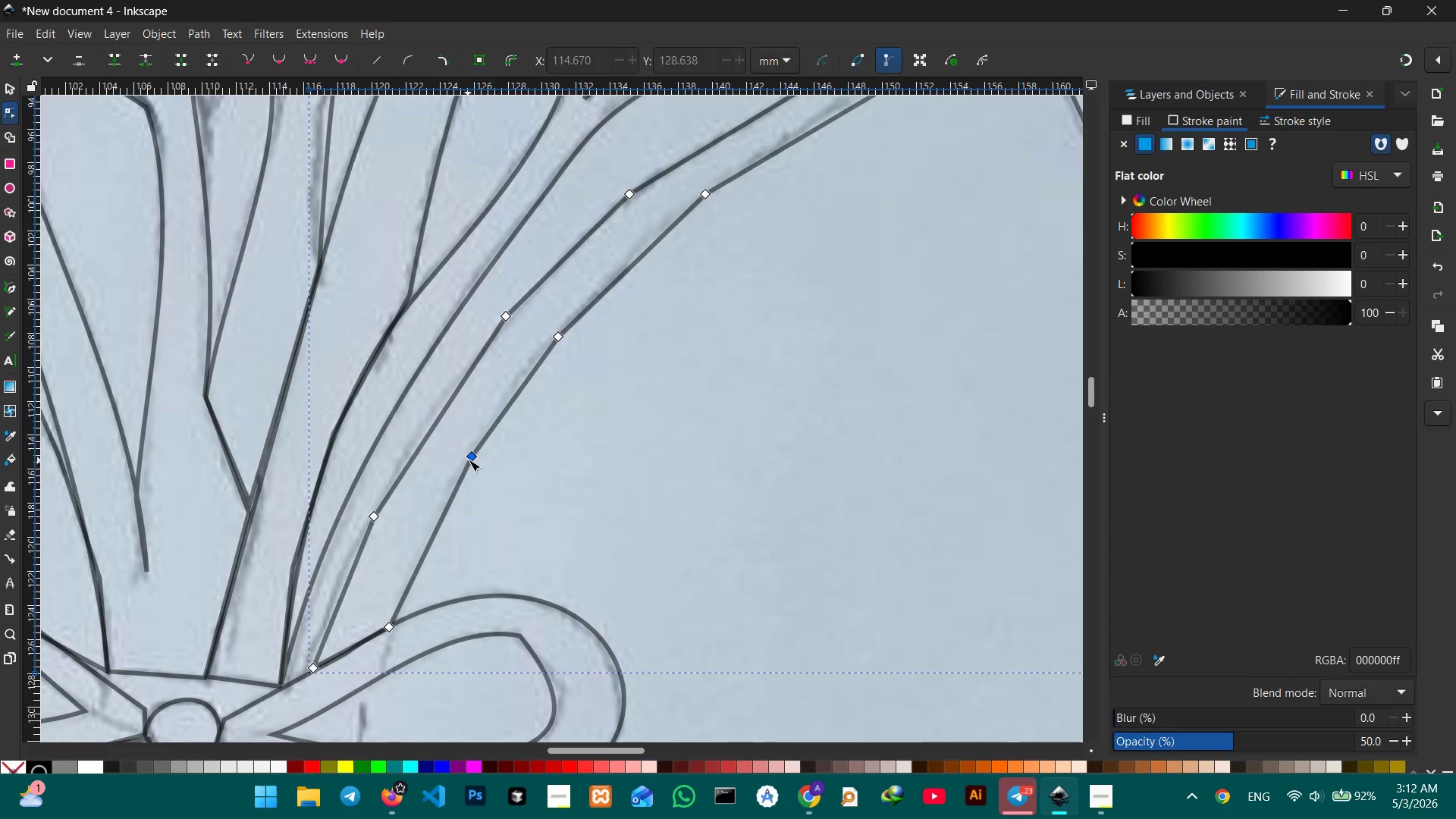 
double_click([469, 460])
 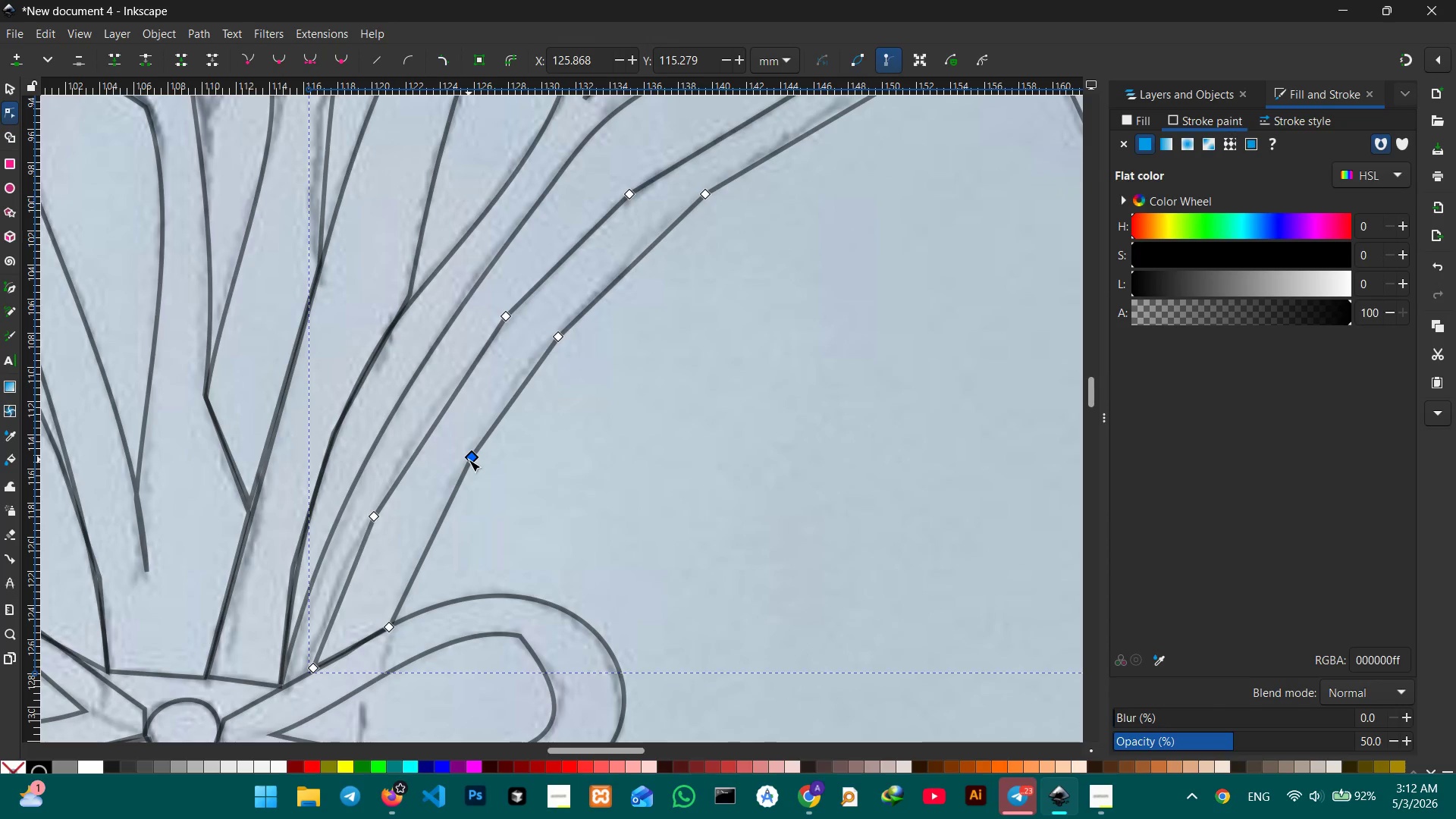 
key(Backspace)
 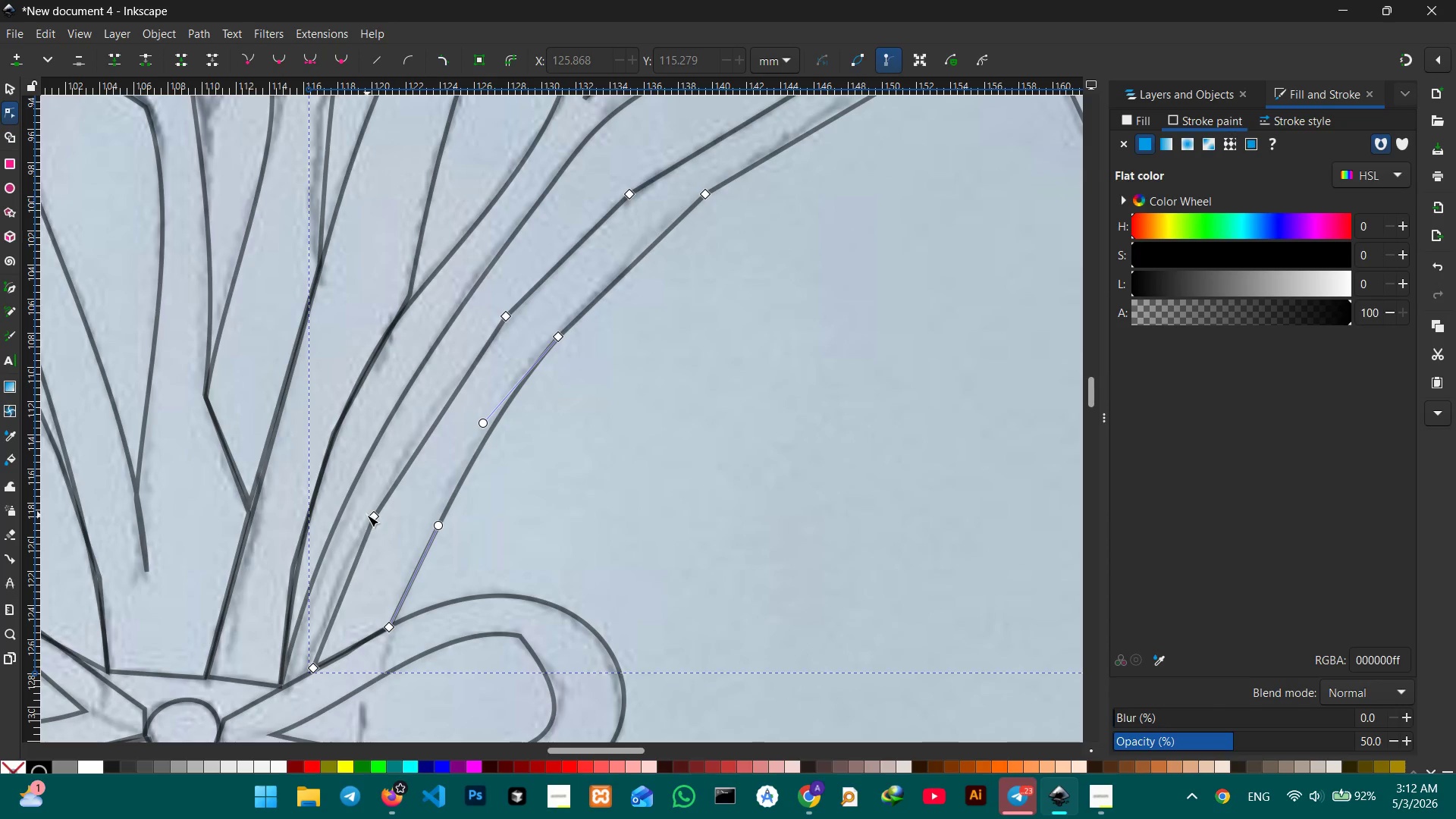 
left_click([371, 516])
 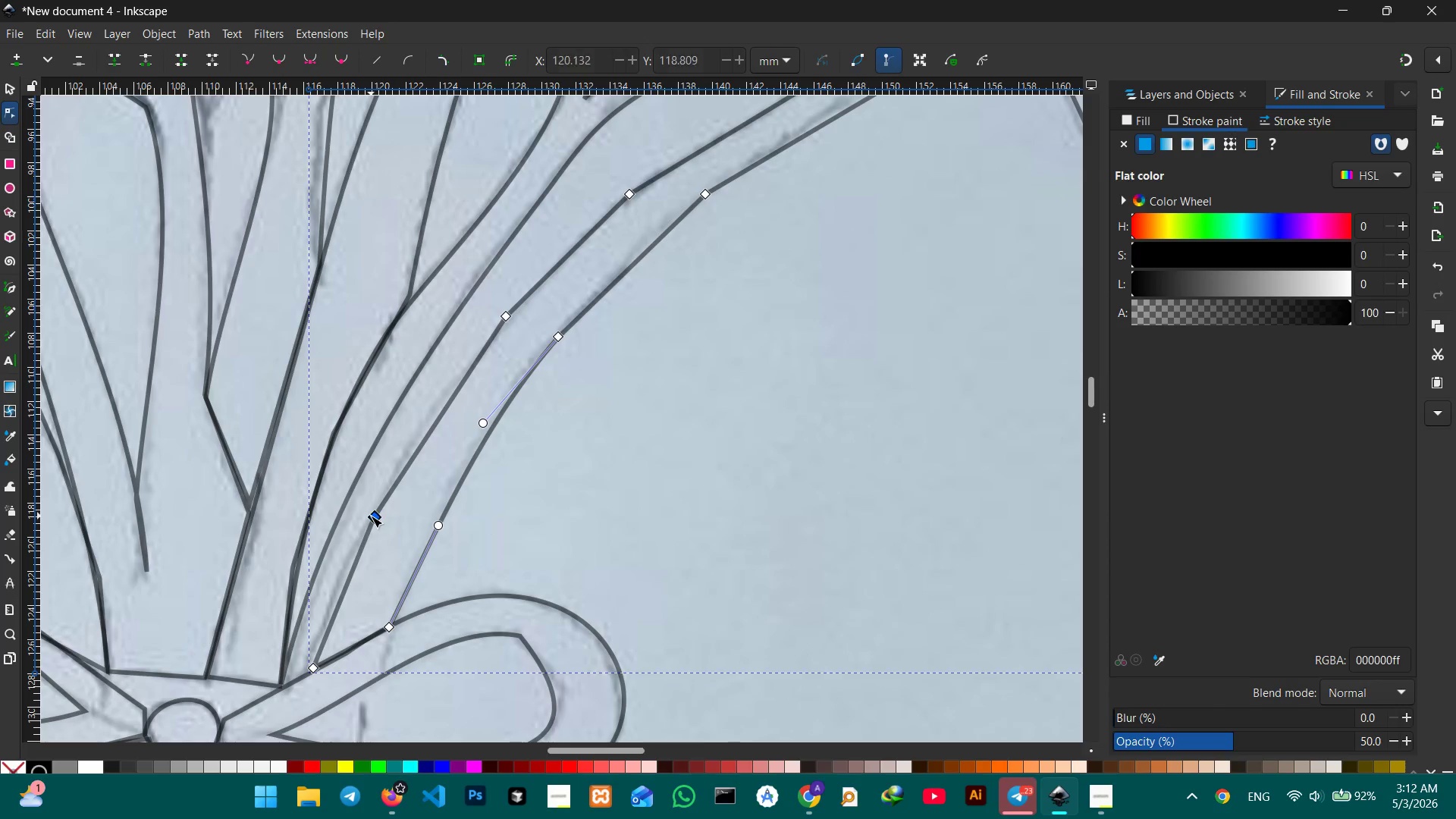 
key(Backspace)
 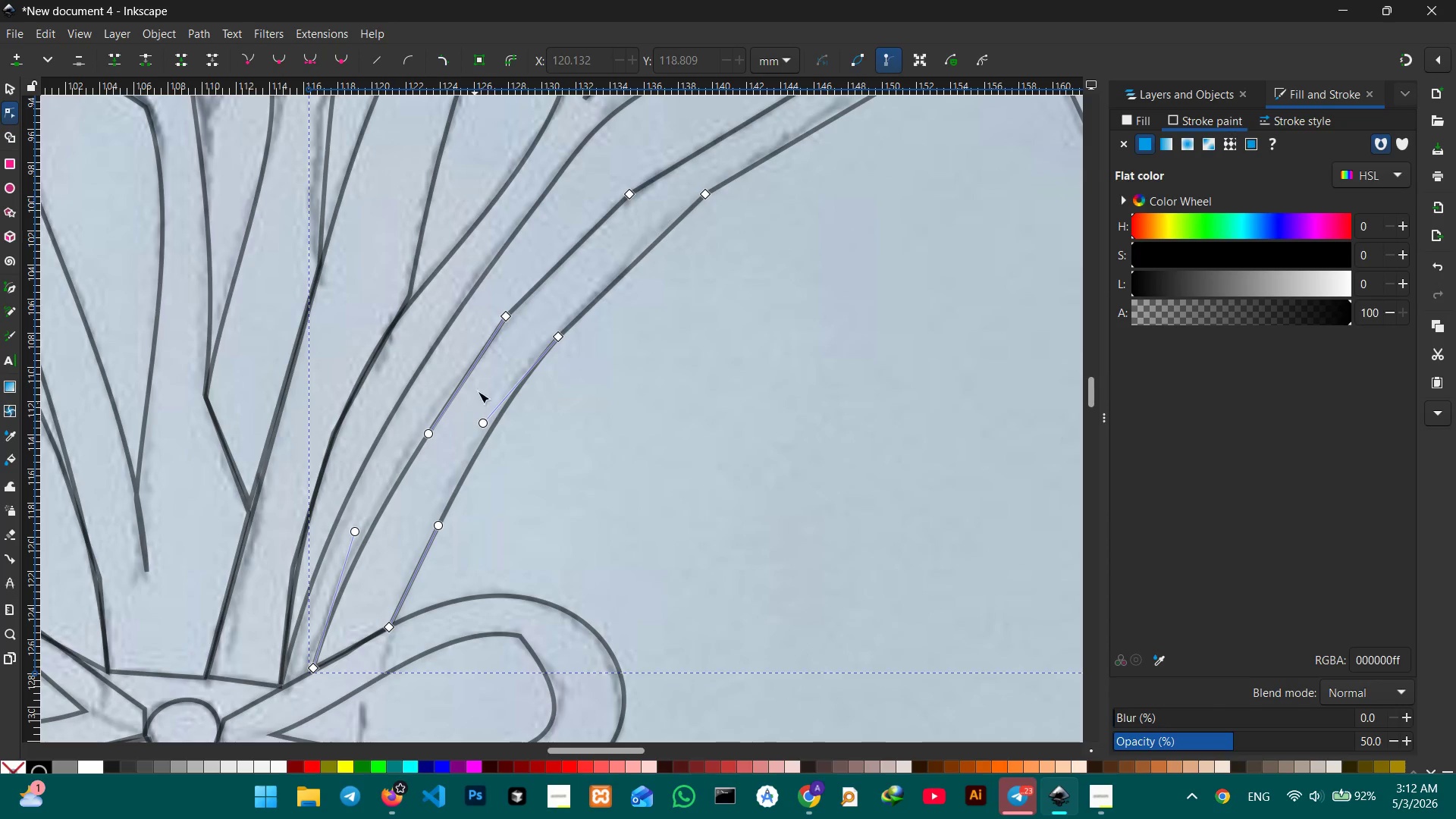 
scroll: coordinate [498, 372], scroll_direction: up, amount: 1.0
 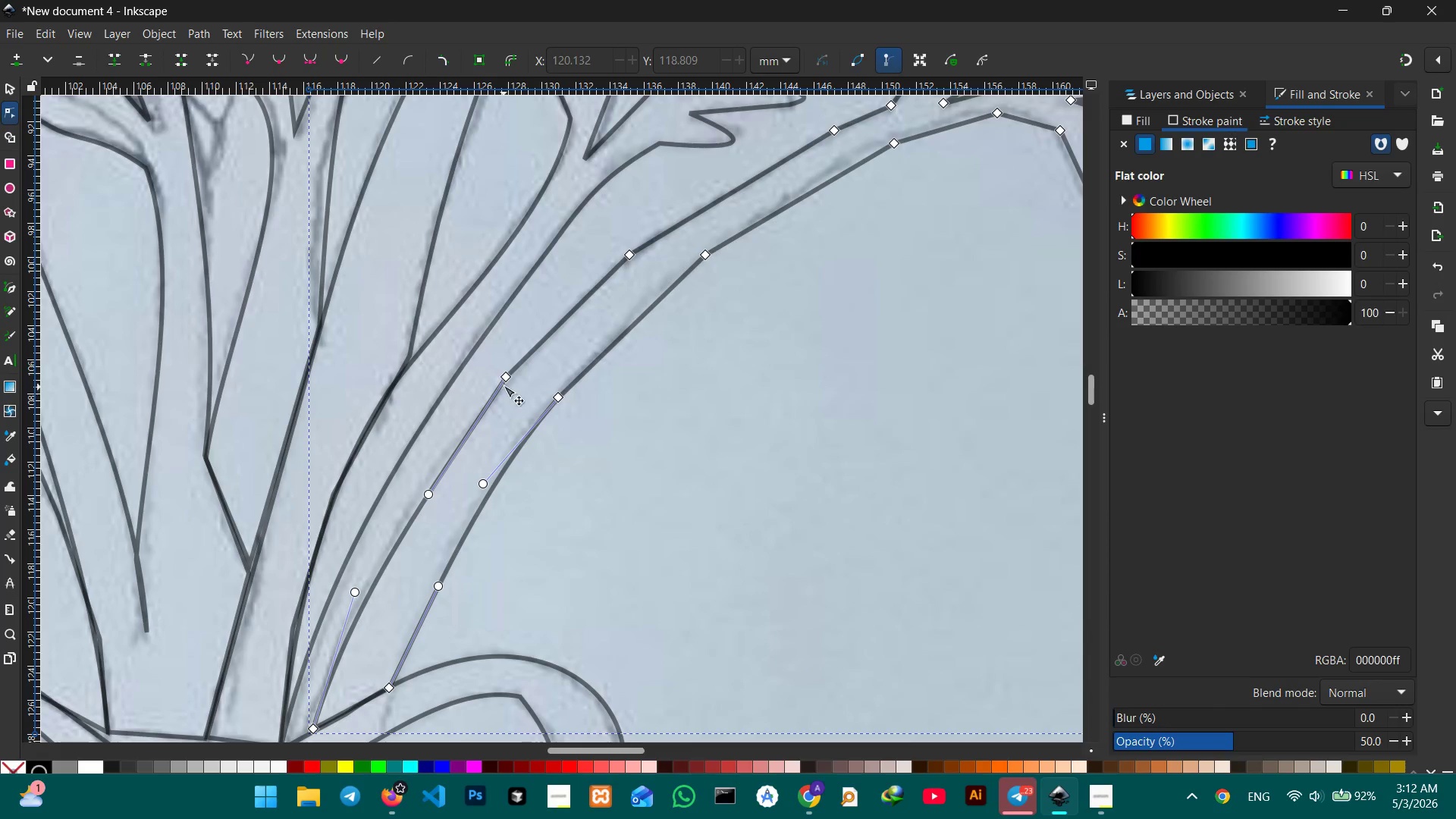 
left_click([504, 381])
 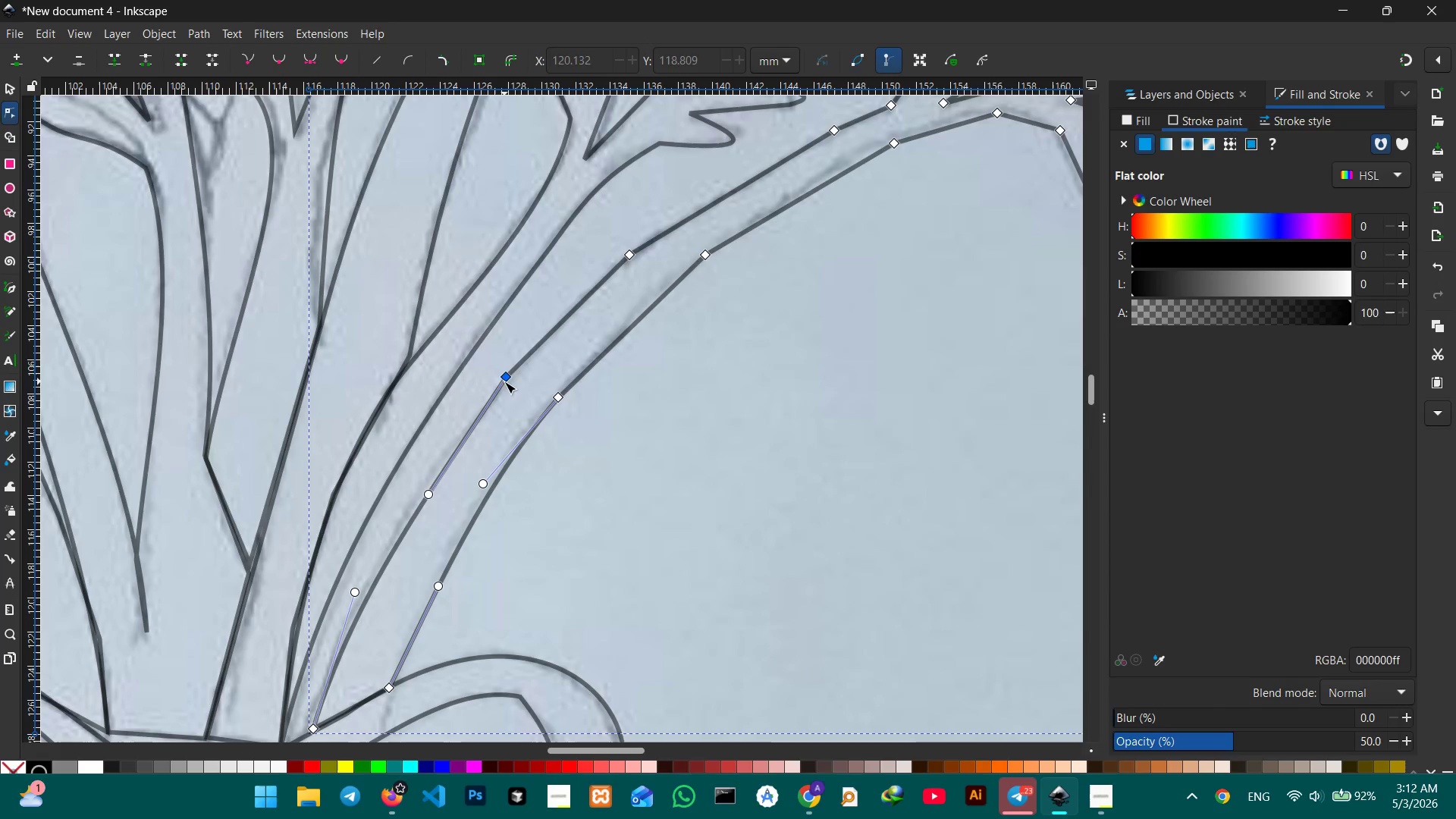 
key(Backspace)
 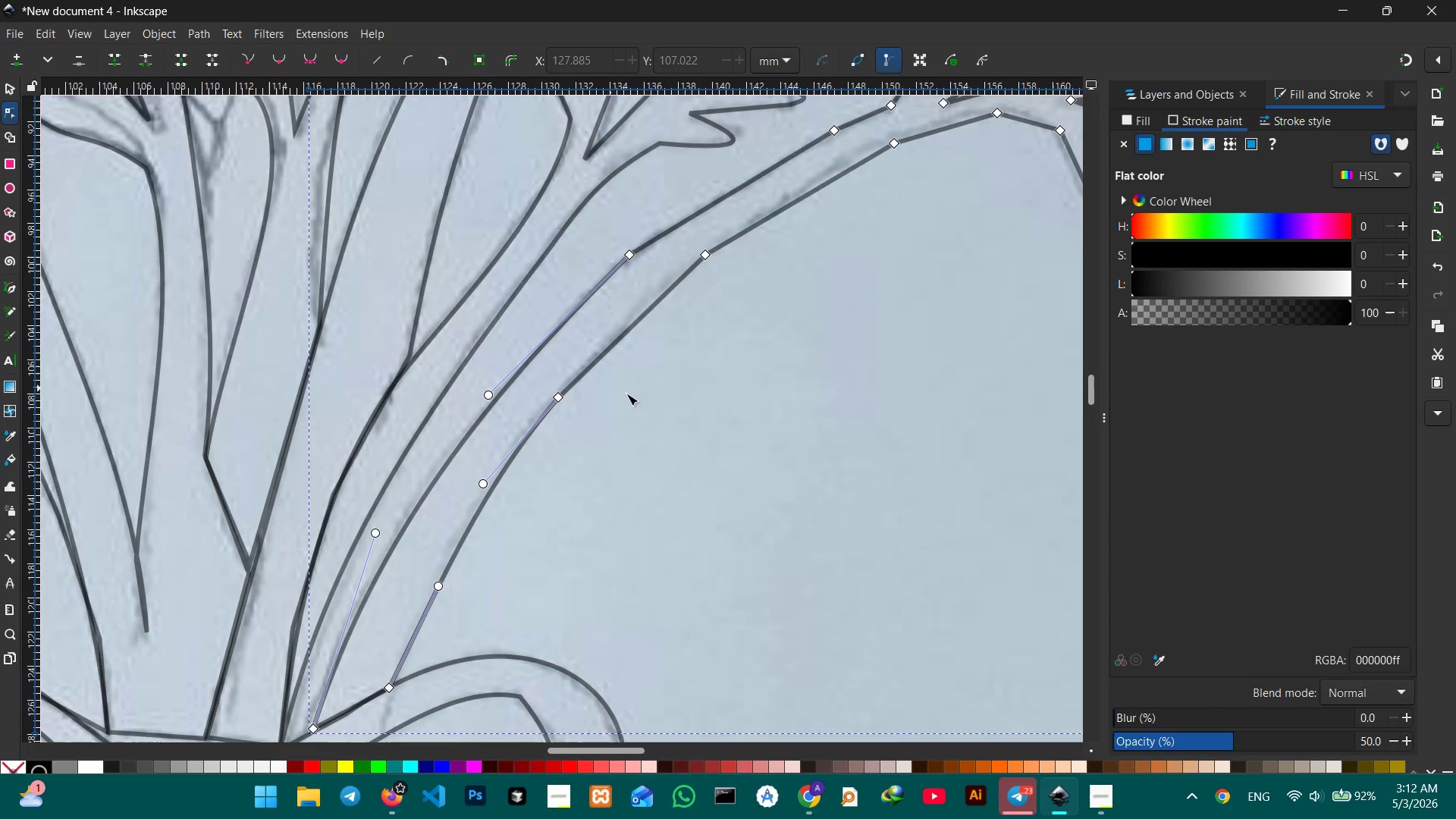 
scroll: coordinate [634, 402], scroll_direction: up, amount: 2.0
 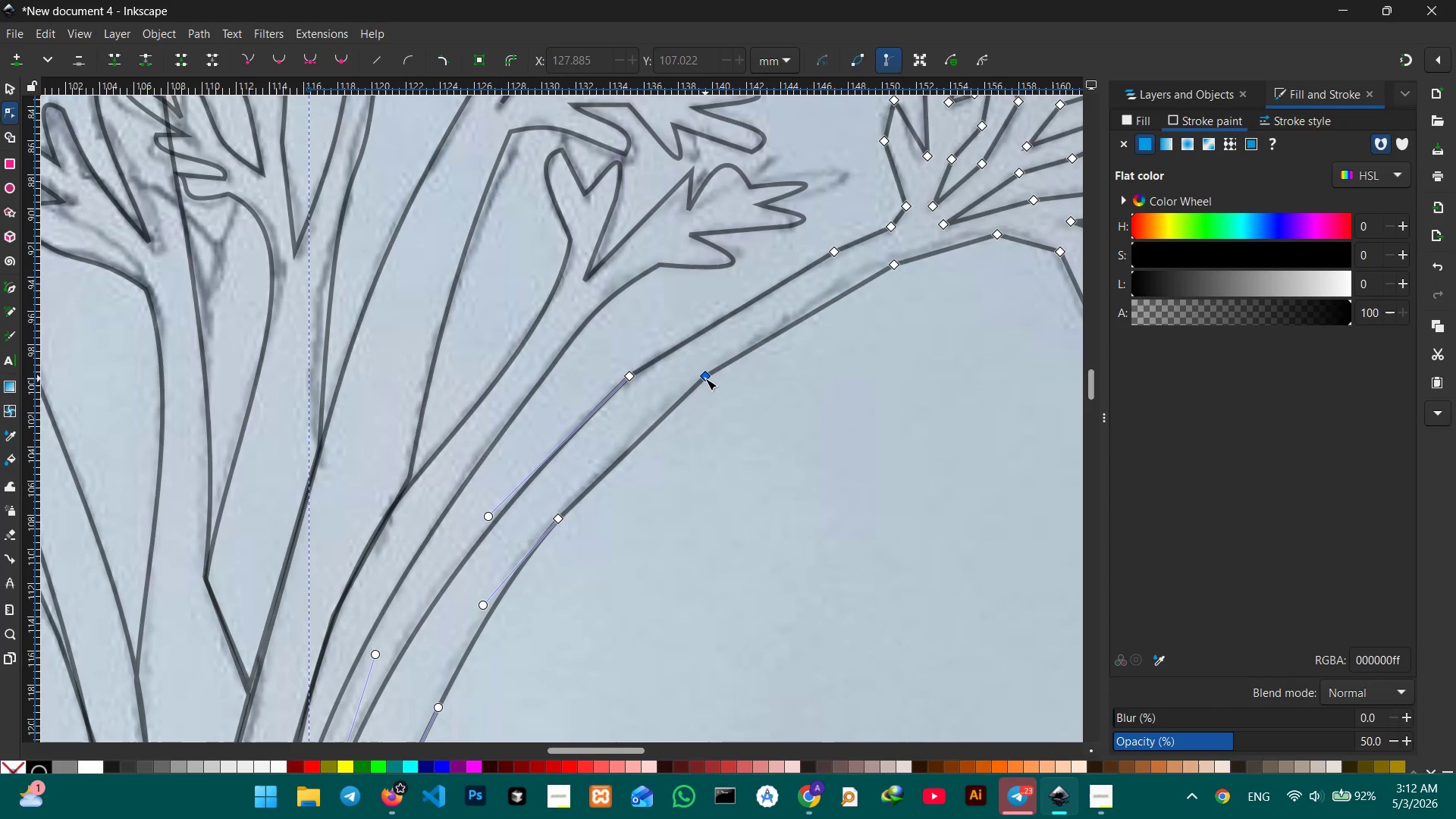 
key(Backspace)
 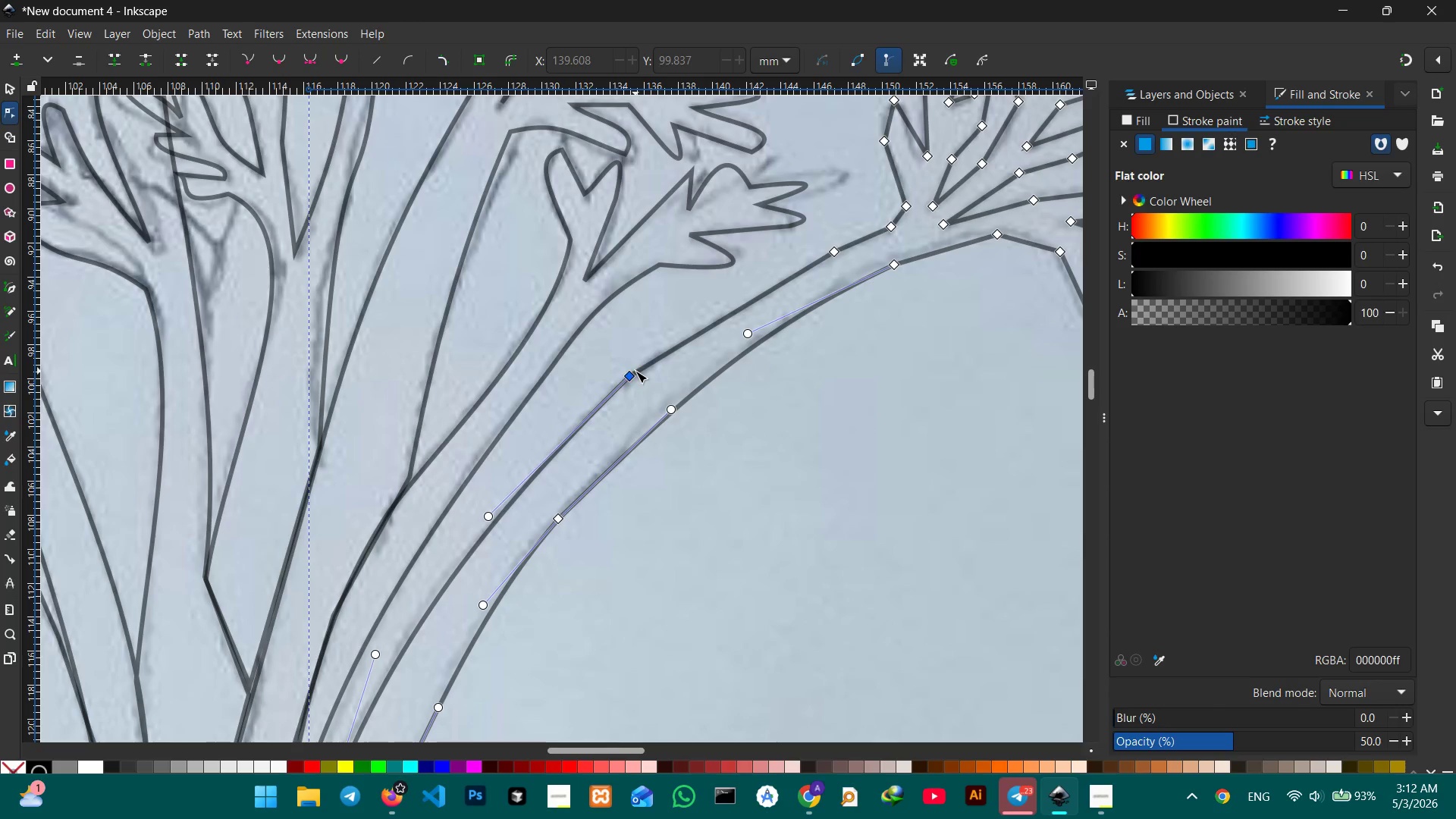 
left_click([632, 372])
 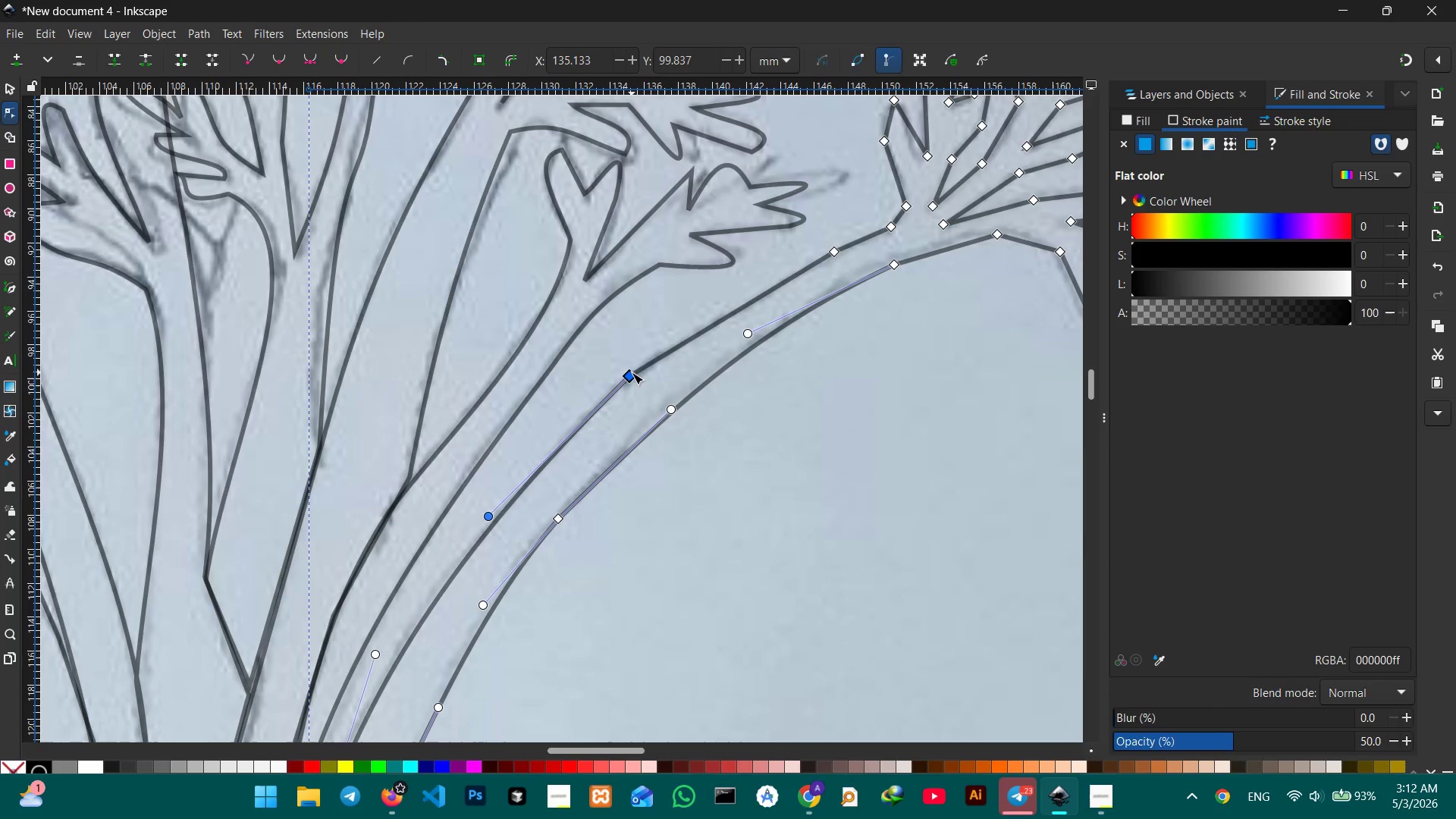 
key(Backspace)
 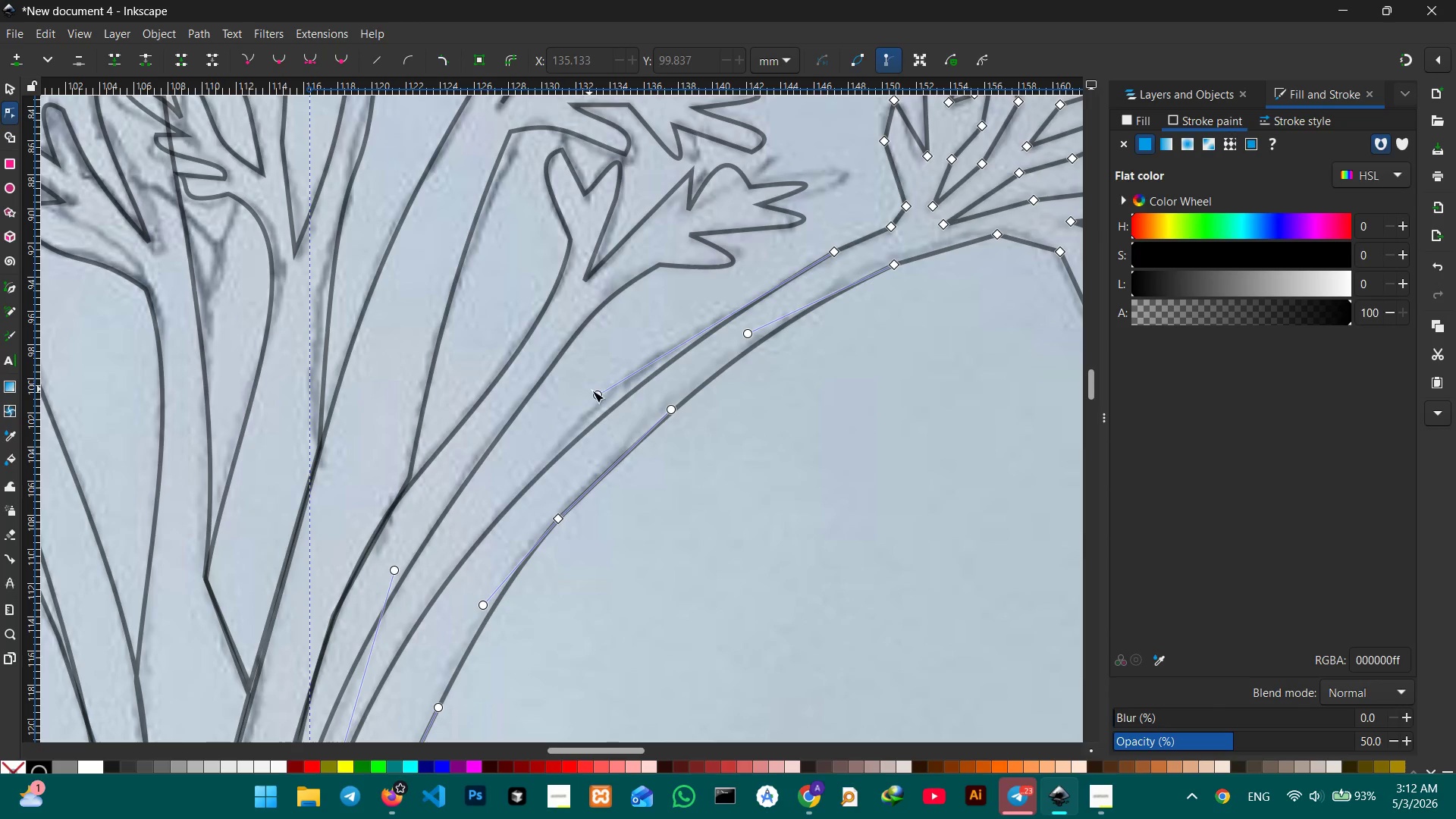 
left_click_drag(start_coordinate=[596, 394], to_coordinate=[587, 378])
 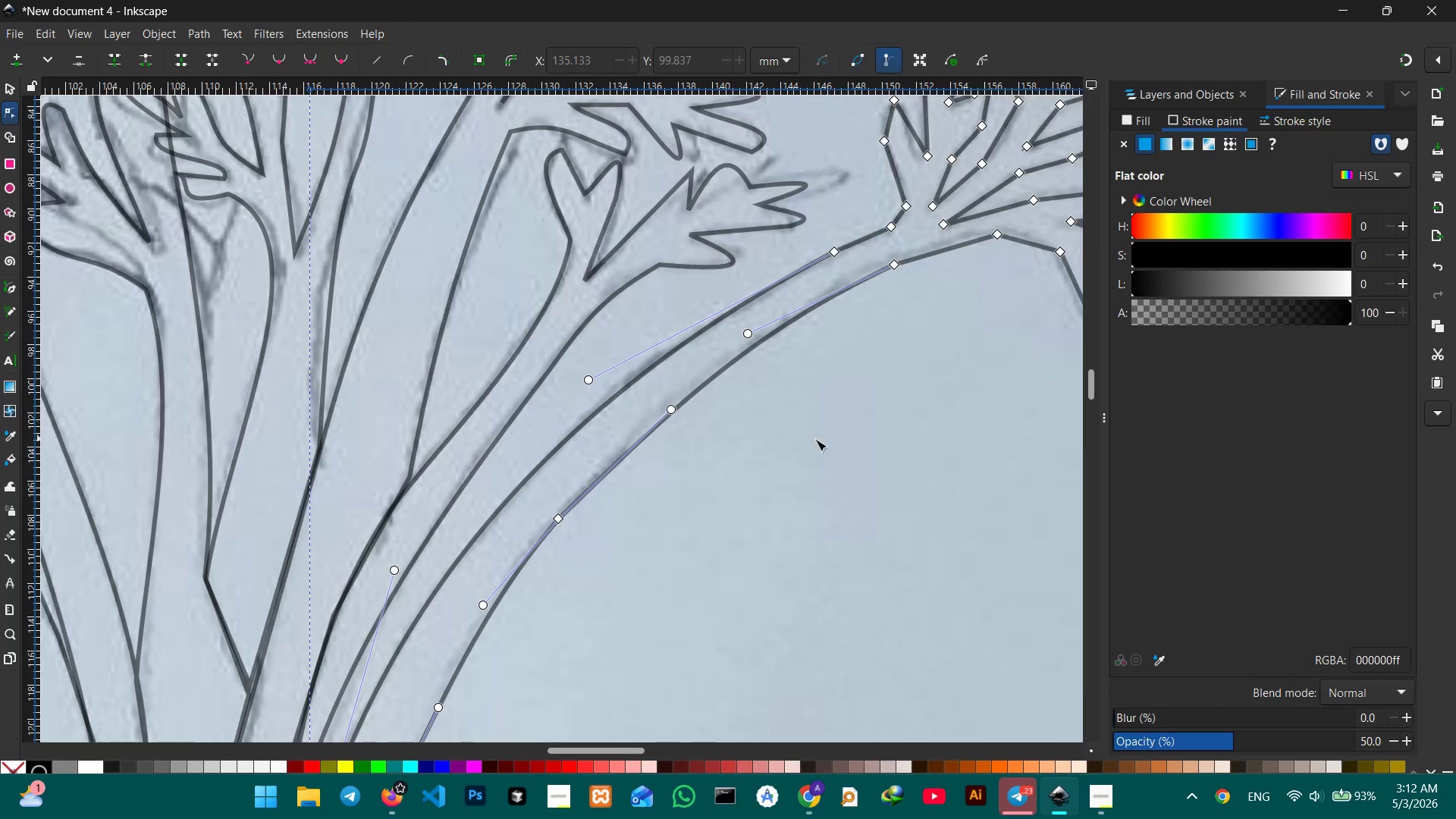 
hold_key(key=Space, duration=1.27)
 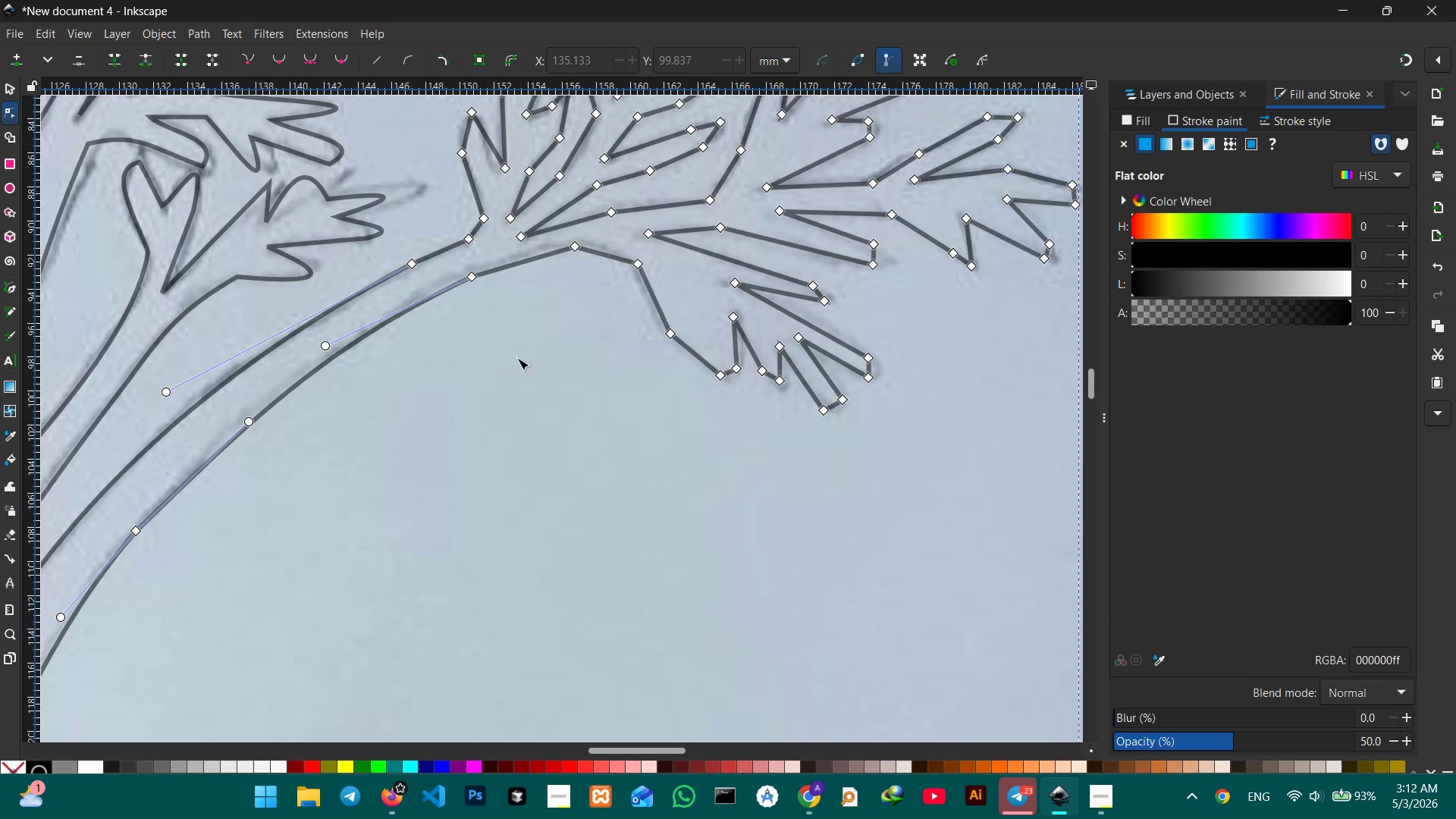 
left_click_drag(start_coordinate=[897, 434], to_coordinate=[377, 450])
 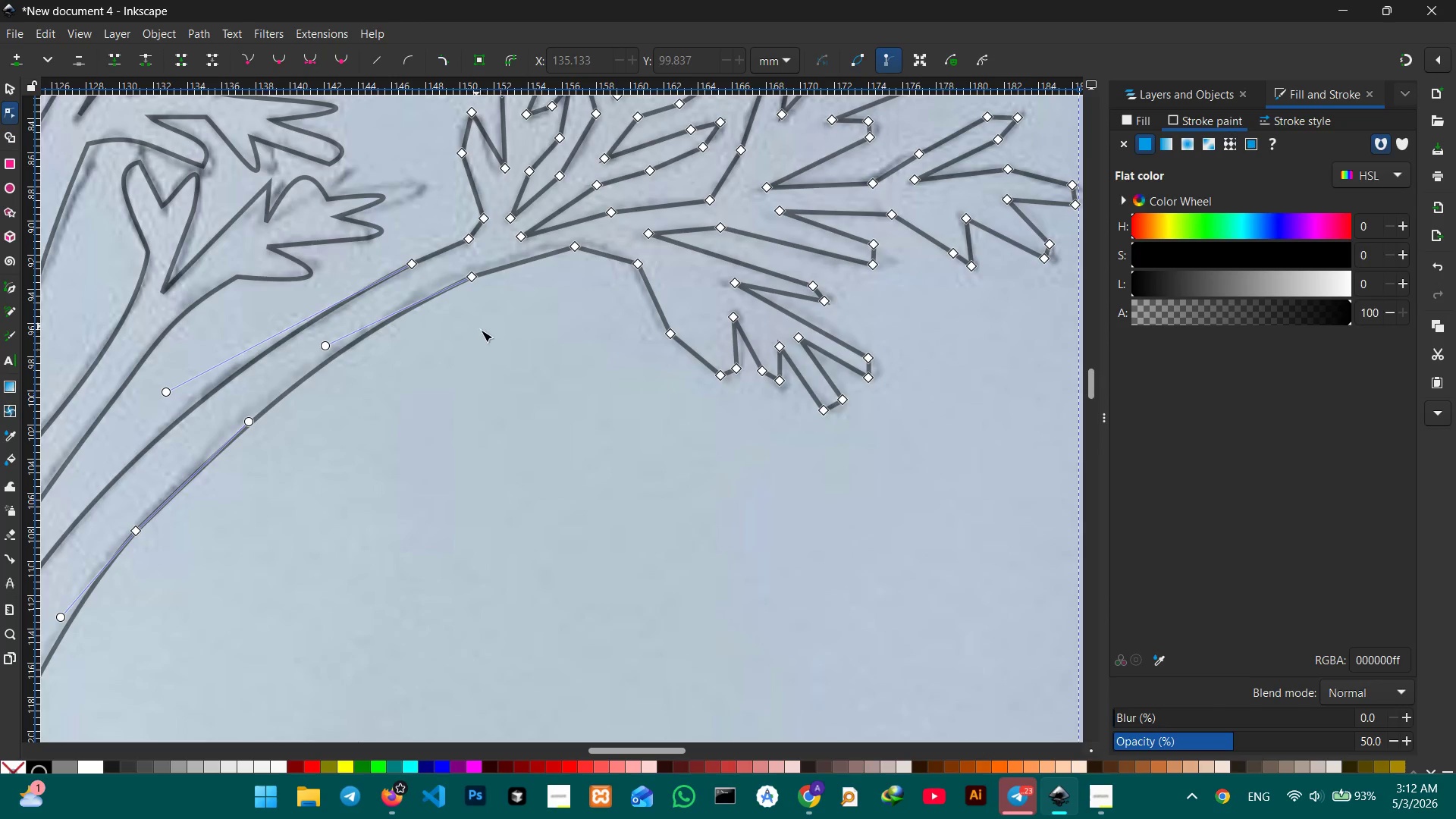 
hold_key(key=Space, duration=0.7)
 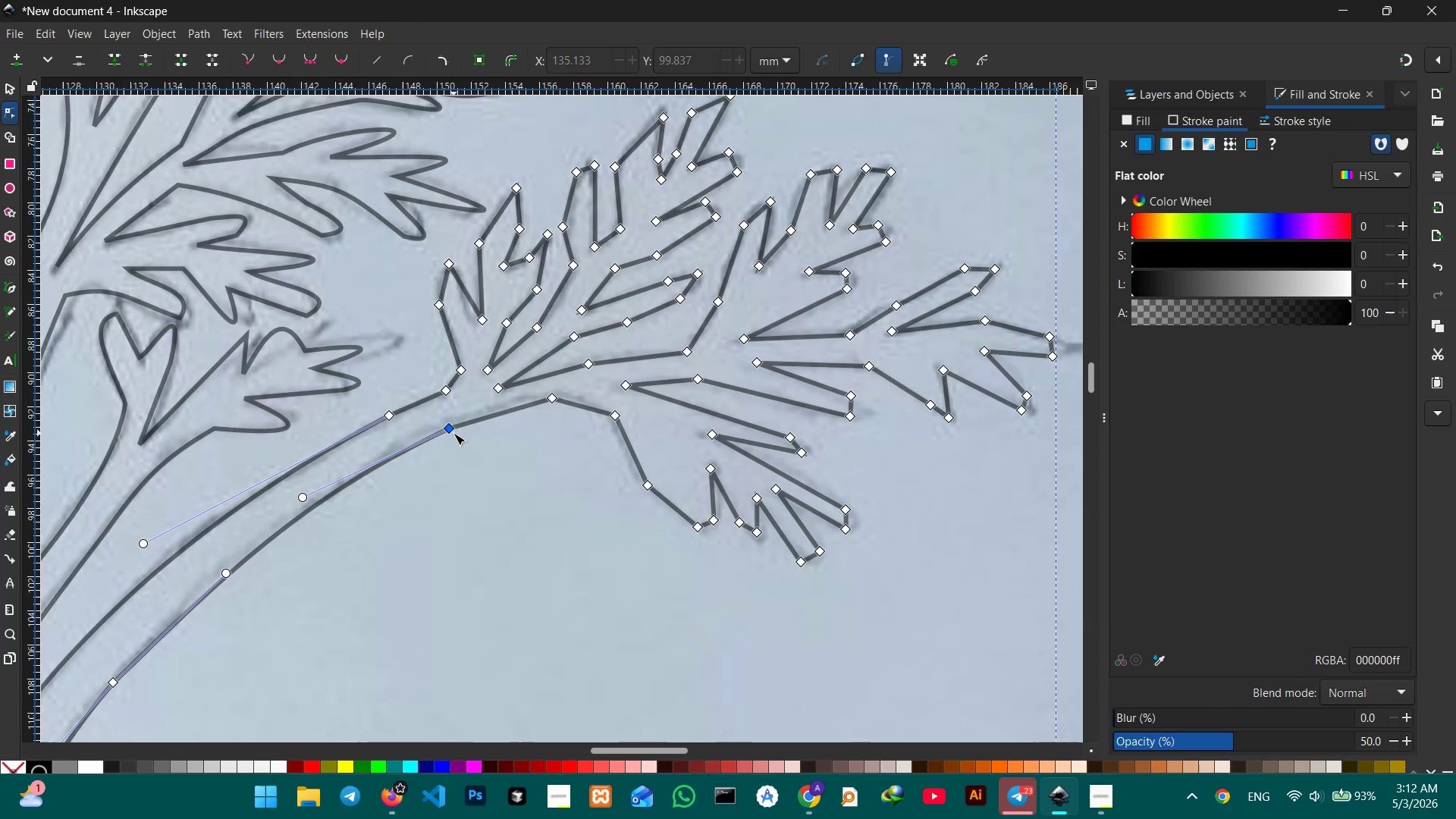 
left_click_drag(start_coordinate=[555, 357], to_coordinate=[538, 512])
 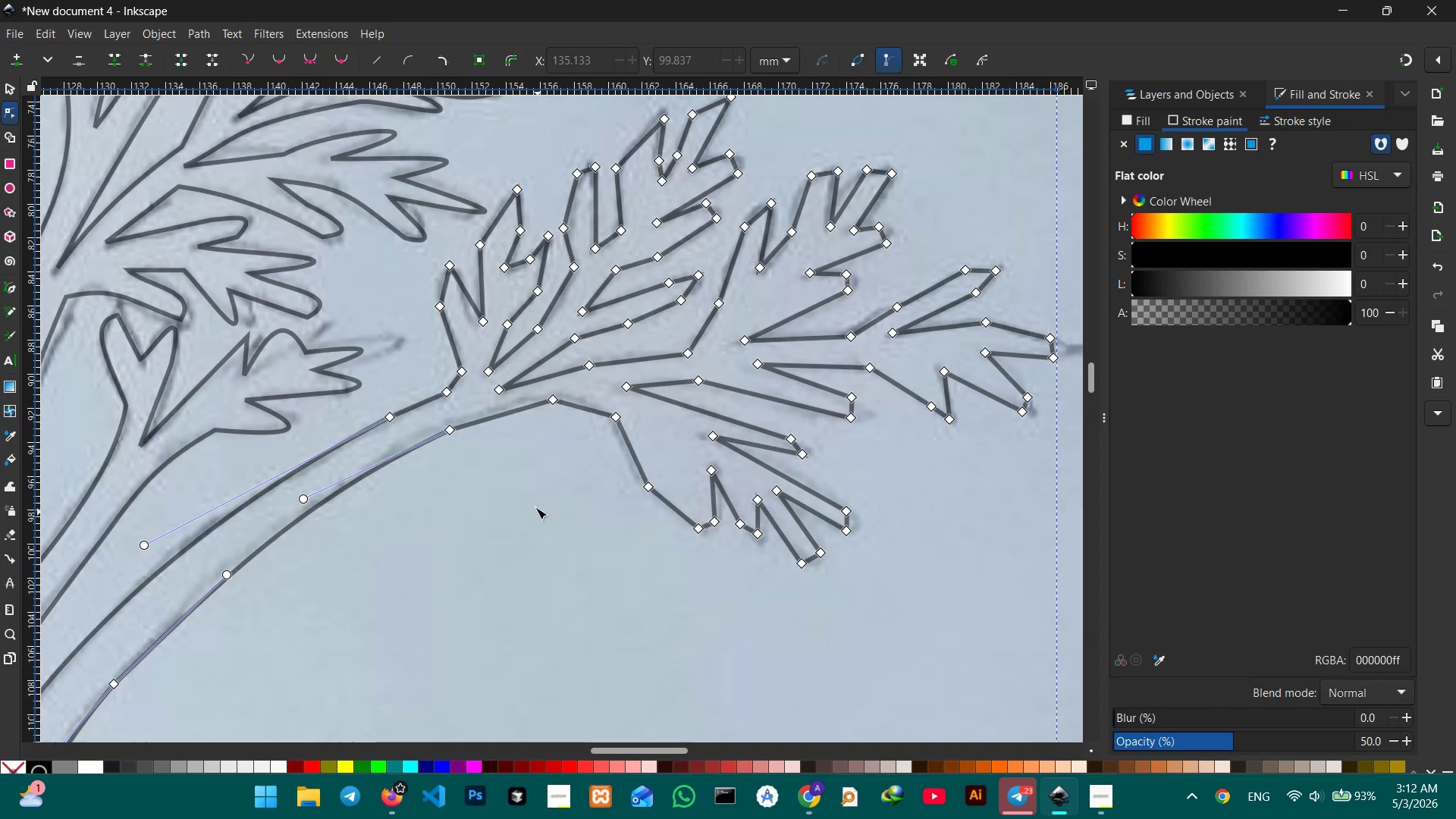 
left_click([453, 433])
 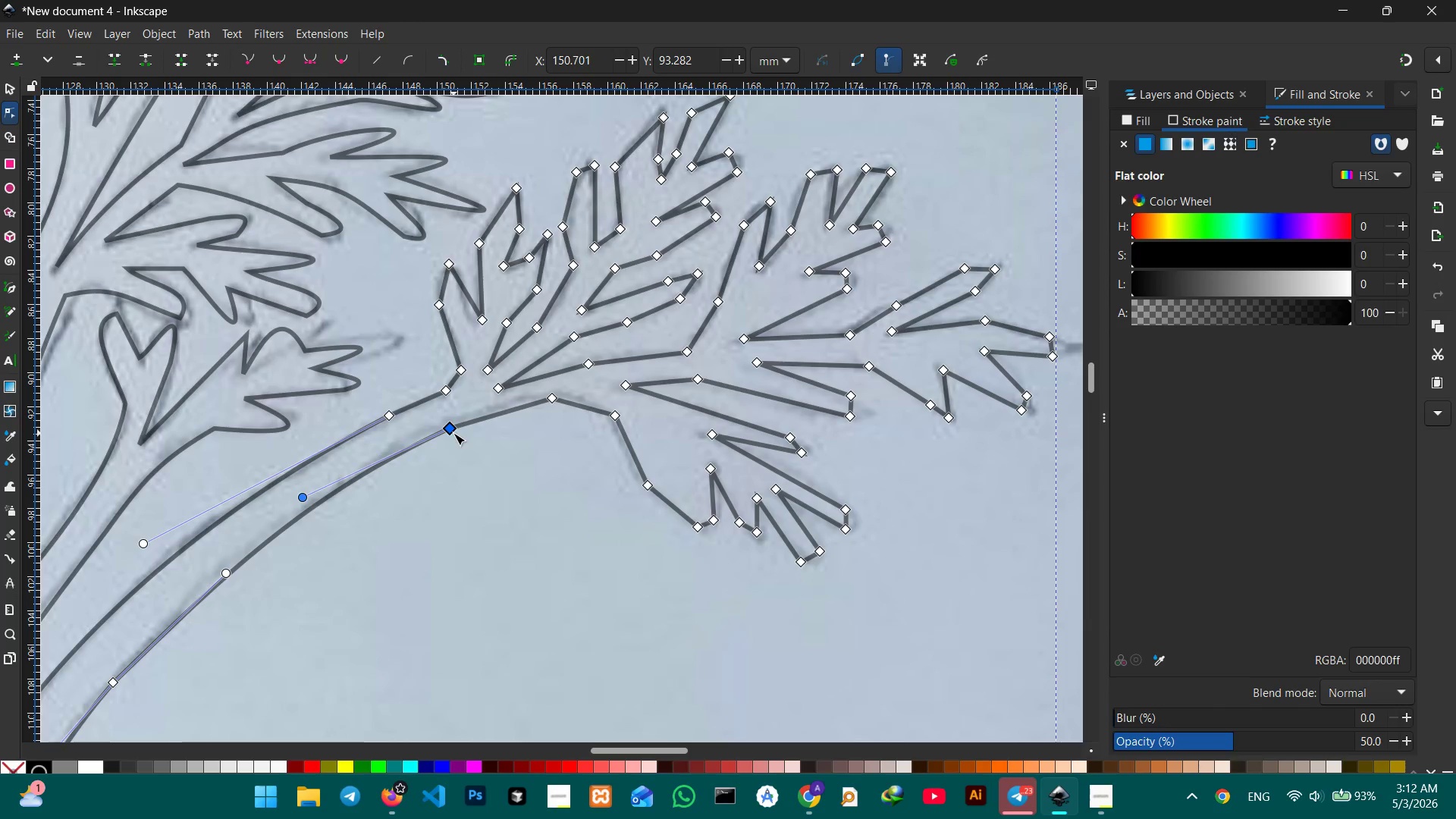 
key(Backspace)
 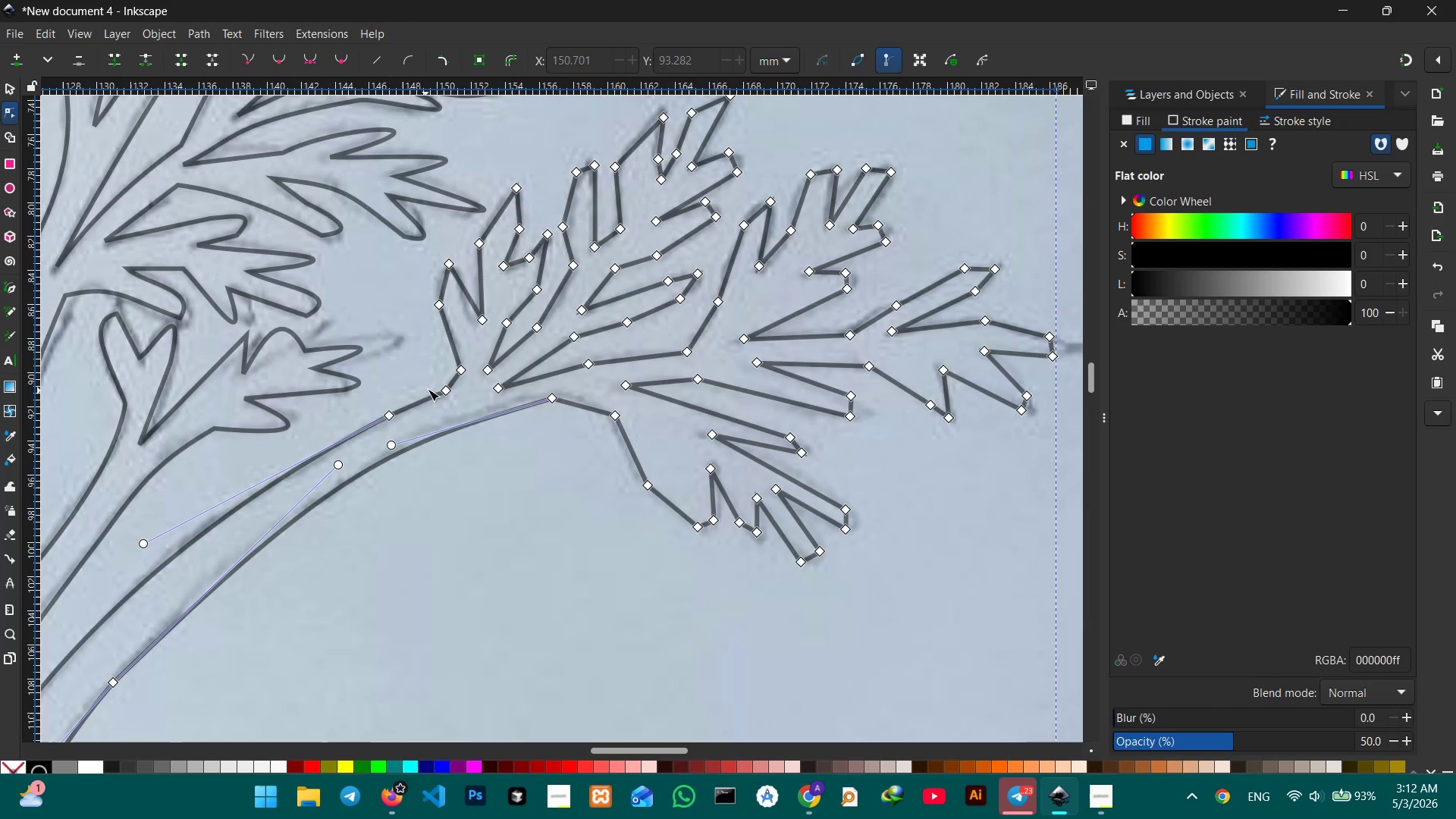 
left_click([444, 389])
 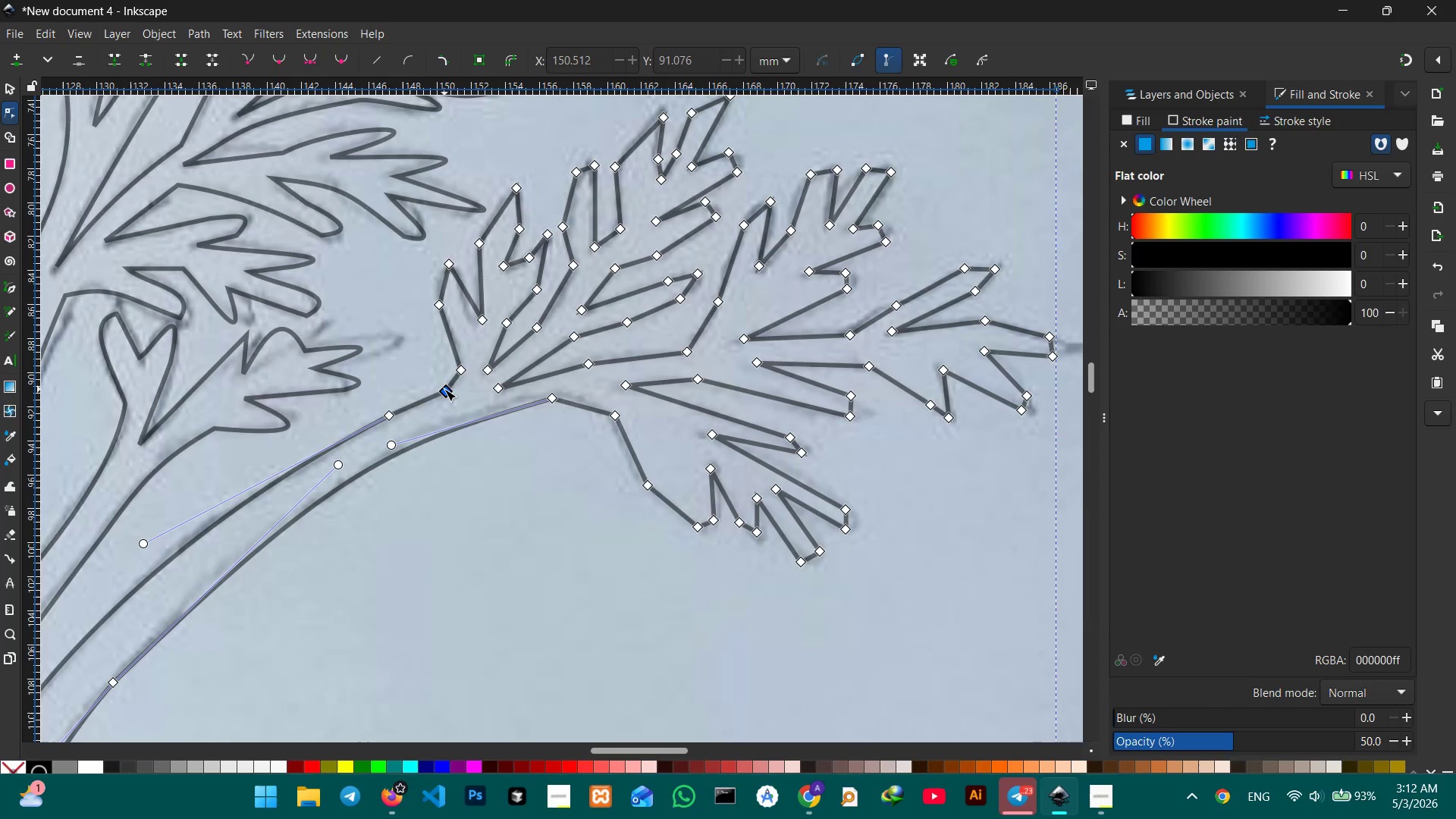 
key(Backspace)
 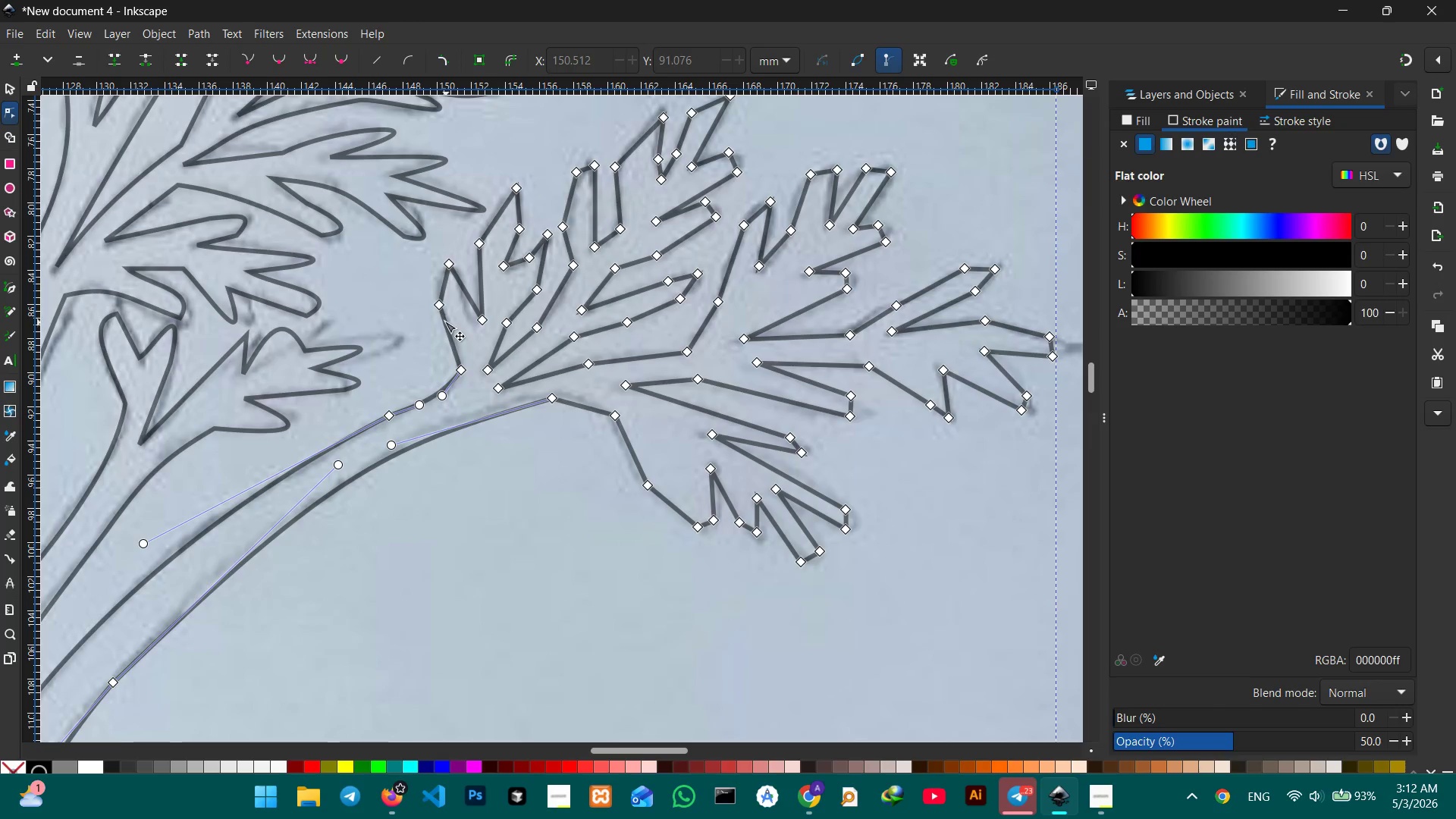 
left_click([441, 308])
 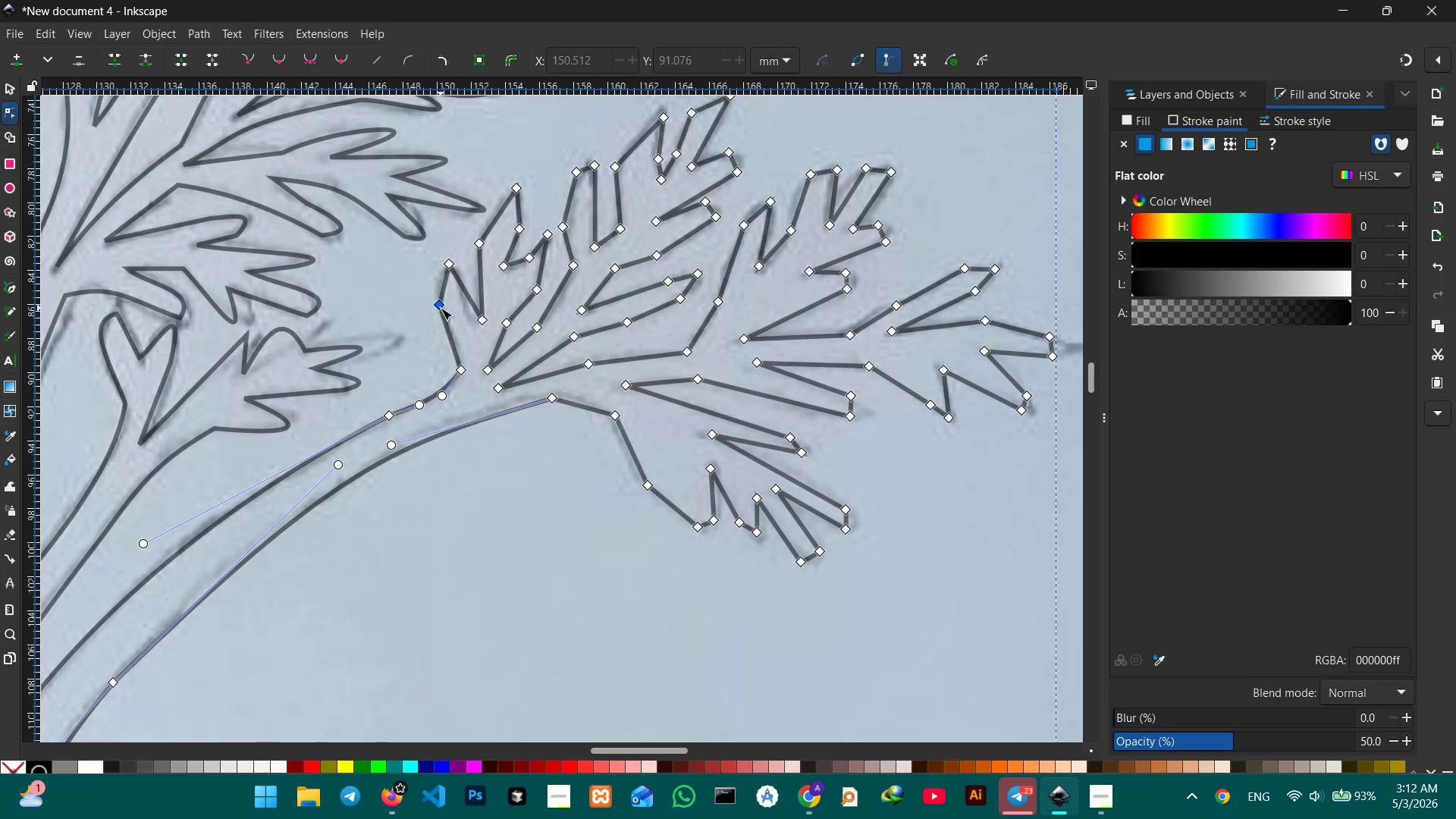 
key(Backspace)
 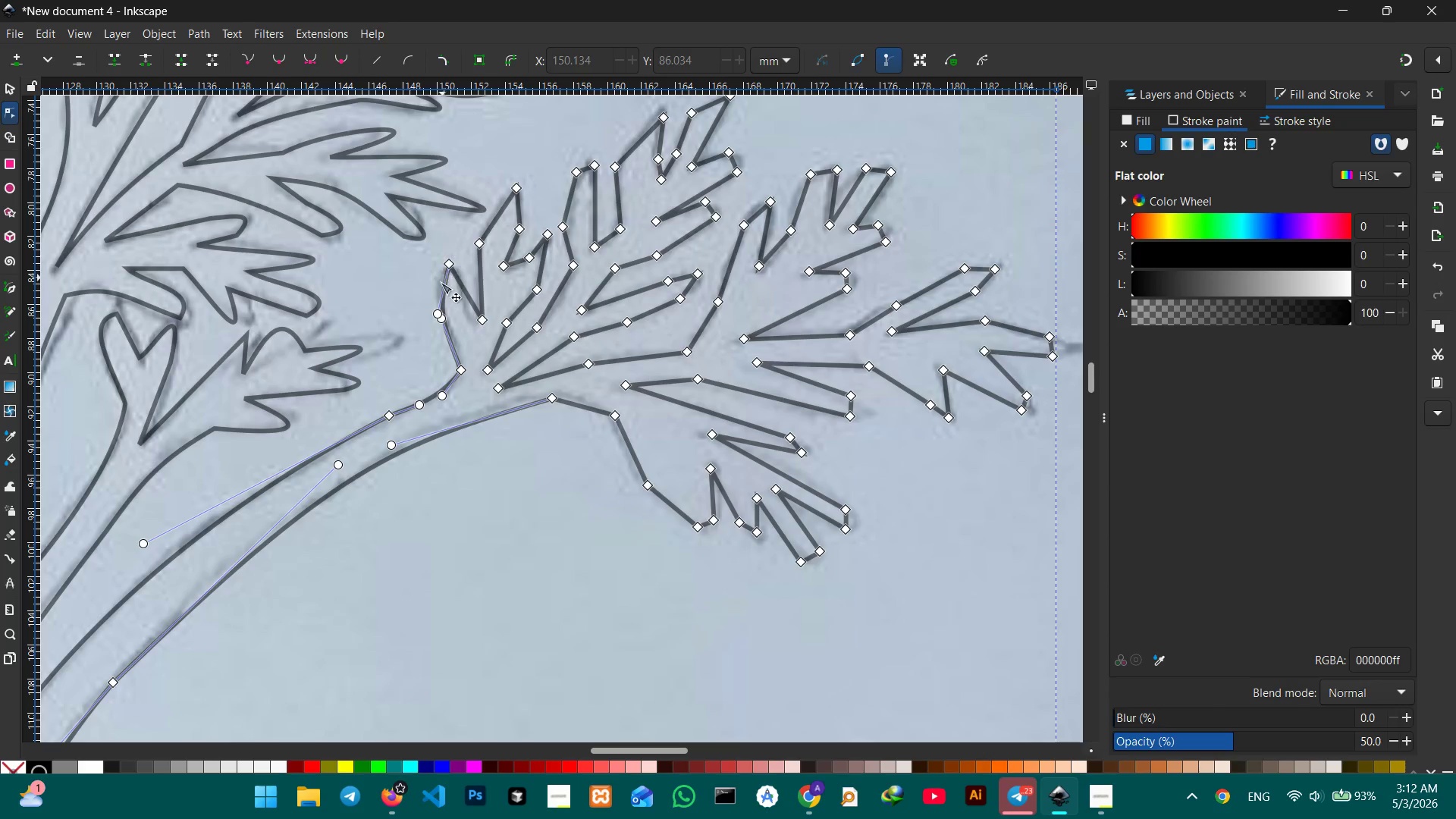 
left_click_drag(start_coordinate=[441, 288], to_coordinate=[439, 276])
 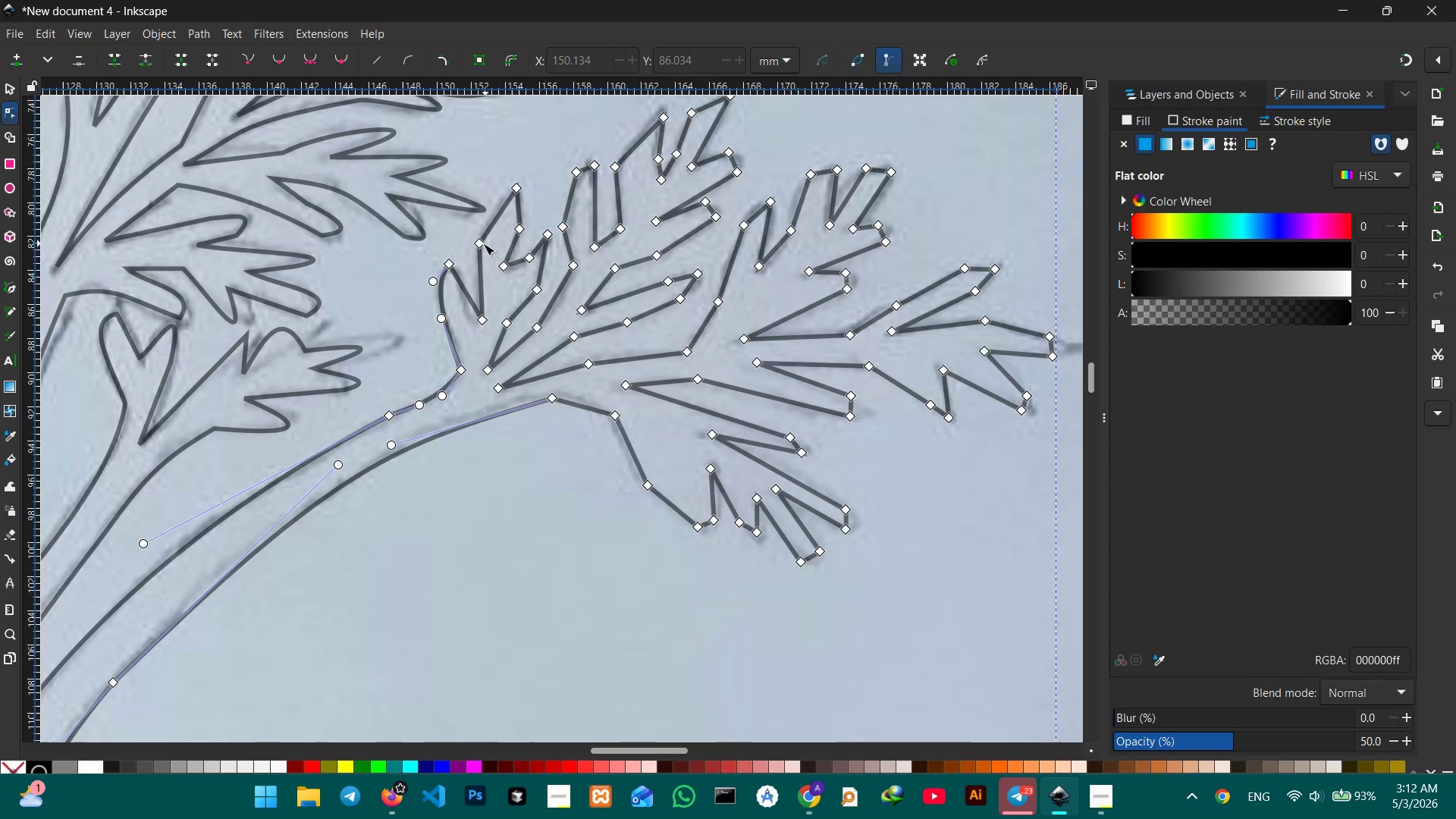 
left_click([478, 245])
 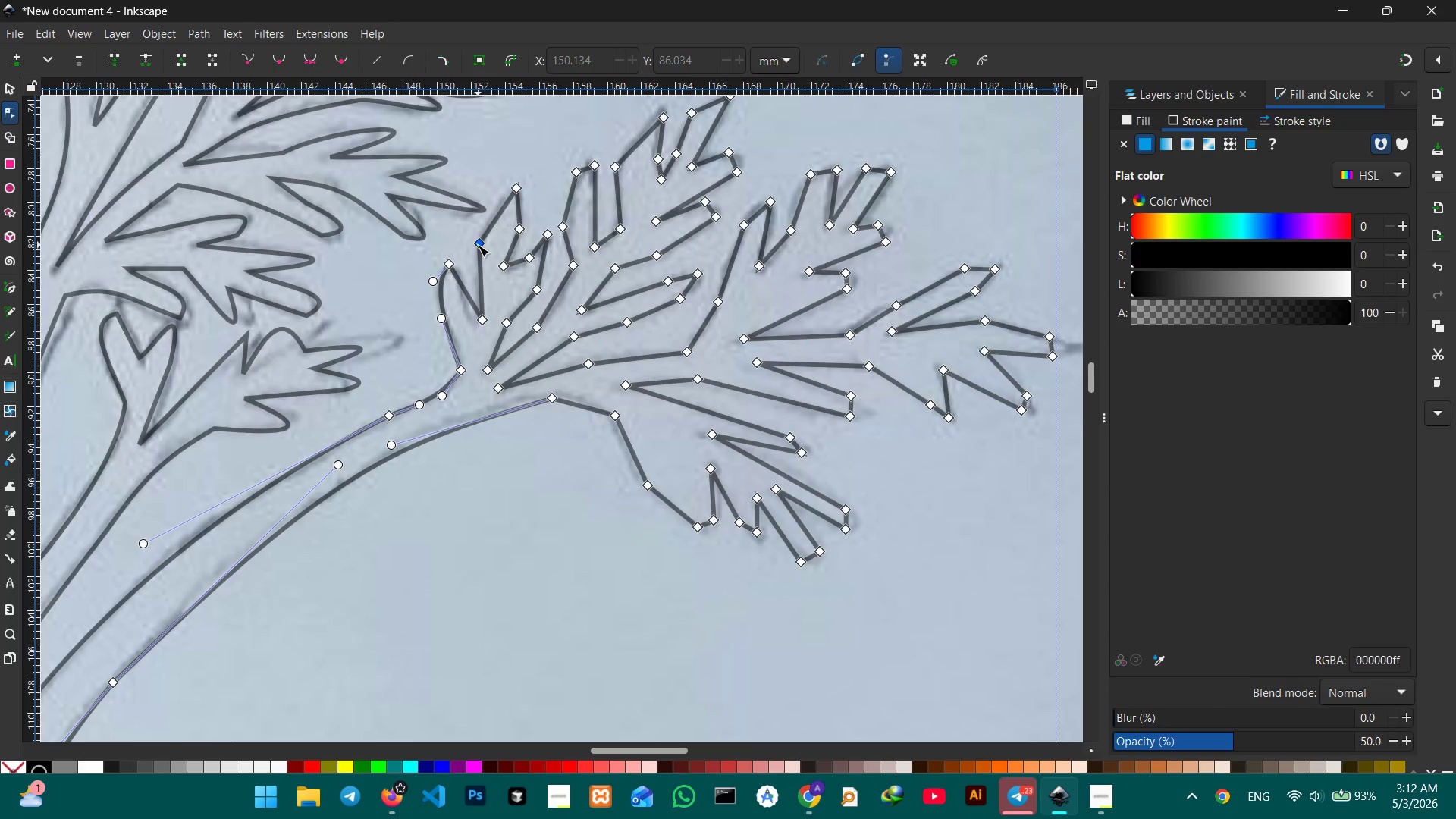 
key(Backspace)
 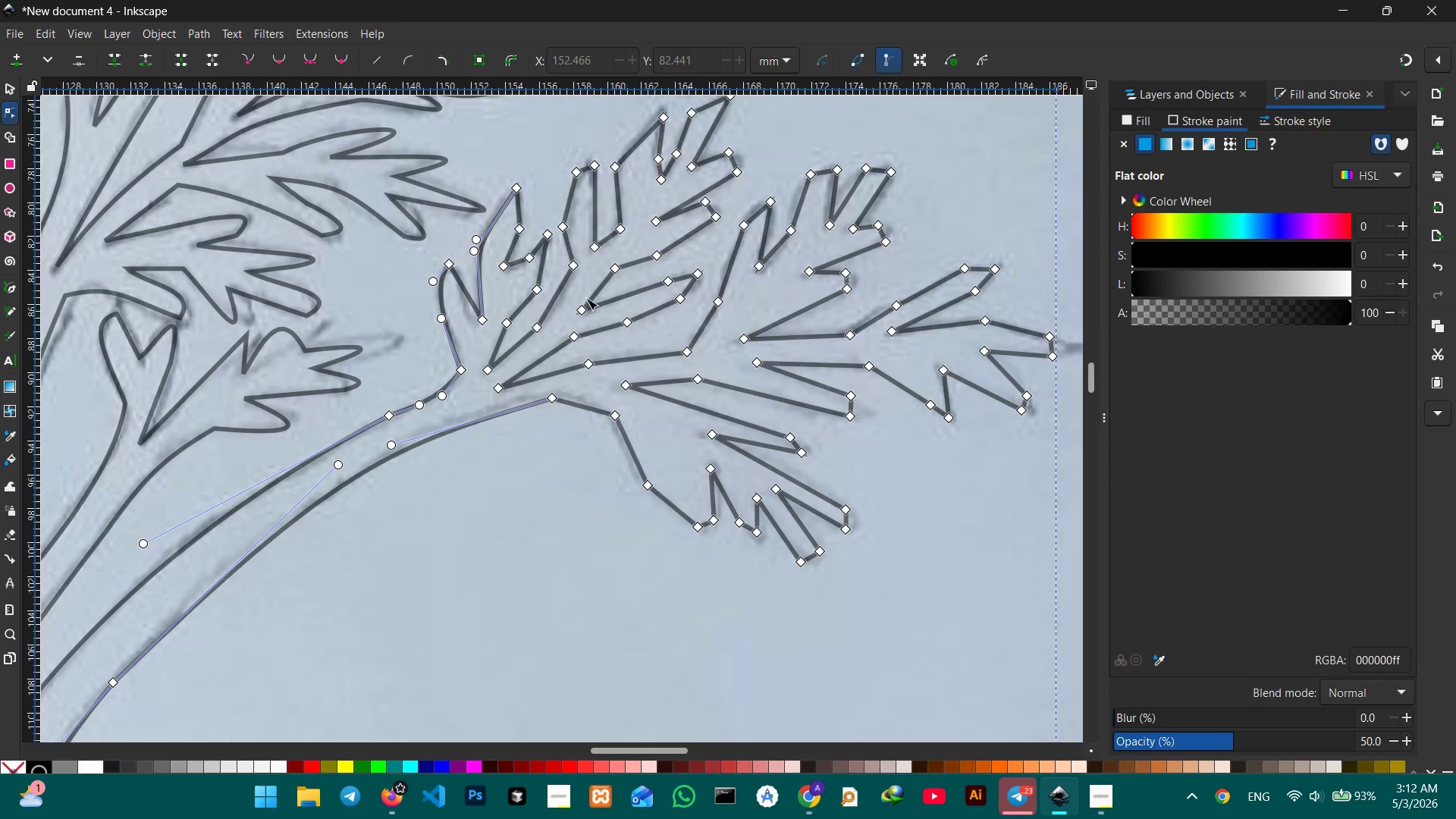 
scroll: coordinate [595, 344], scroll_direction: up, amount: 2.0
 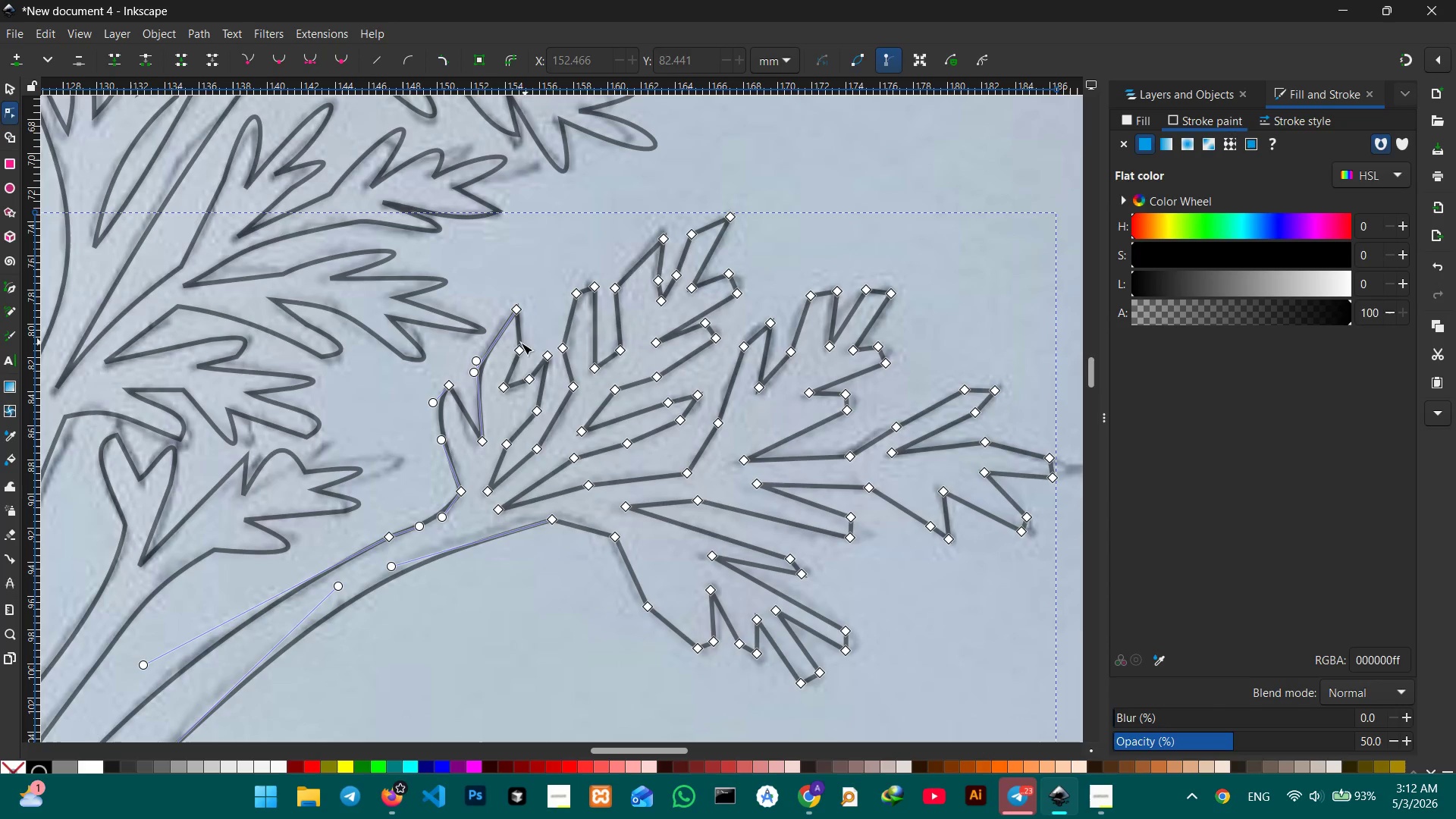 
left_click([516, 347])
 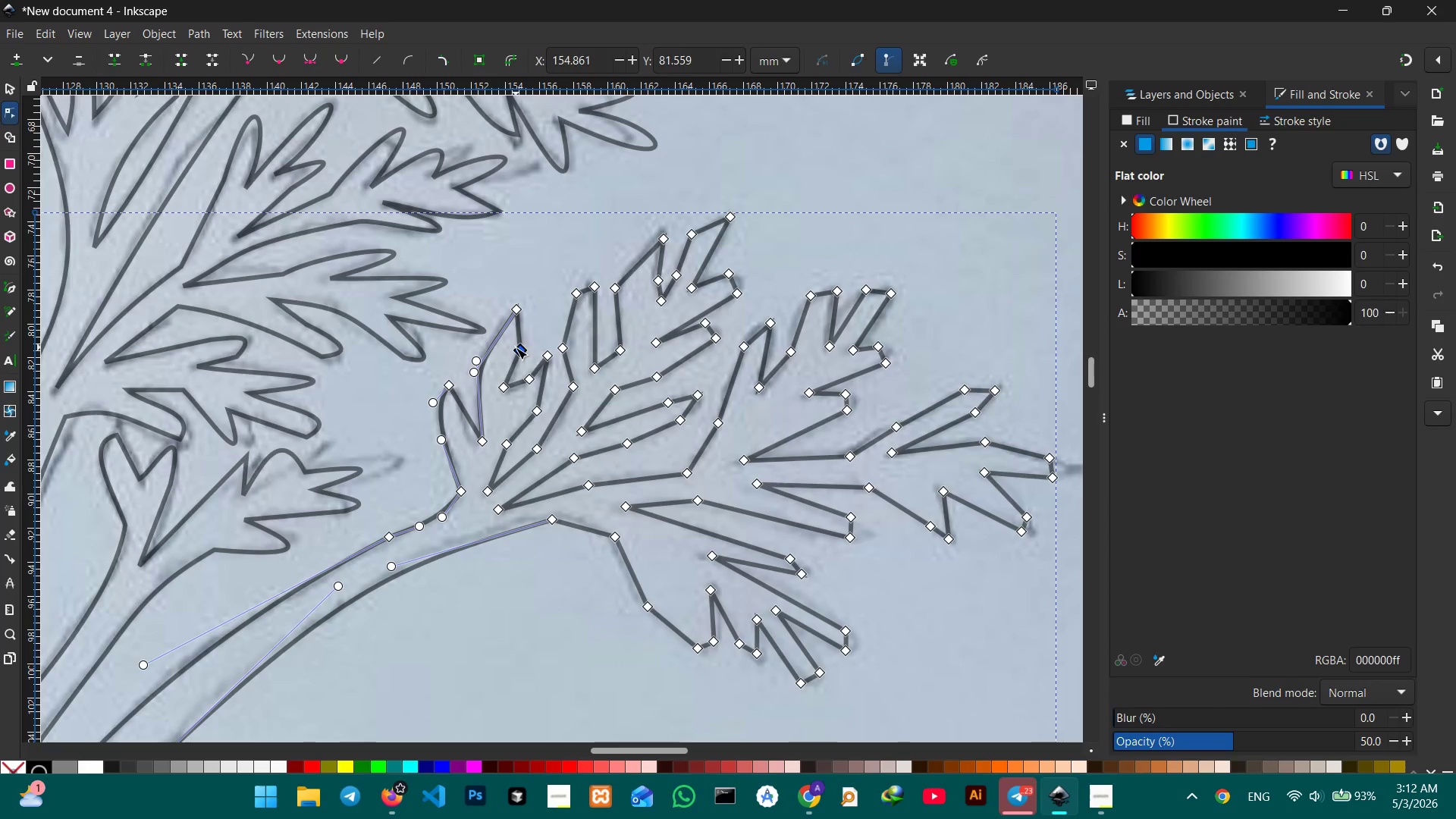 
key(Backspace)
 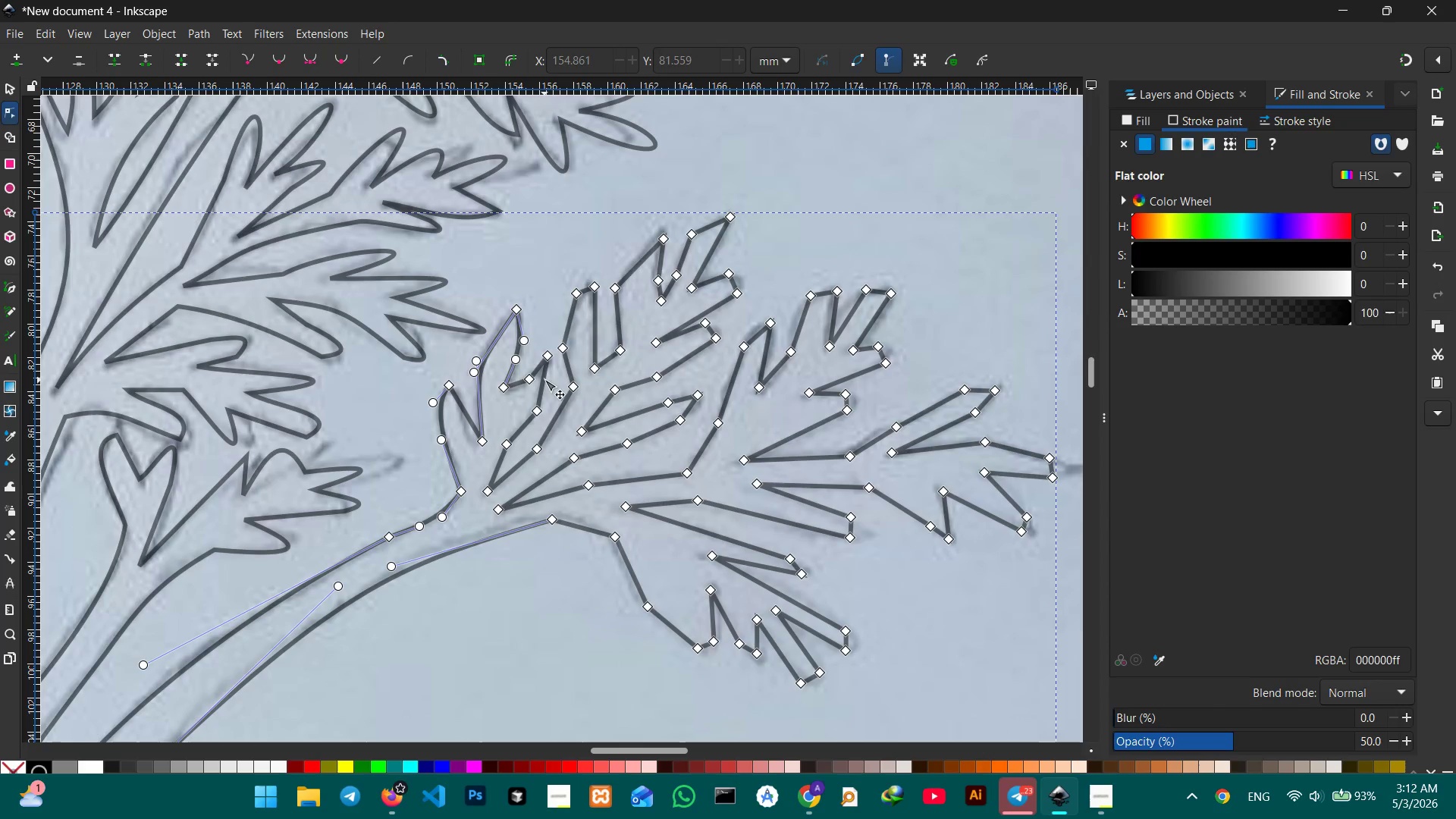 
left_click([529, 378])
 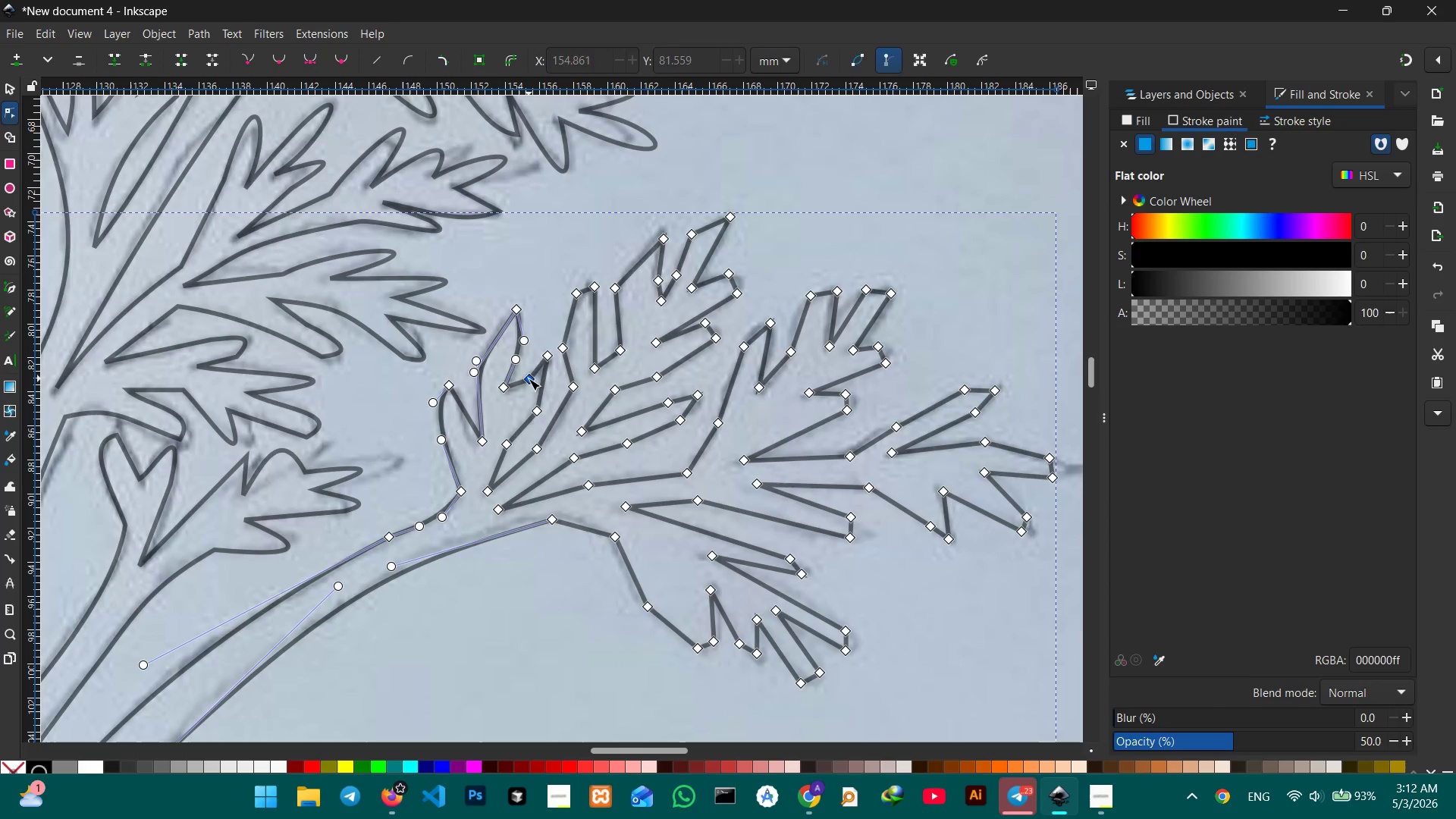 
key(Backspace)
 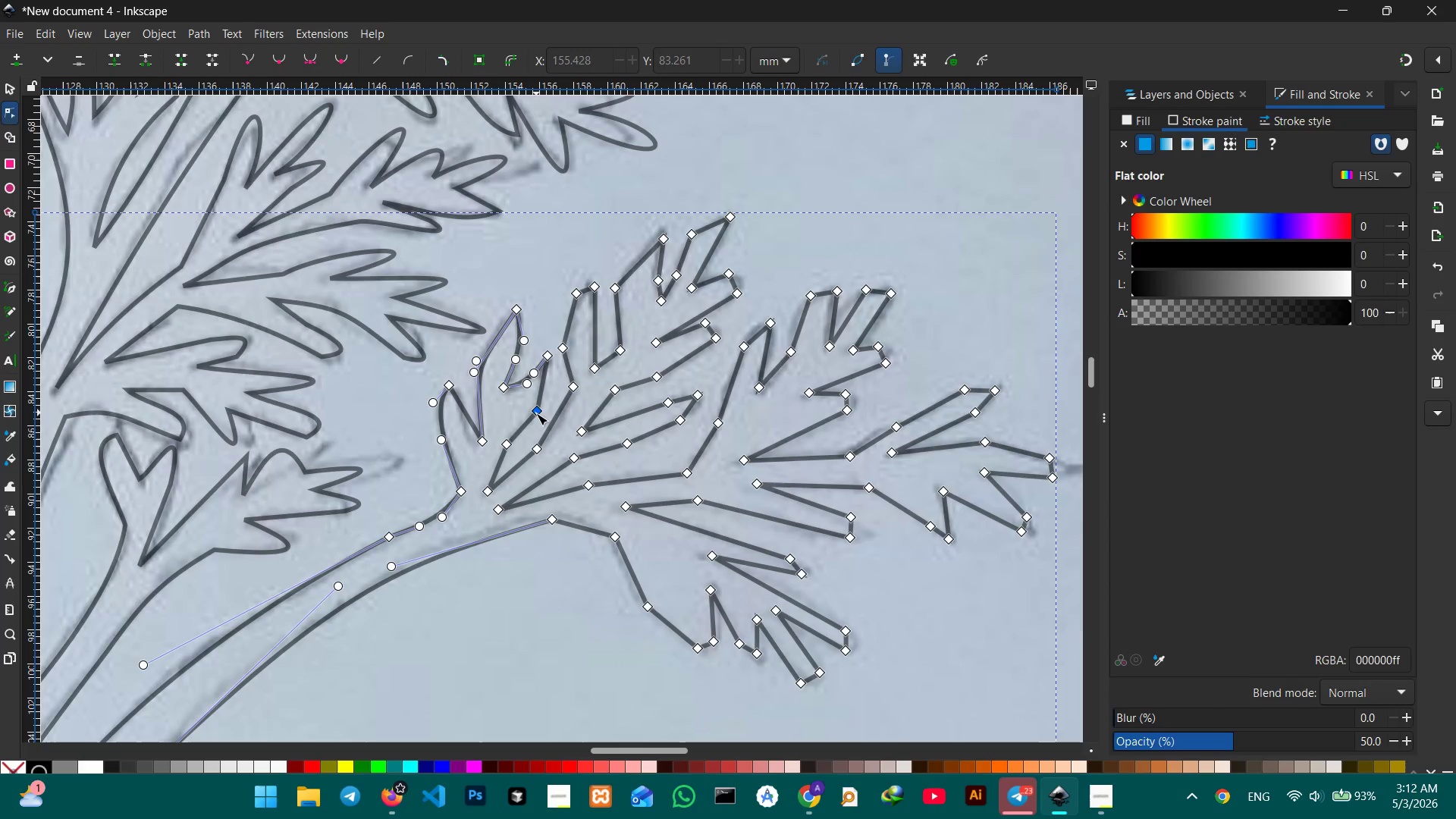 
left_click([536, 413])
 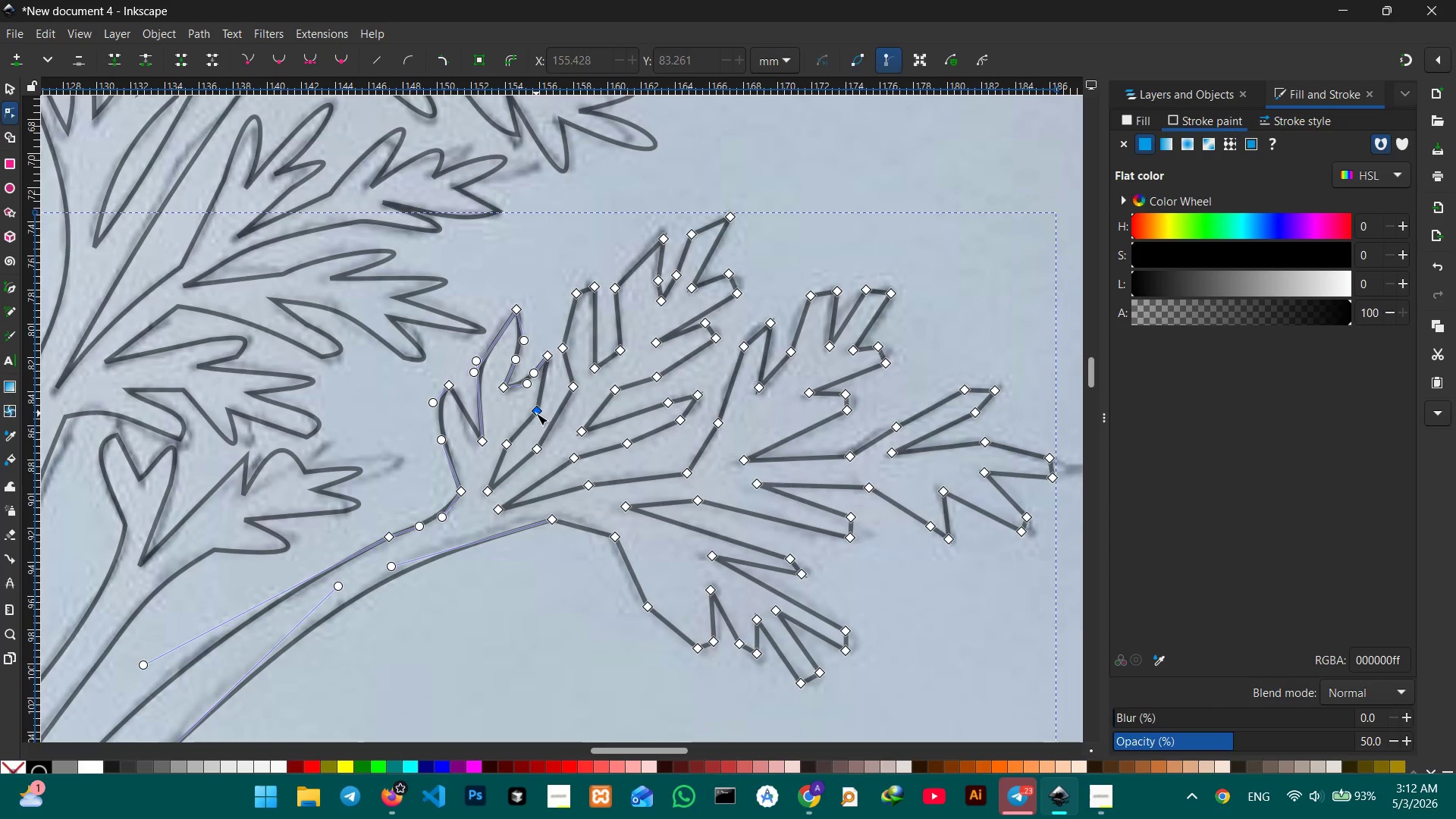 
key(Backspace)
 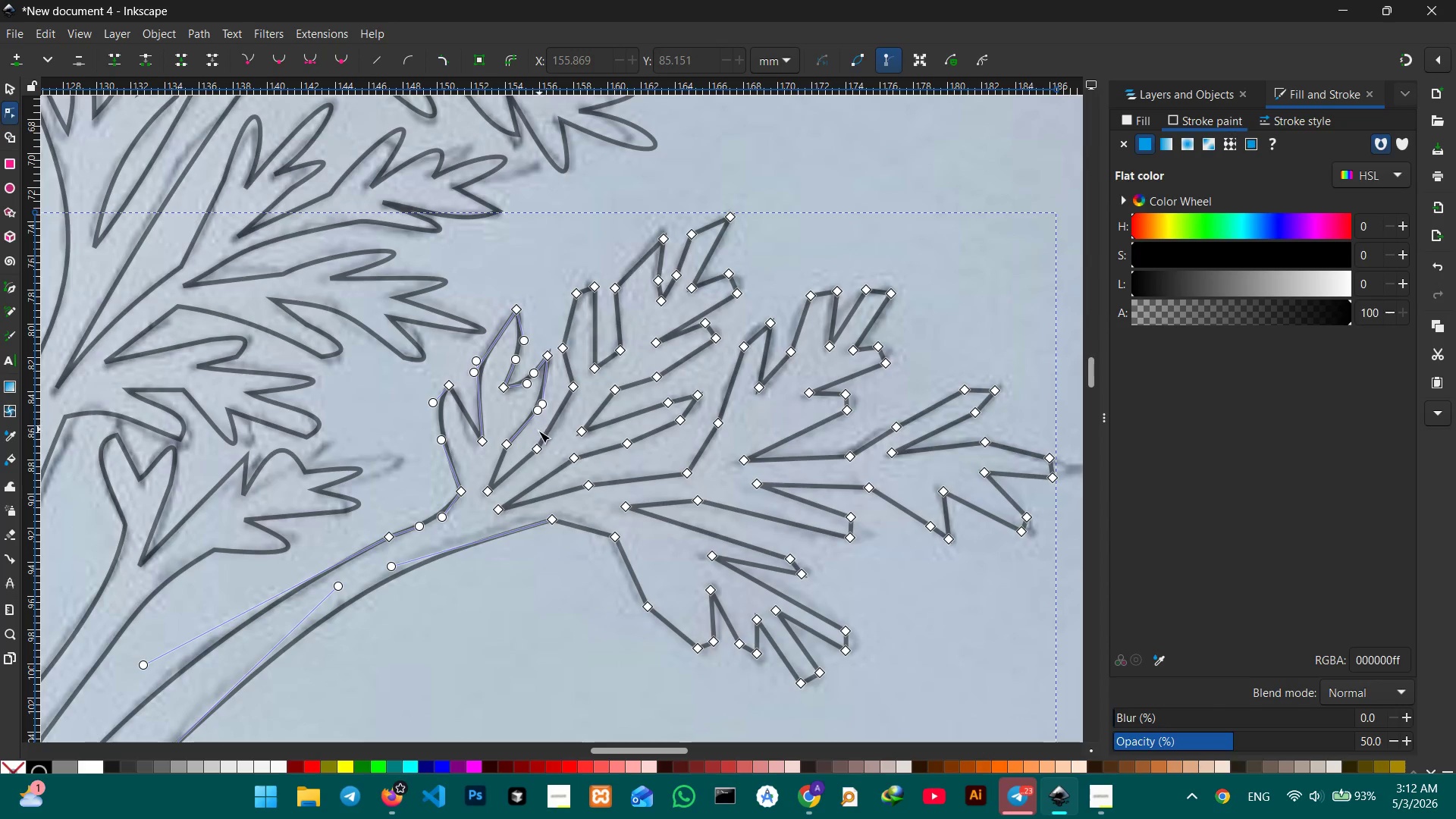 
left_click([536, 450])
 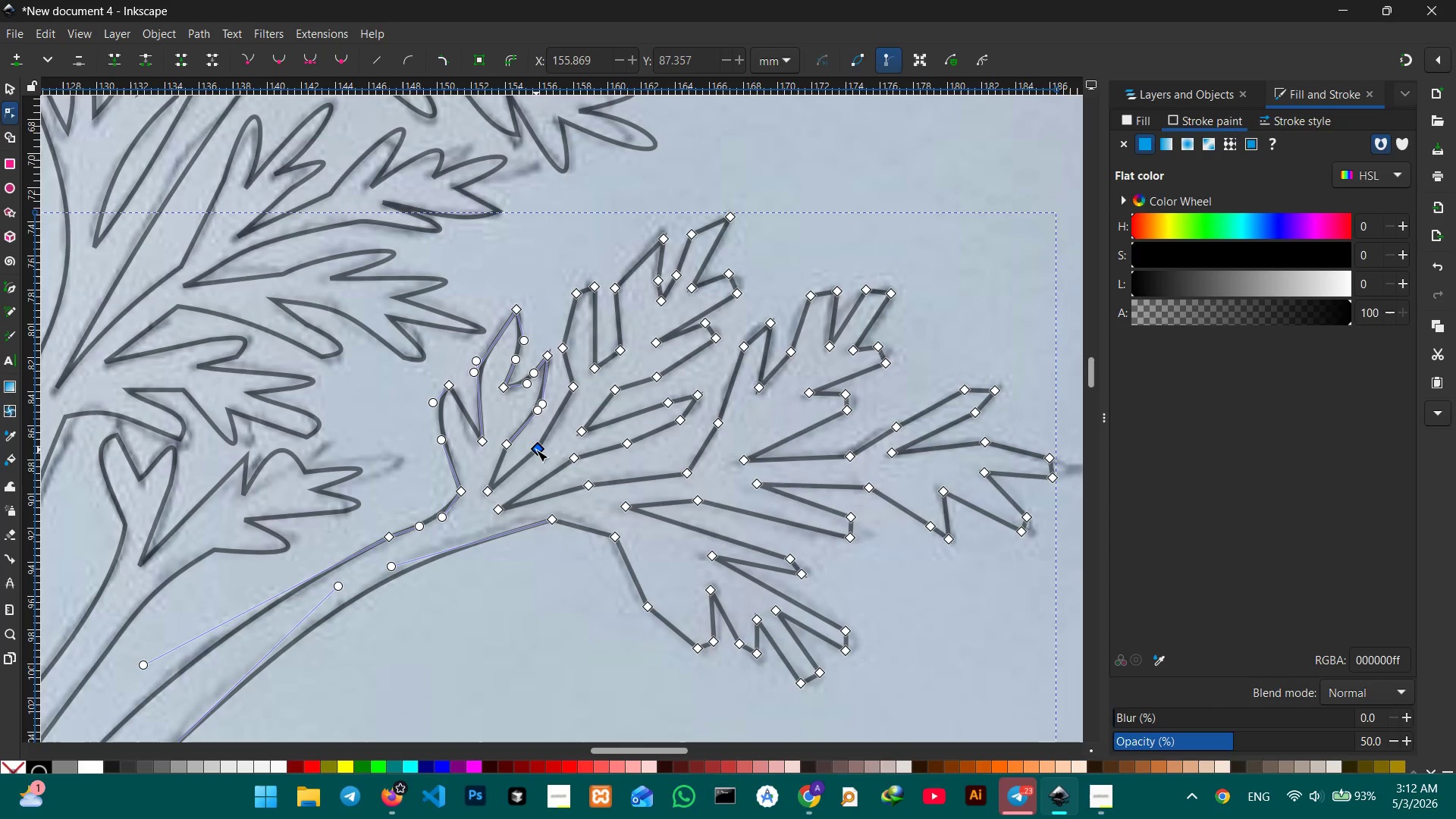 
key(Backspace)
 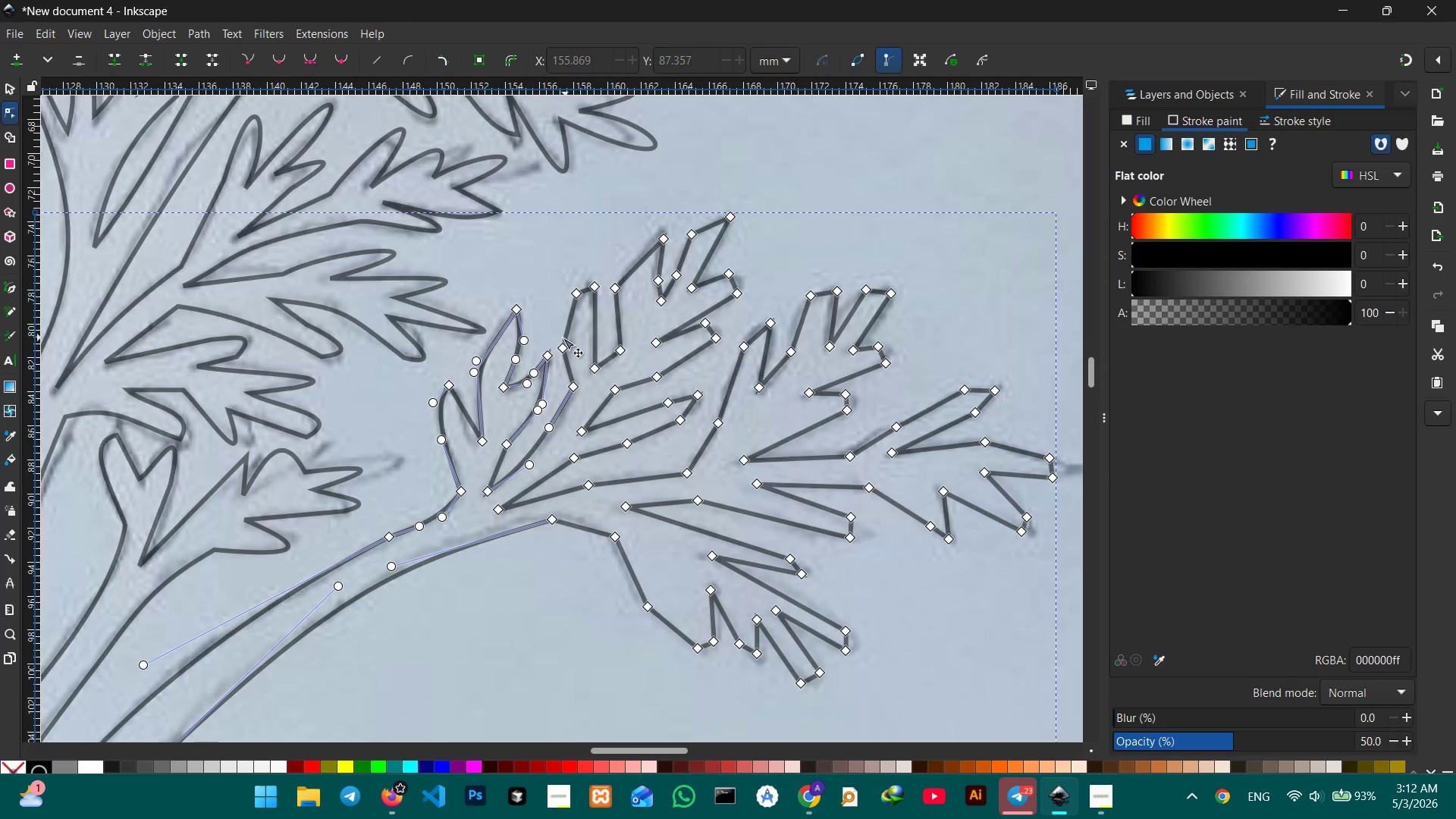 
left_click([560, 349])
 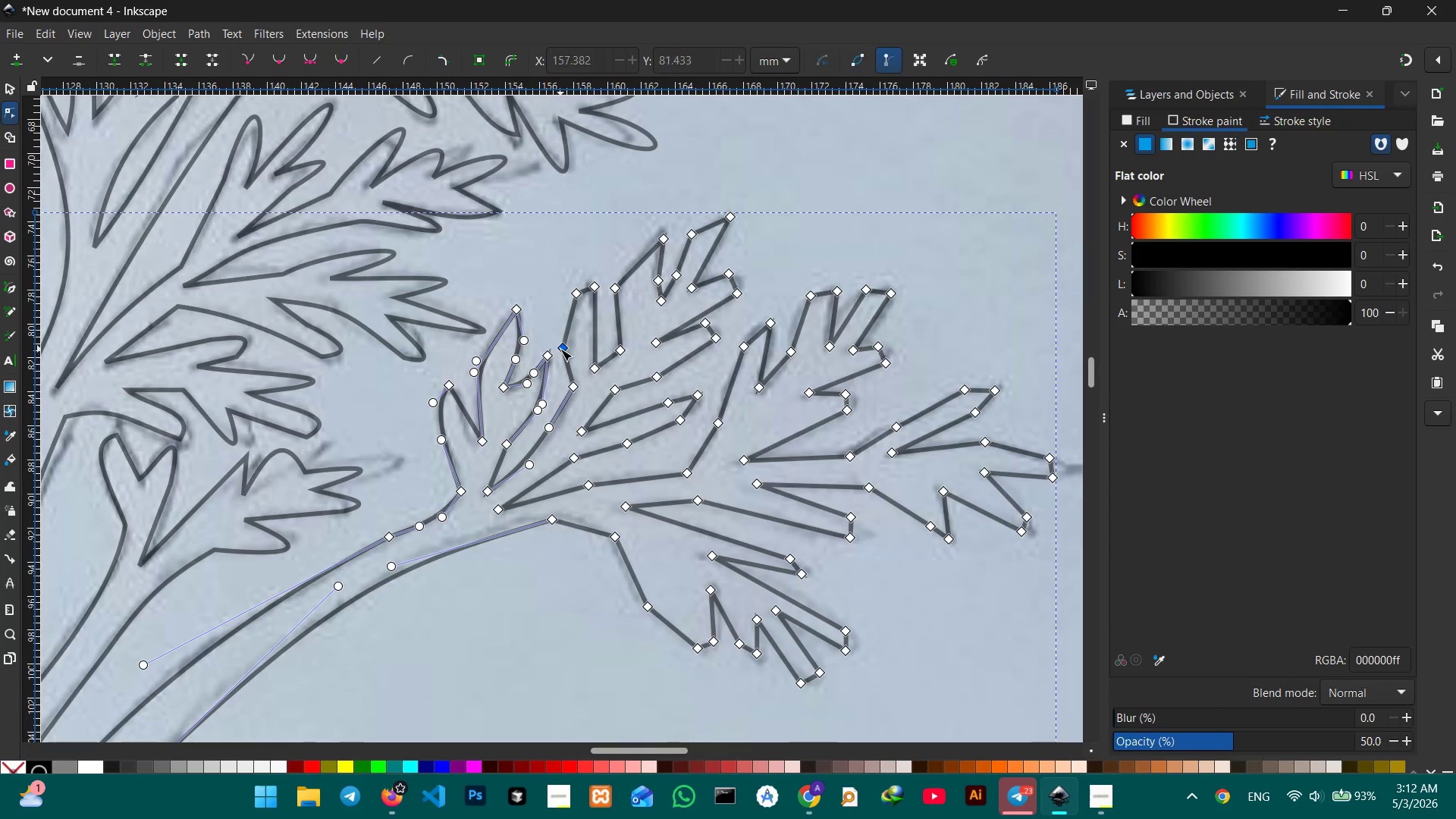 
key(Backspace)
 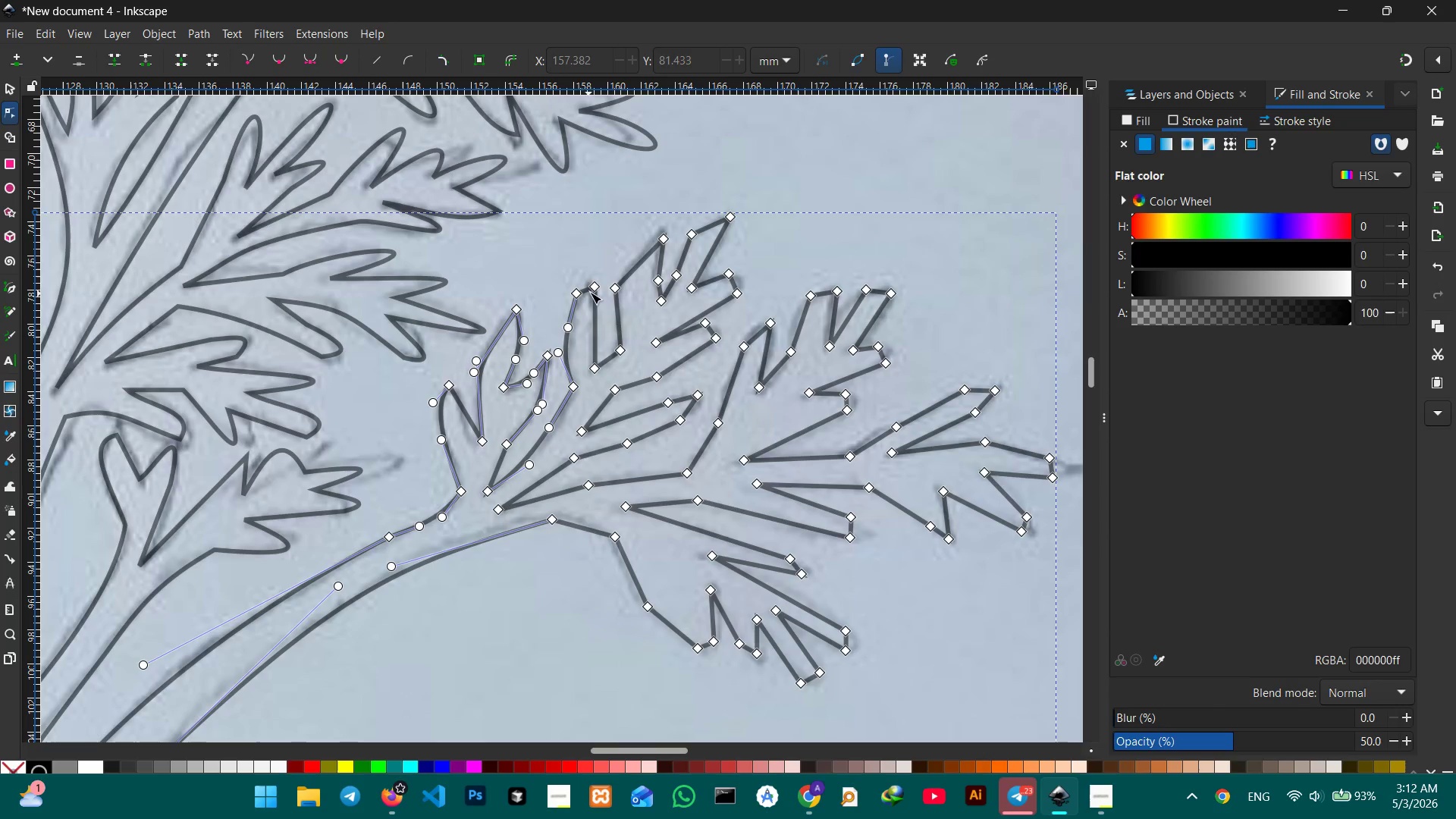 
left_click([595, 288])
 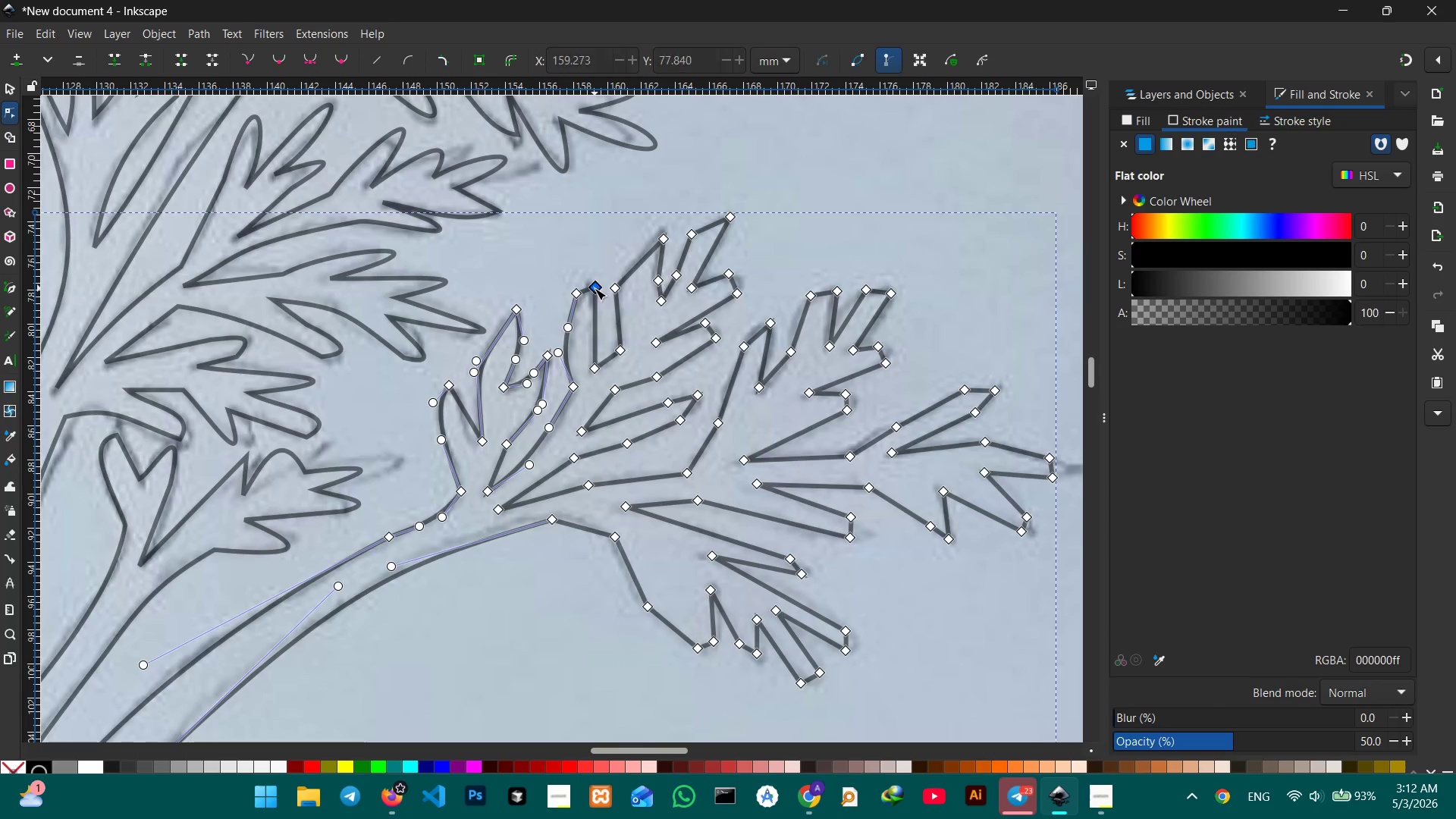 
key(Backspace)
 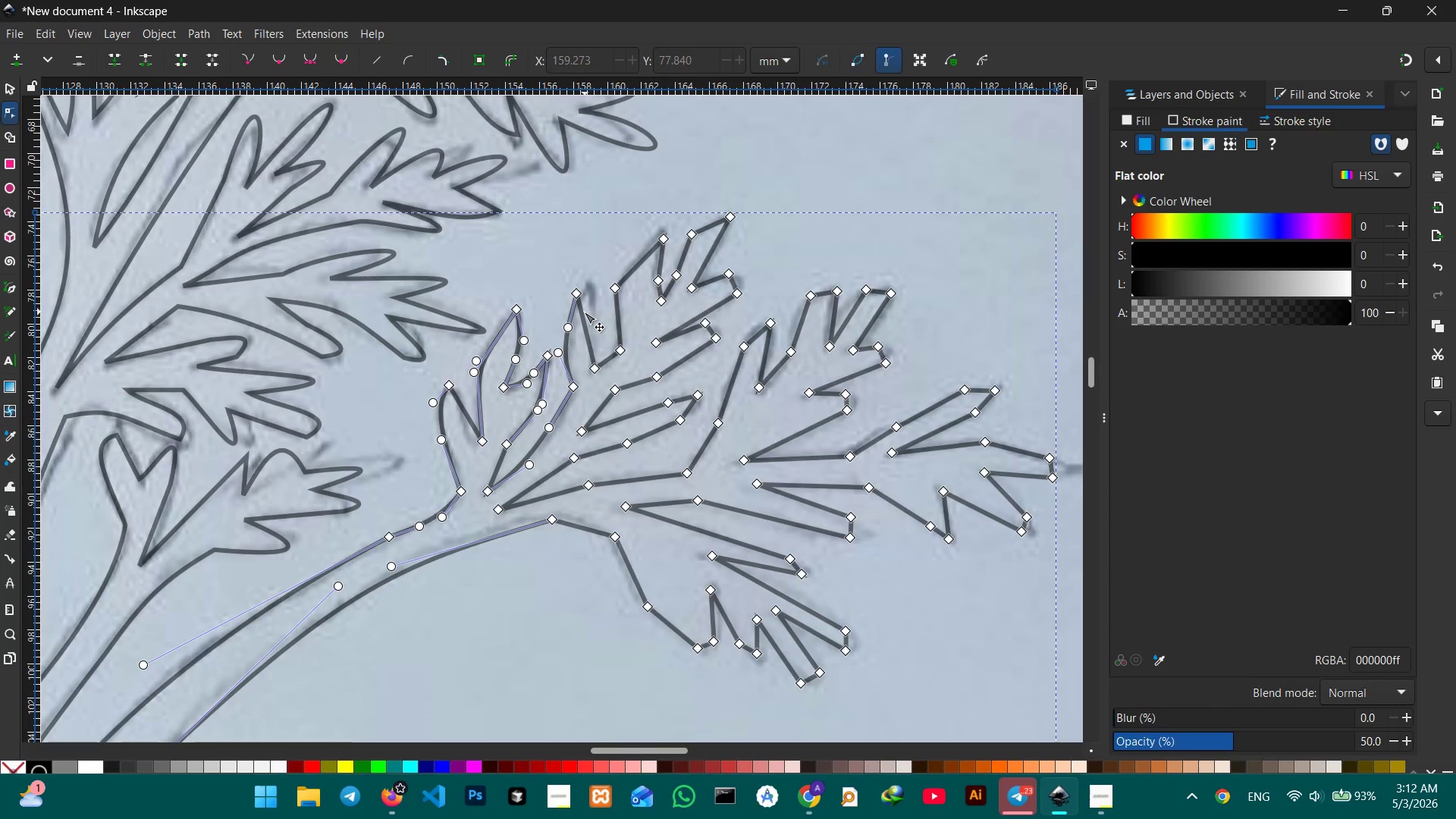 
left_click_drag(start_coordinate=[578, 313], to_coordinate=[589, 284])
 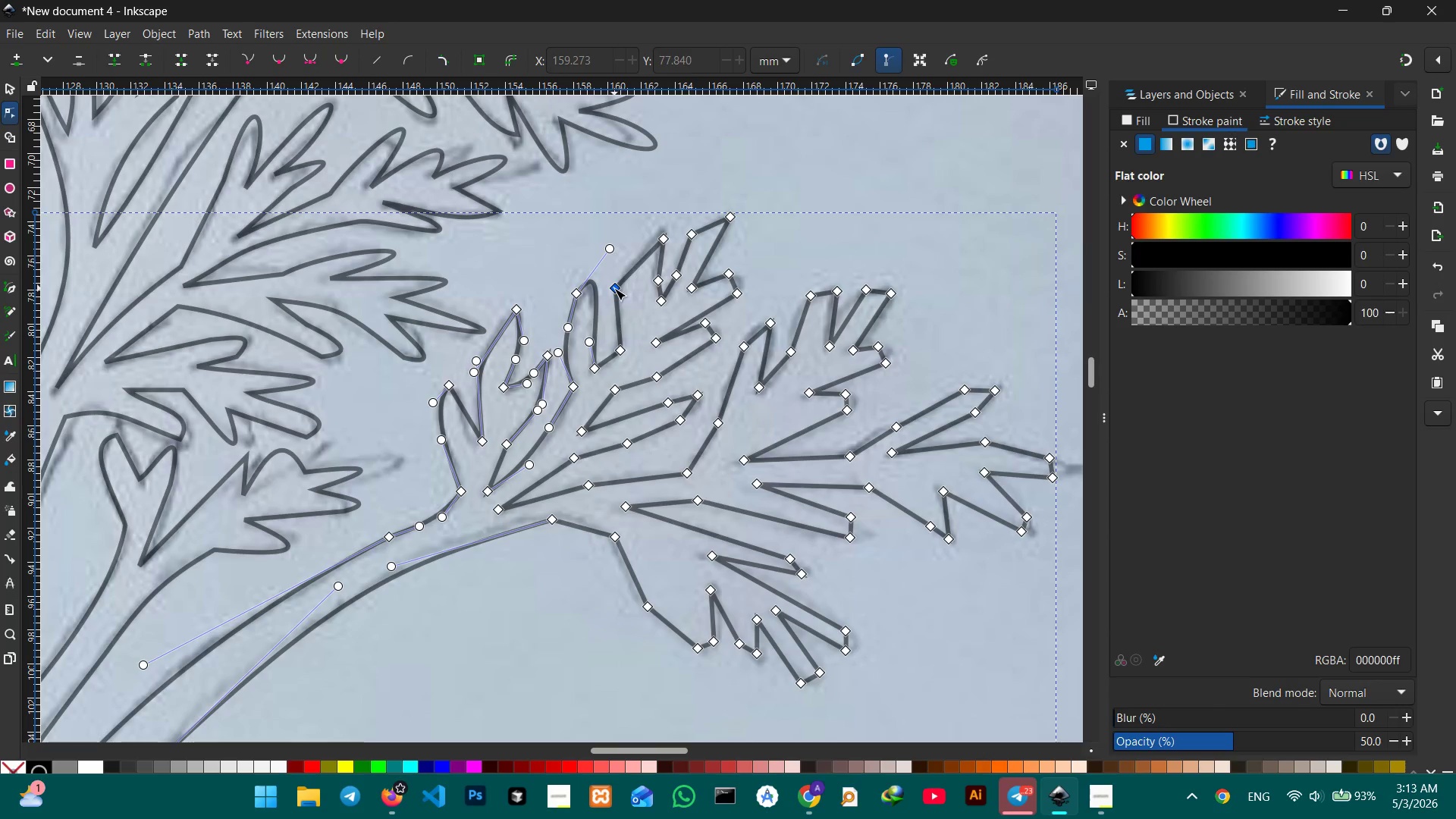 
left_click([614, 288])
 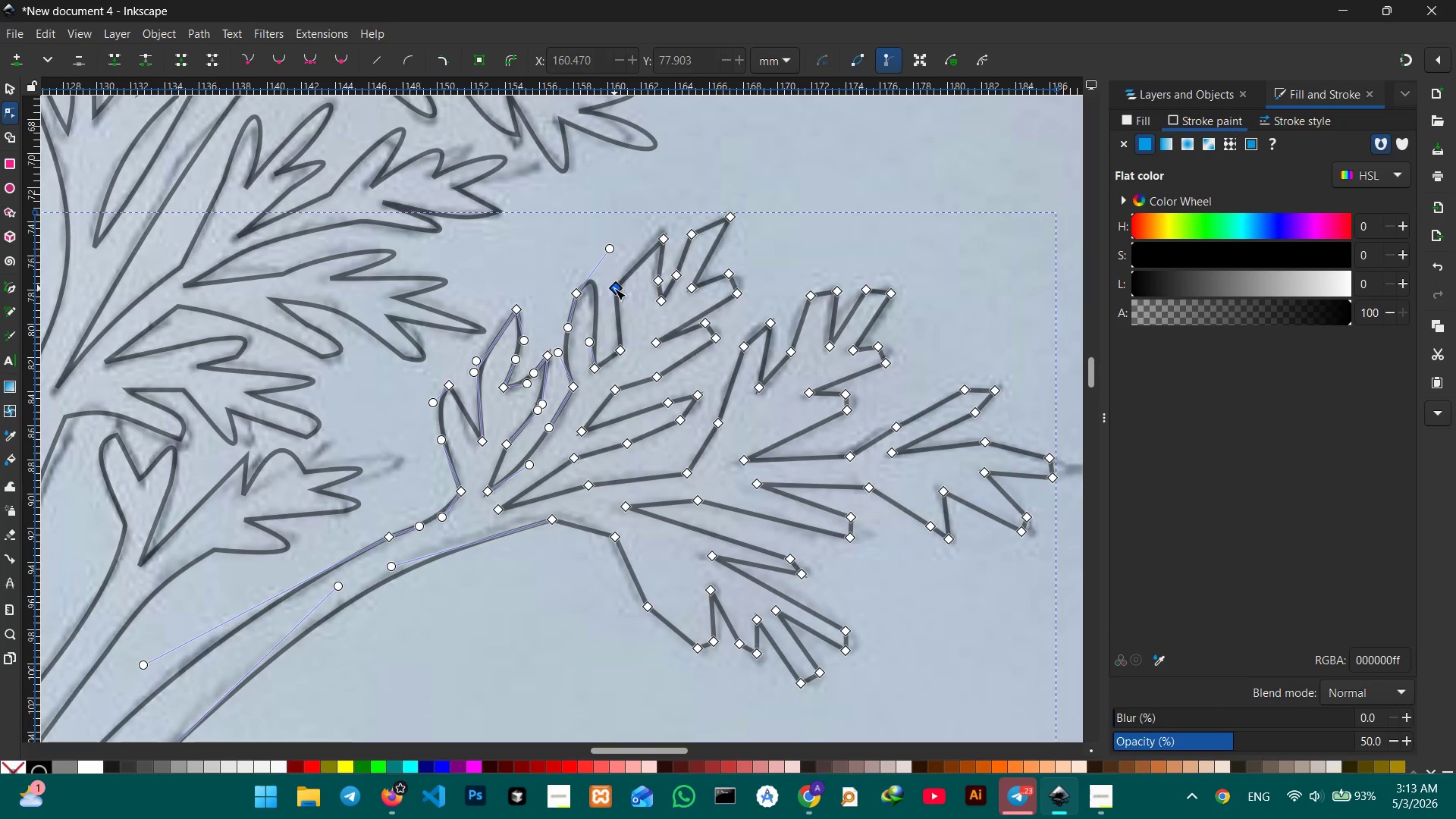 
key(Backspace)
 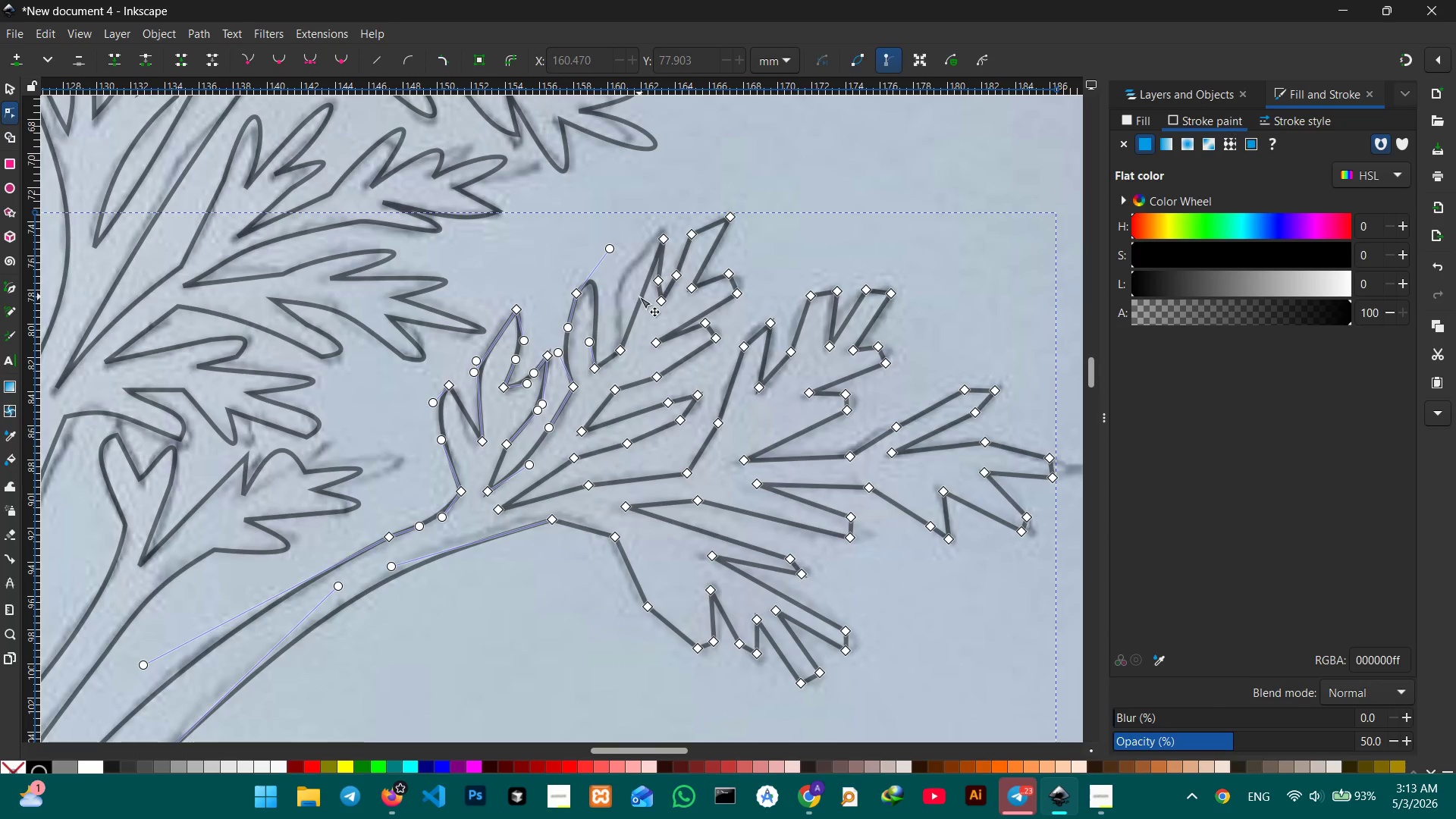 
left_click_drag(start_coordinate=[639, 300], to_coordinate=[629, 264])
 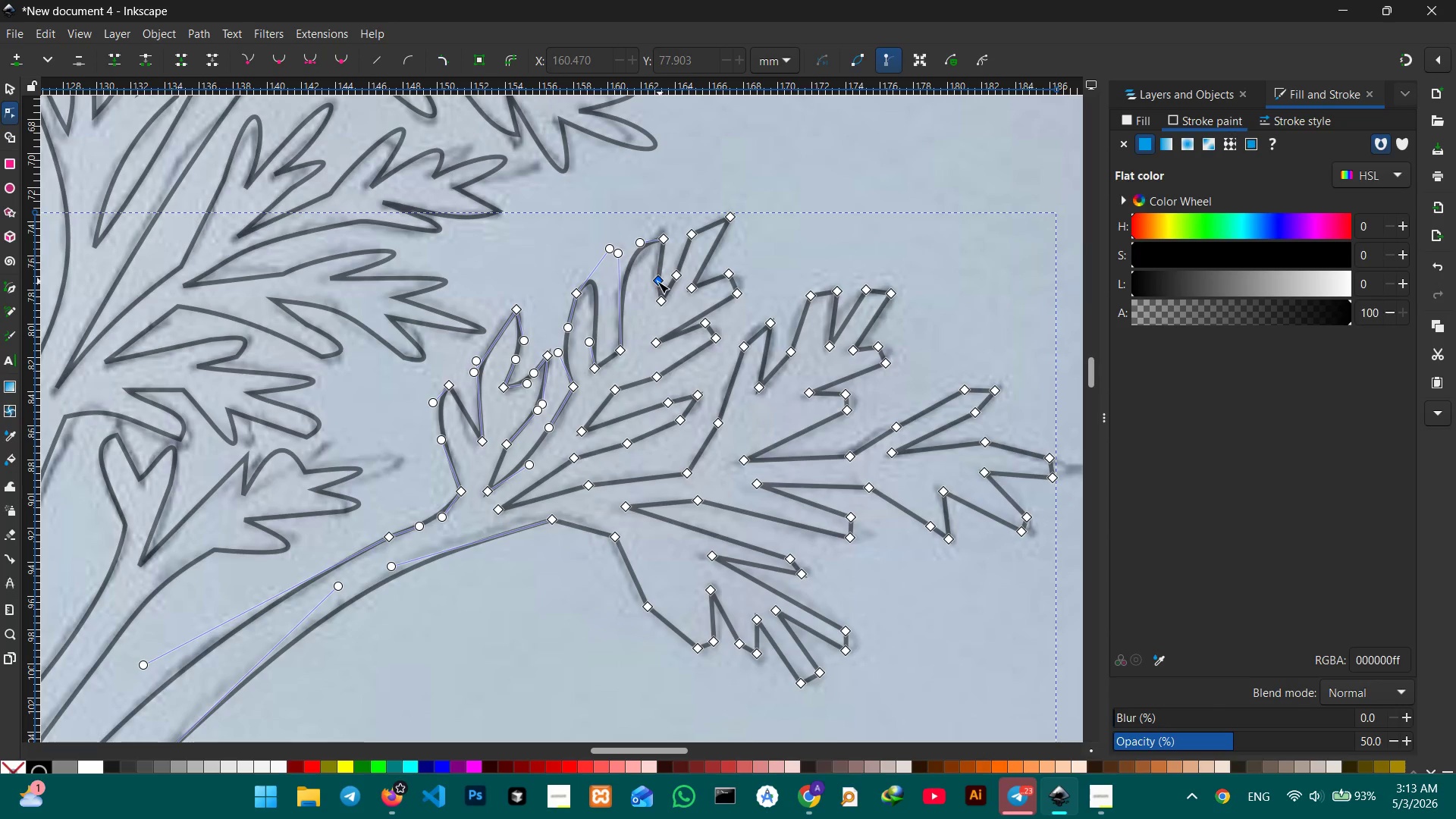 
left_click([657, 281])
 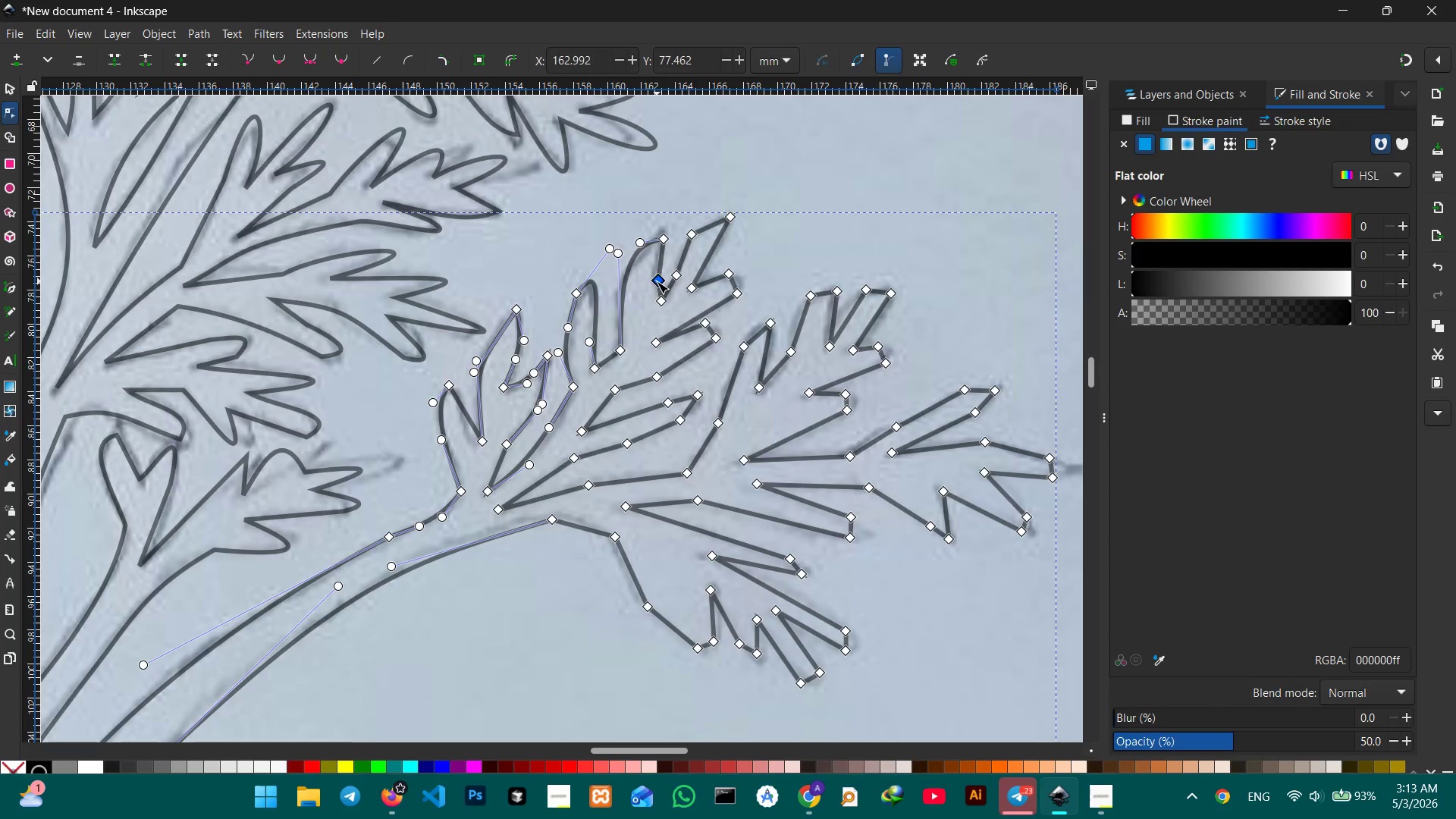 
key(Backspace)
 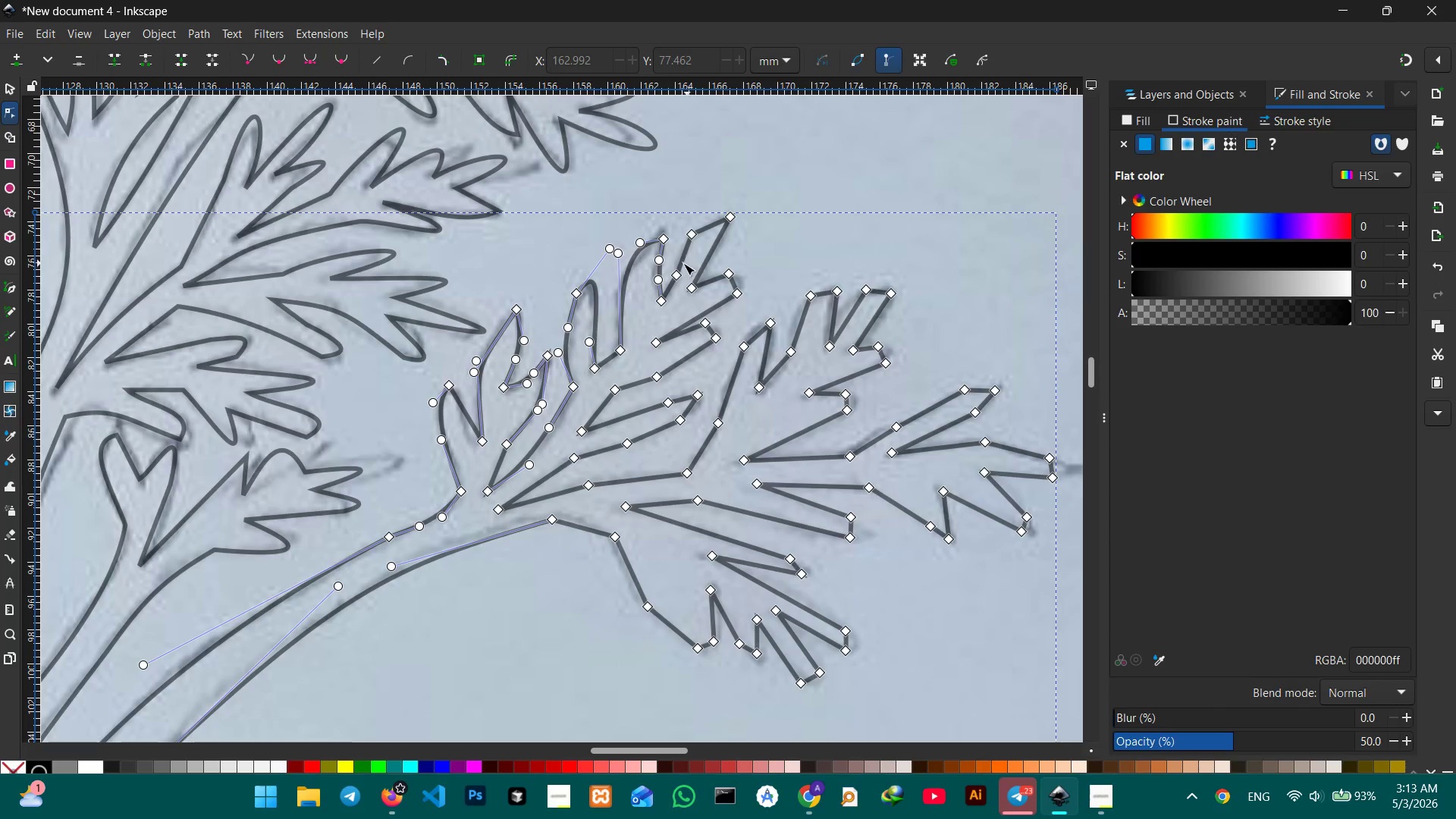 
left_click([673, 273])
 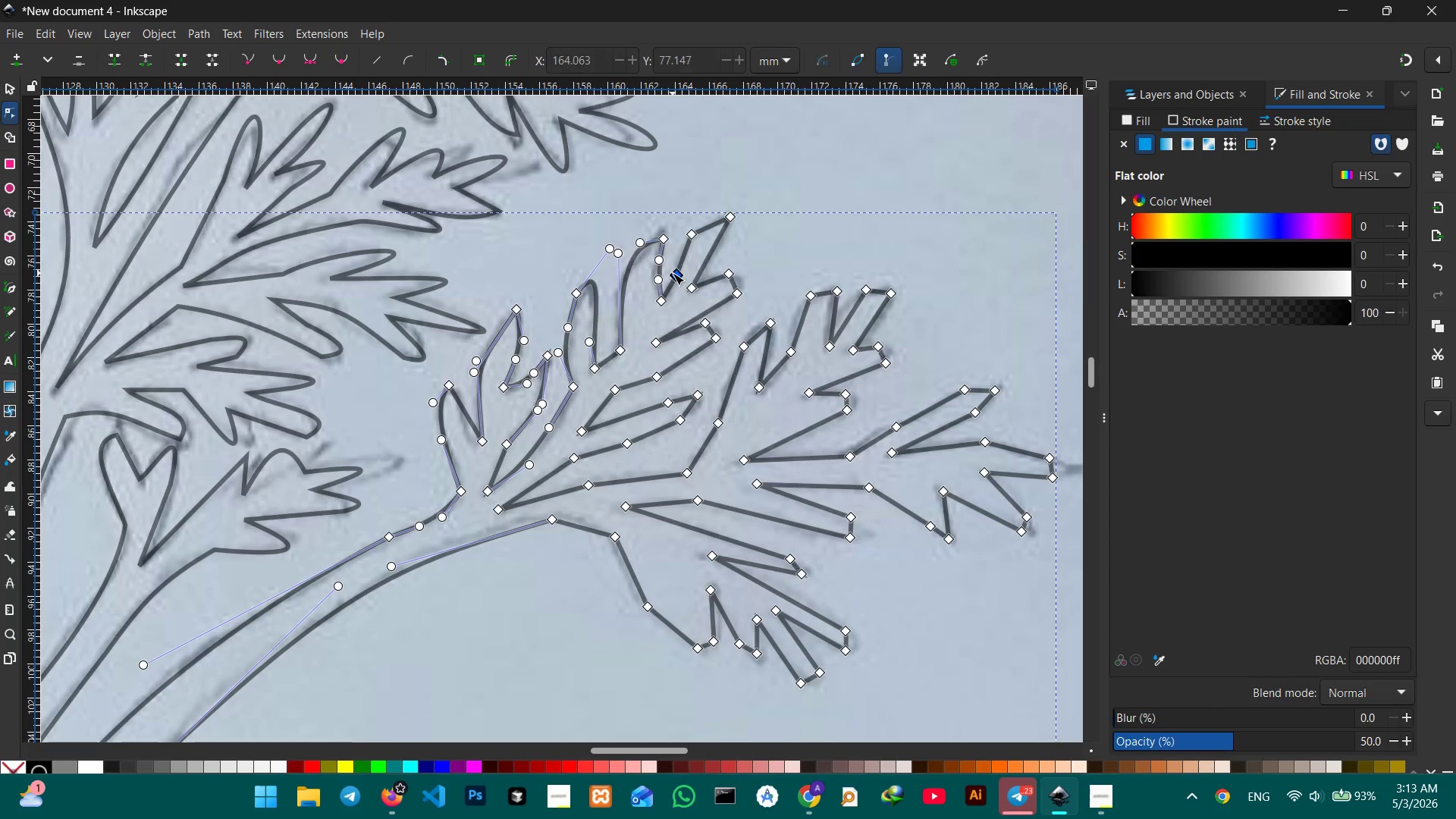 
key(Backspace)
 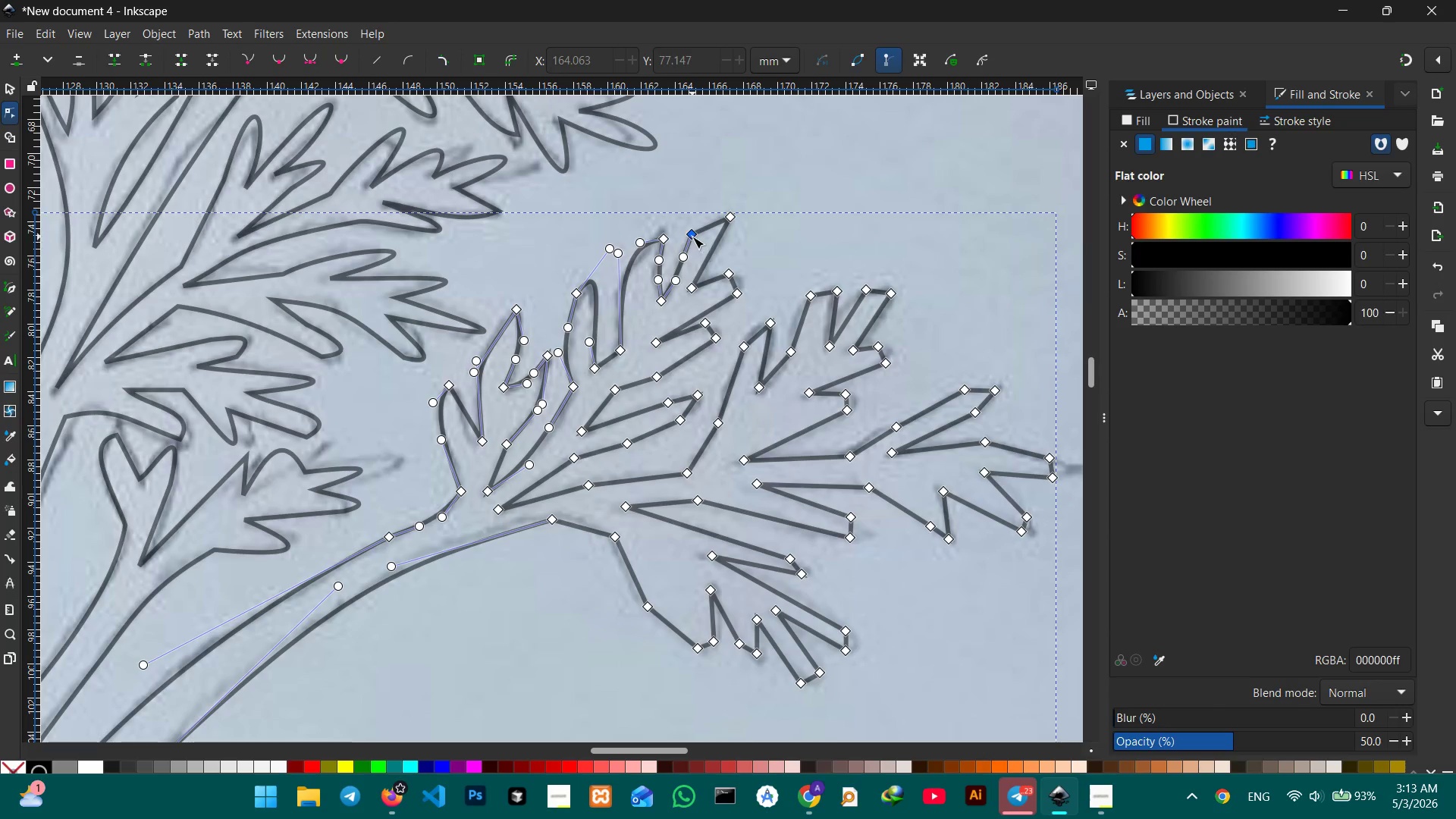 
left_click([692, 236])
 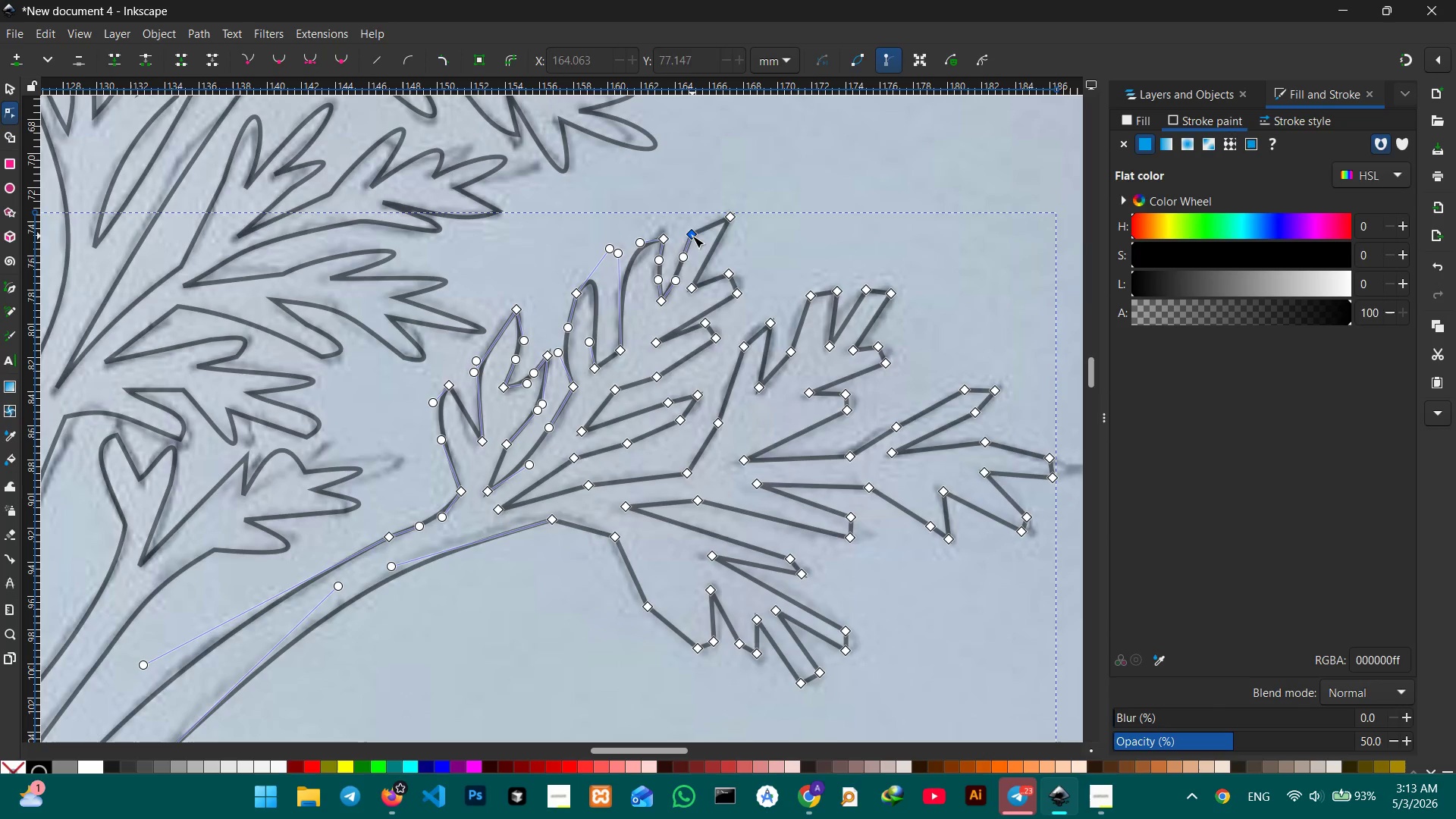 
key(Backspace)
 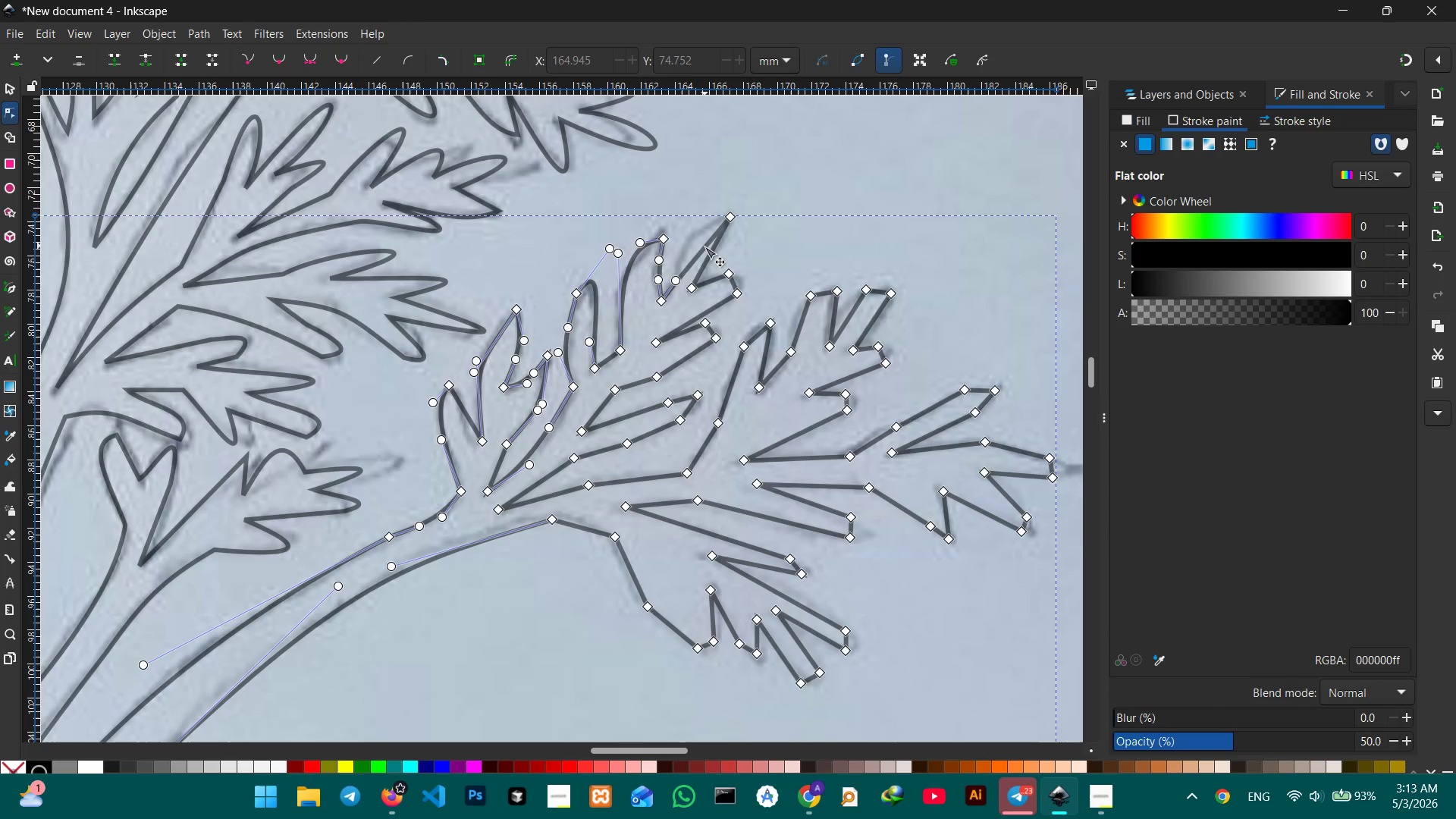 
left_click_drag(start_coordinate=[704, 246], to_coordinate=[699, 223])
 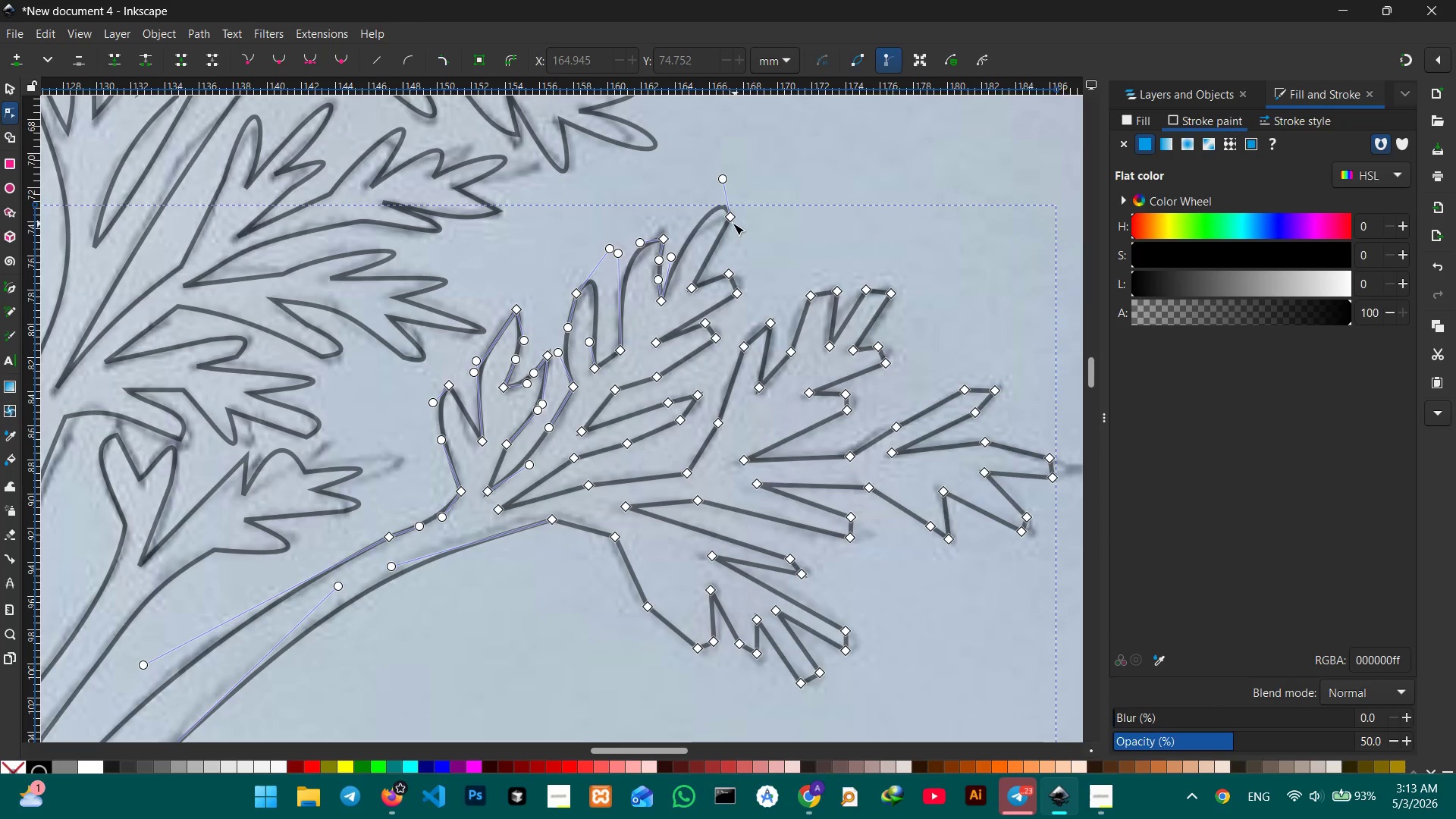 
left_click([731, 223])
 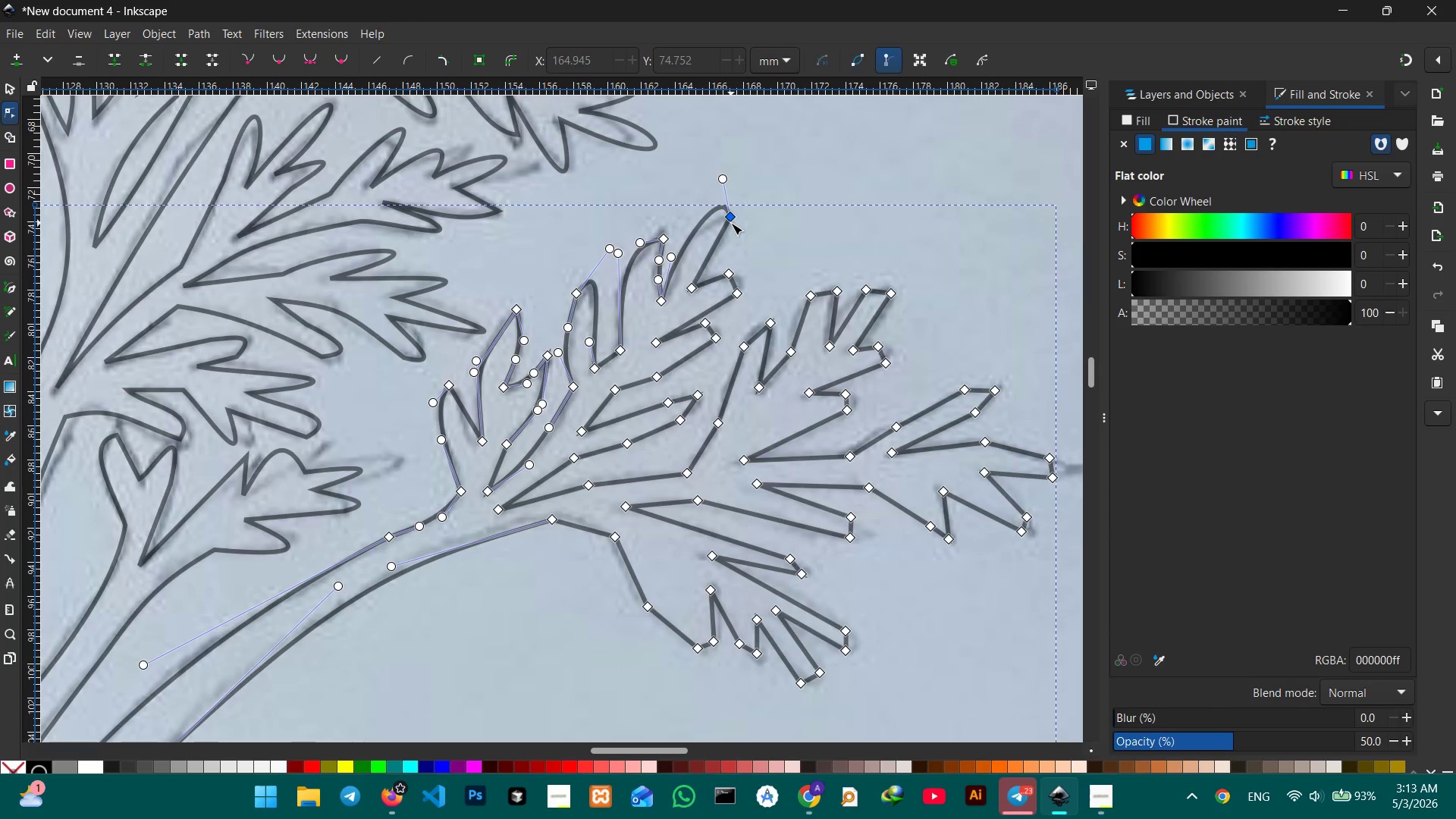 
key(Backspace)
 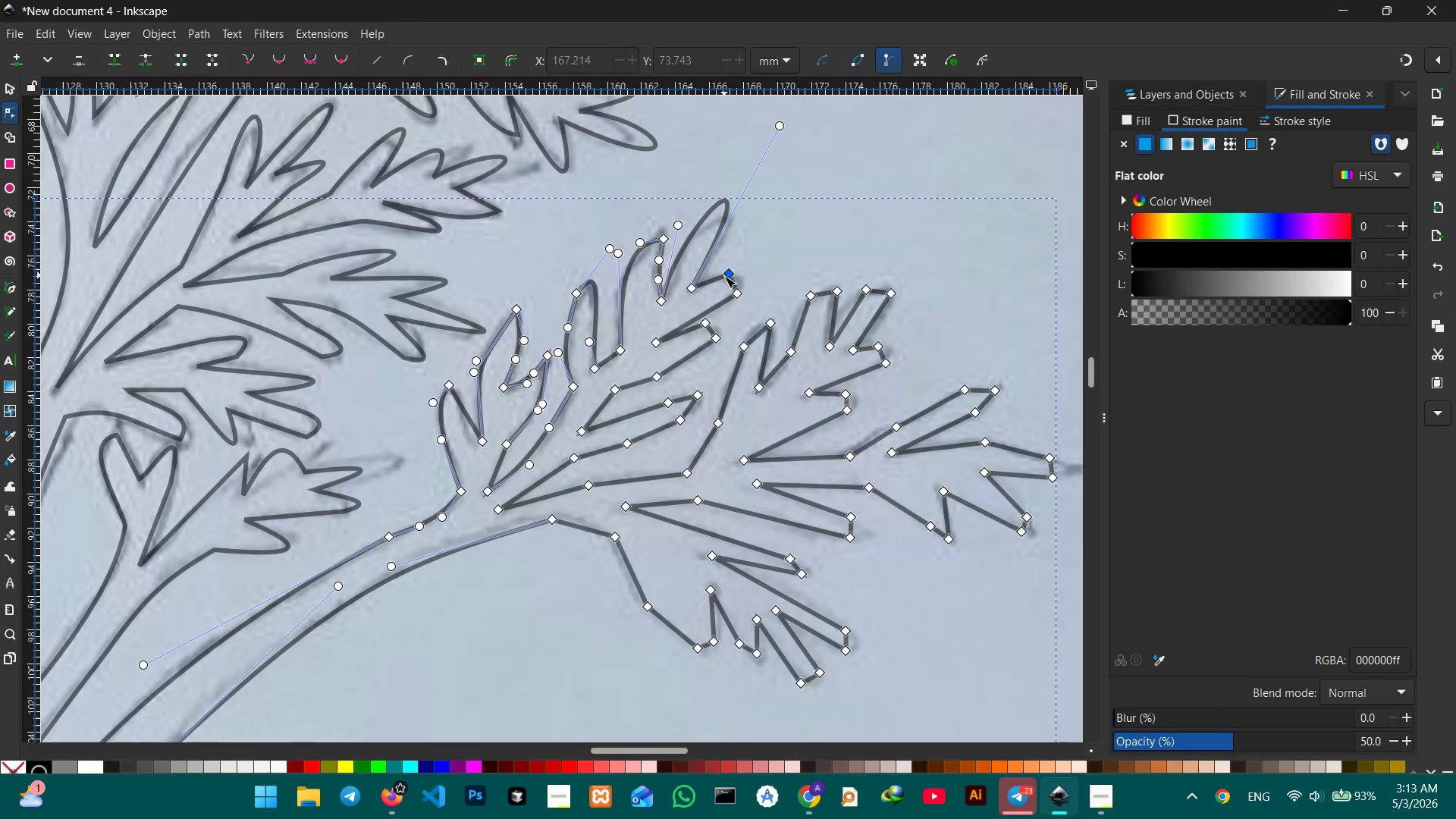 
left_click([728, 272])
 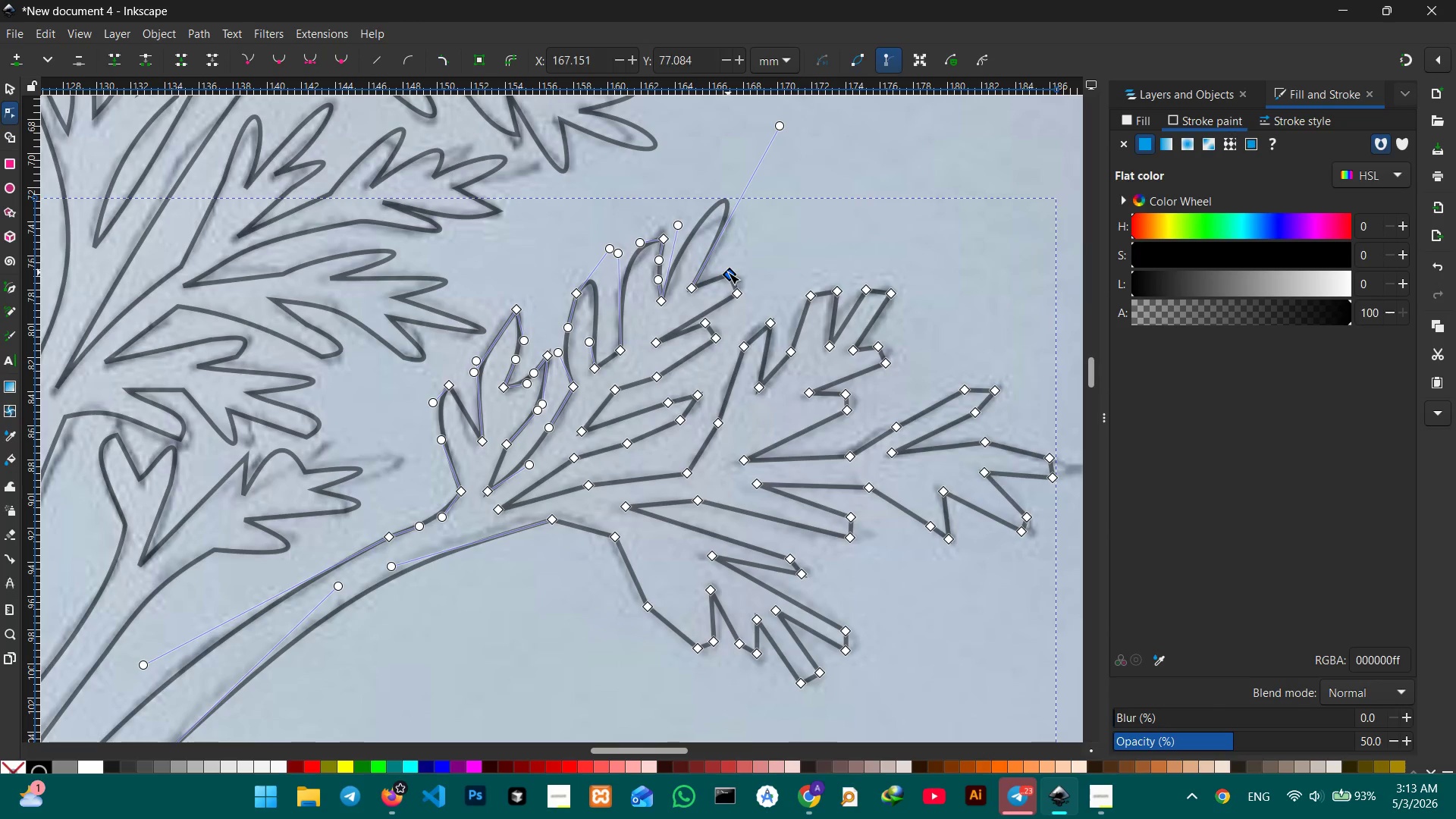 
key(Backspace)
 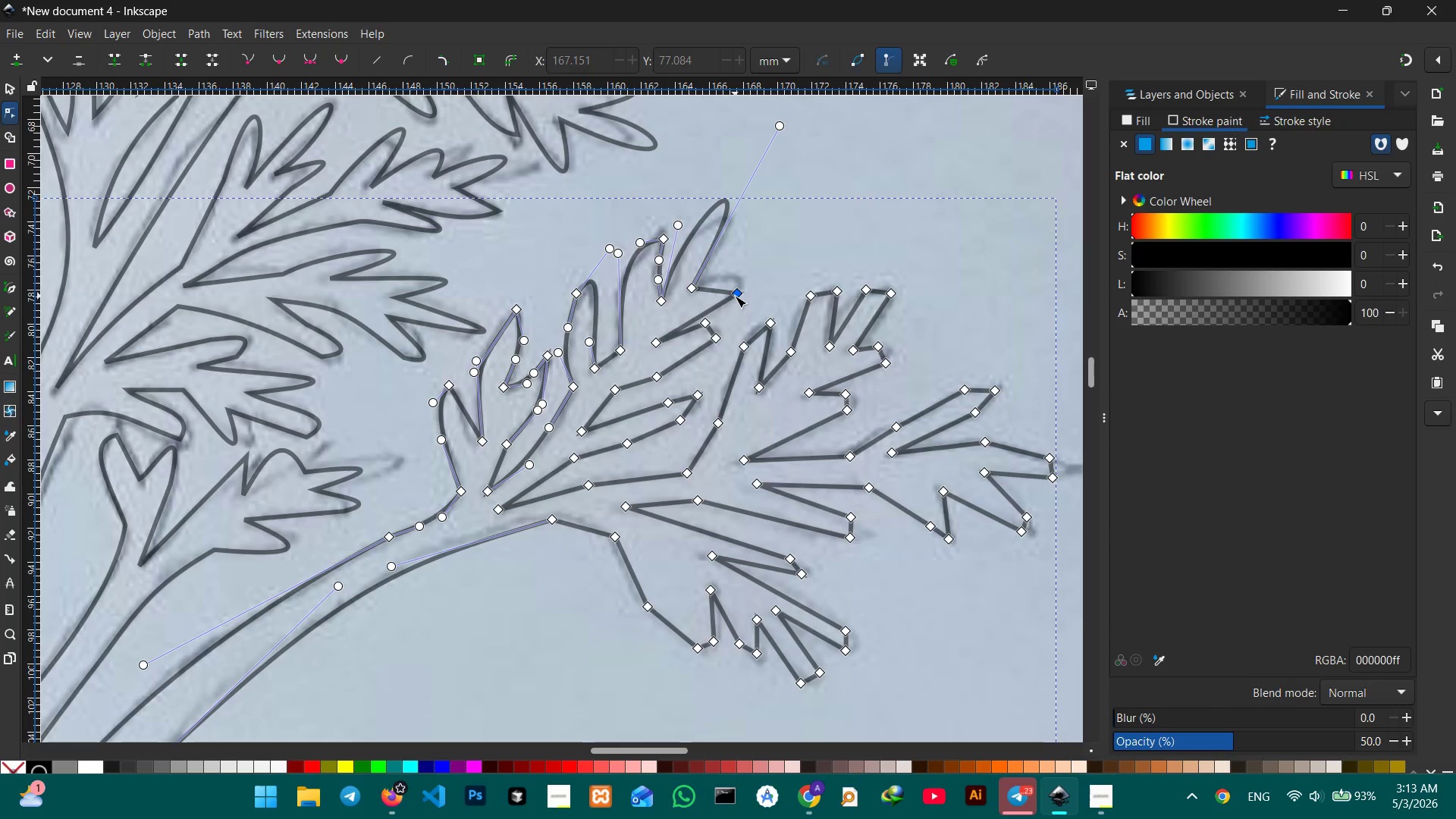 
left_click([735, 296])
 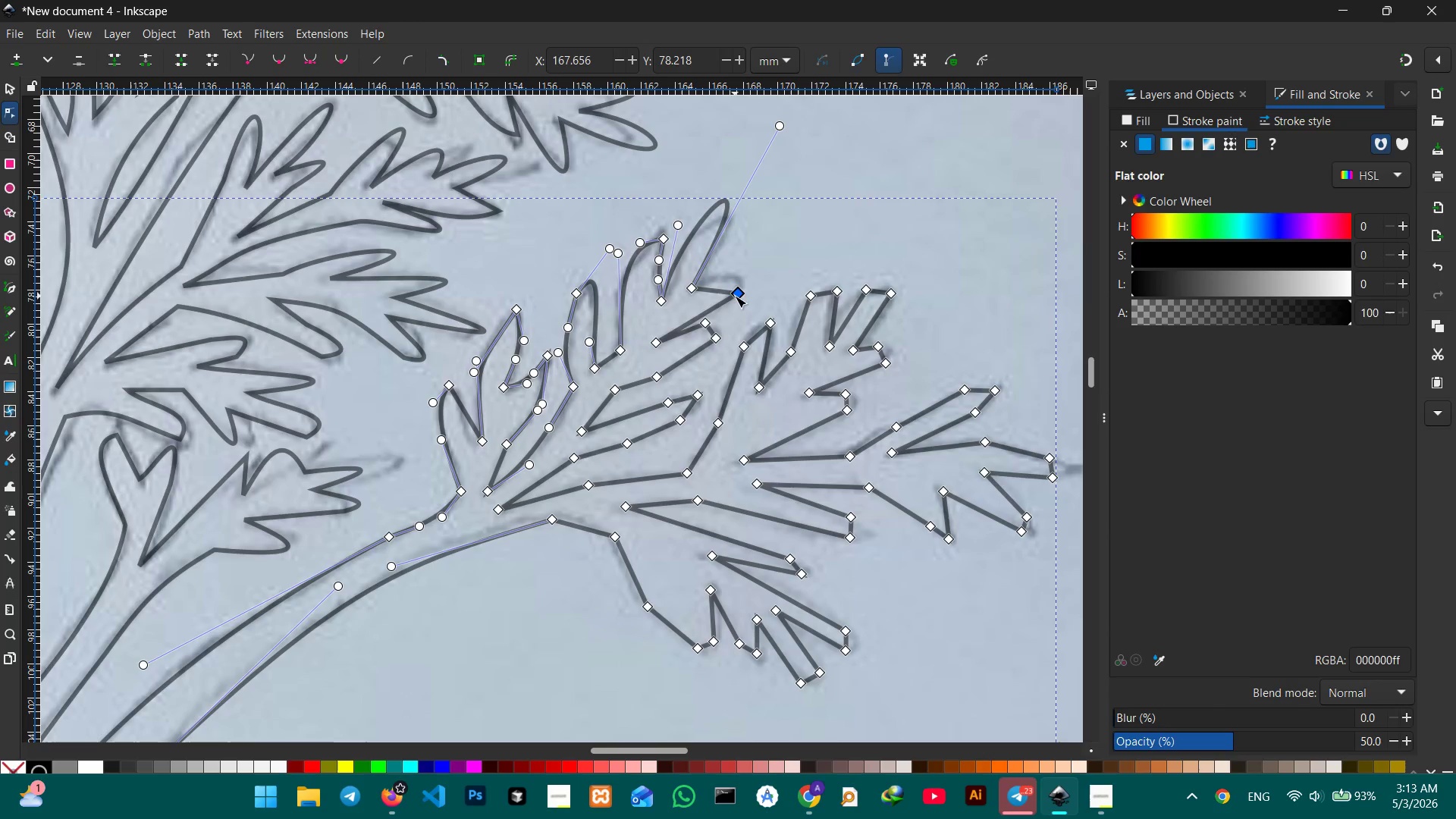 
key(Backspace)
 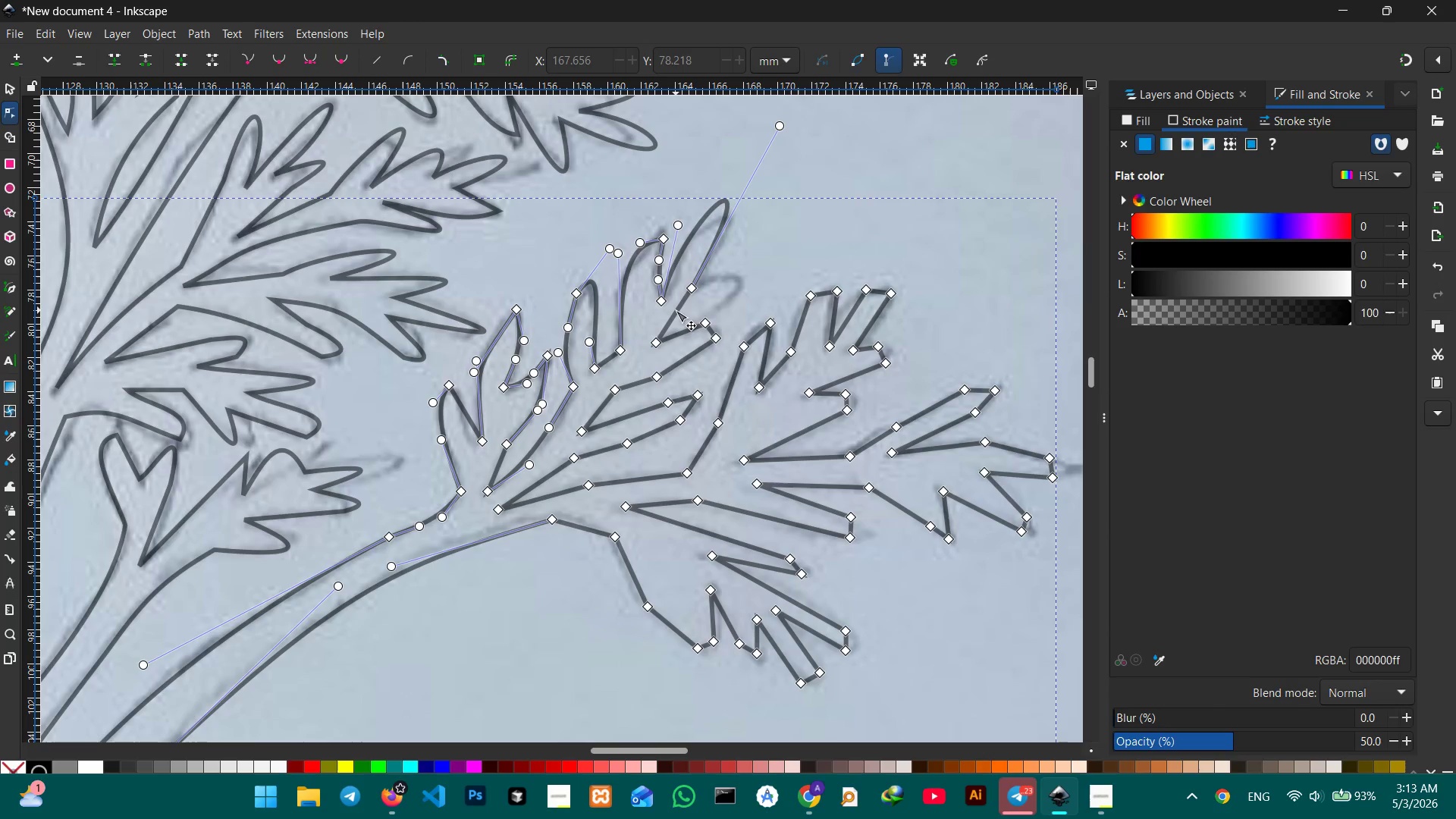 
left_click_drag(start_coordinate=[676, 310], to_coordinate=[755, 279])
 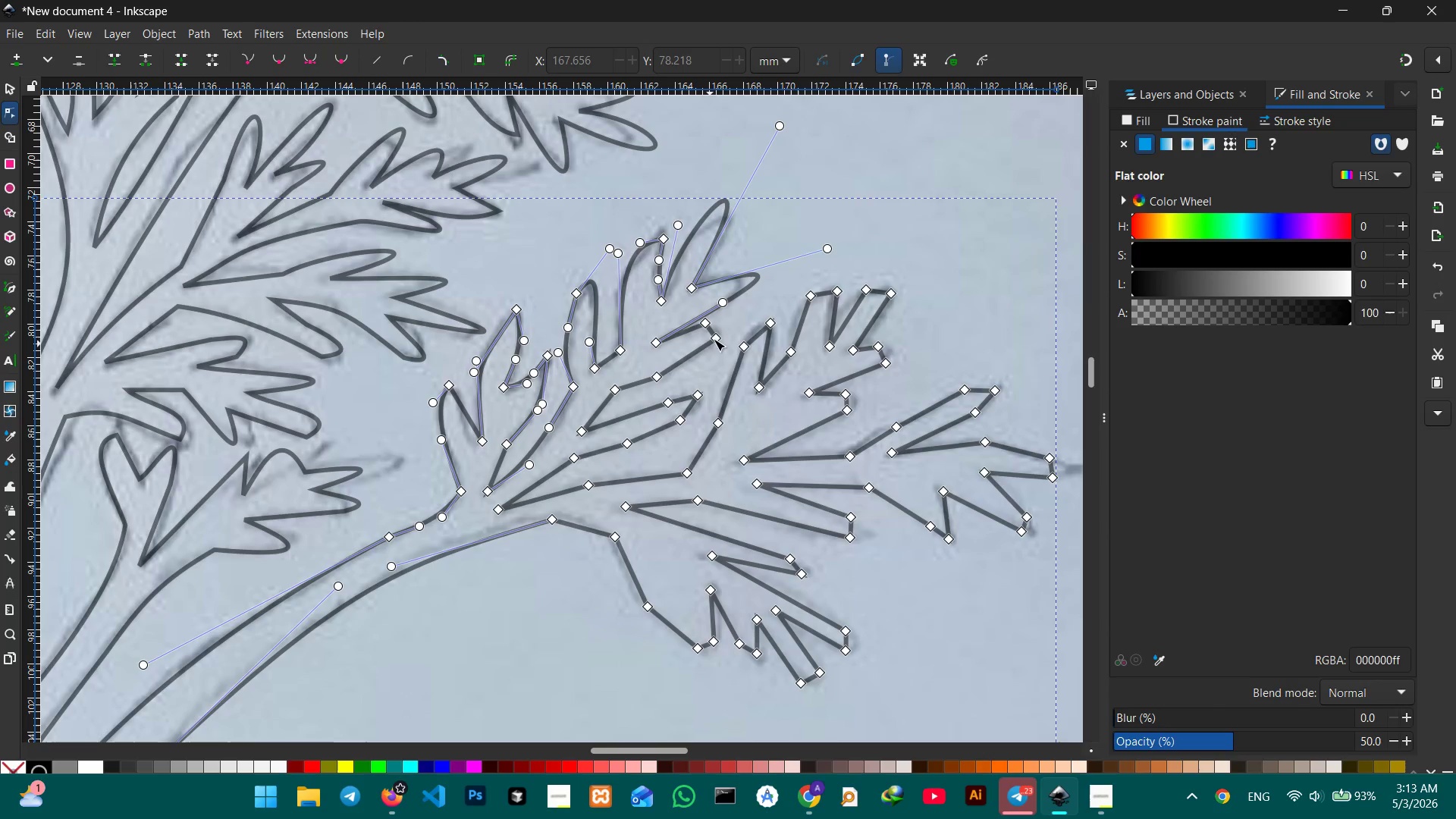 
left_click([717, 337])
 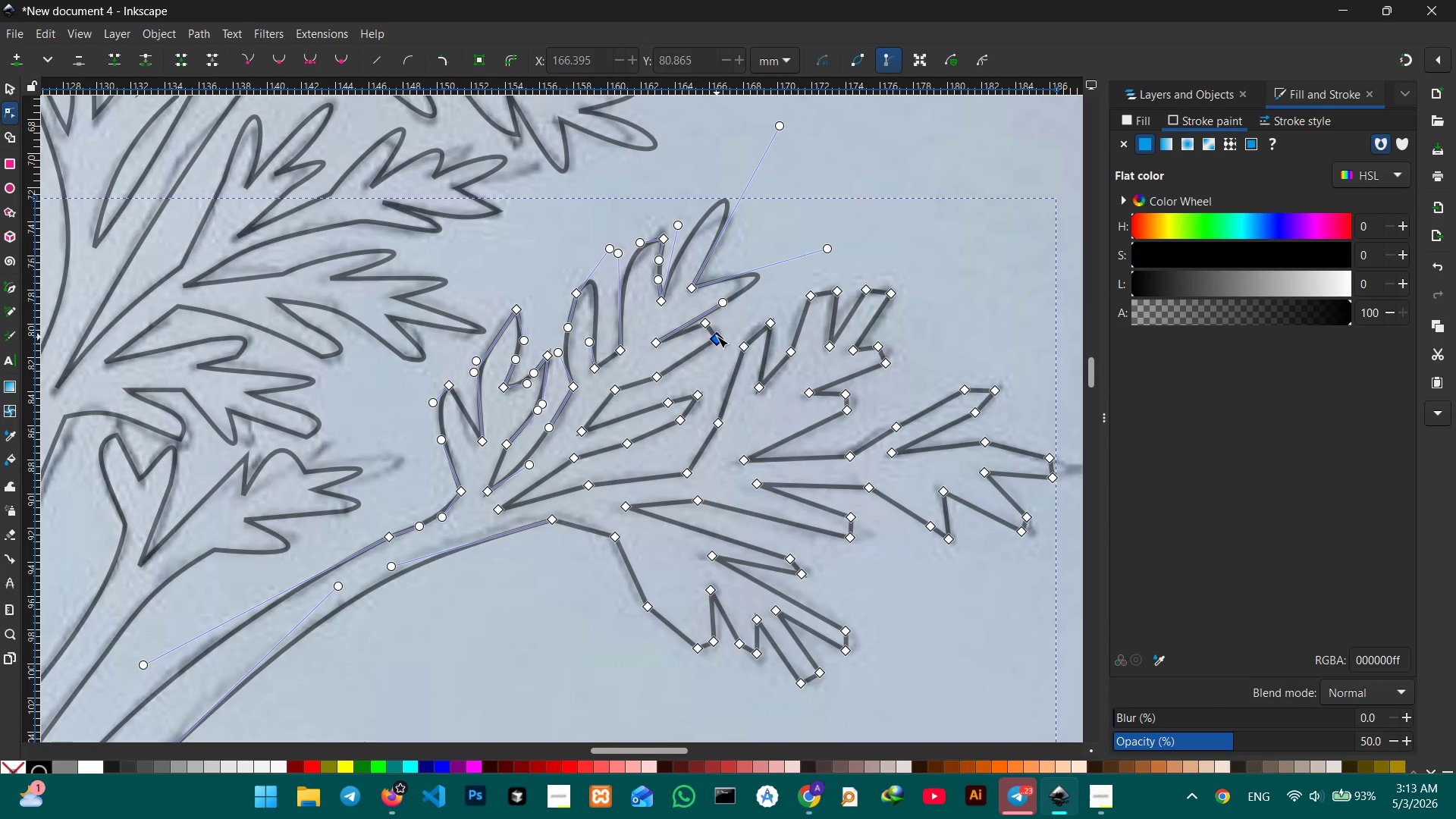 
key(Backspace)
 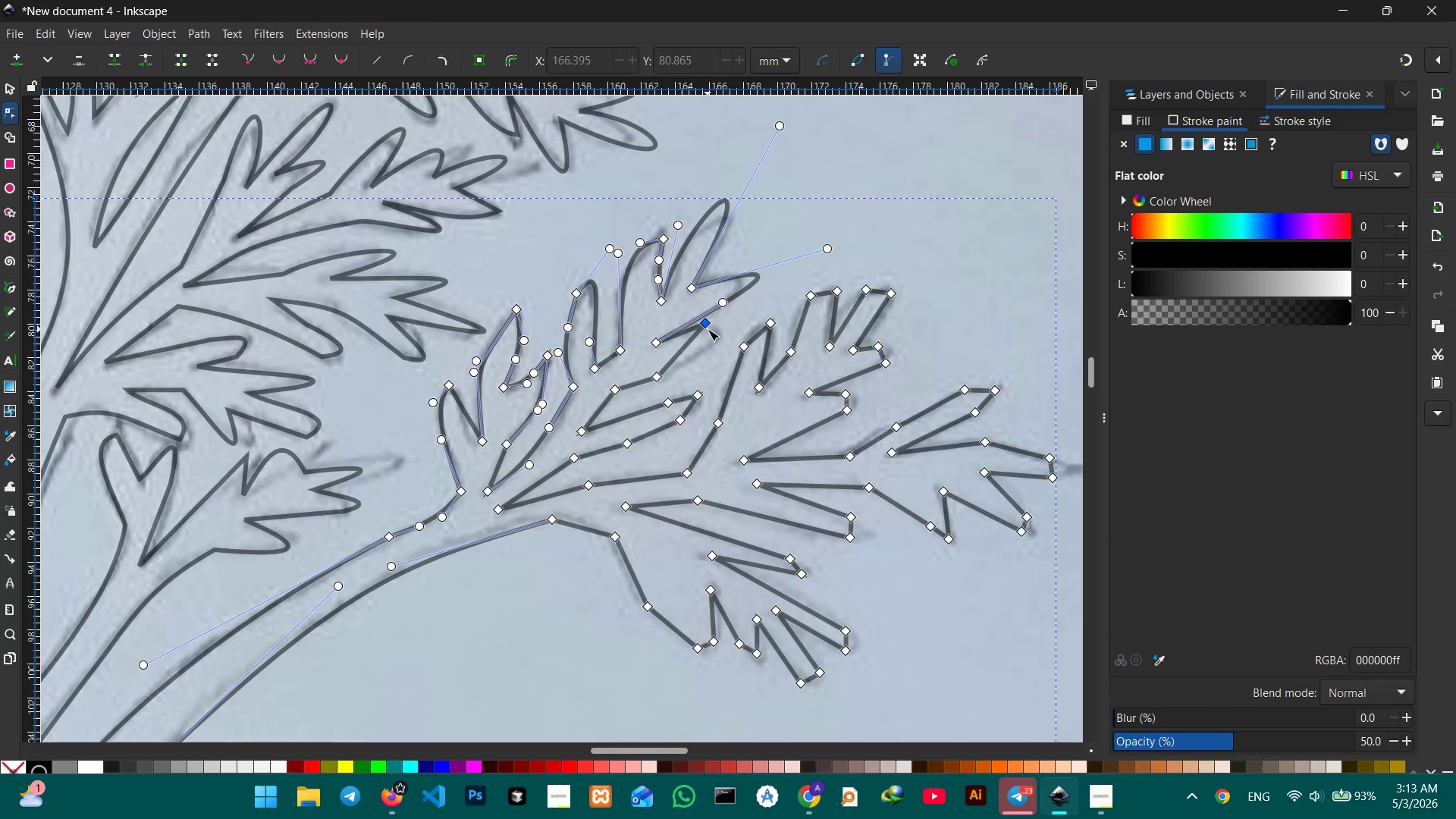 
left_click([707, 328])
 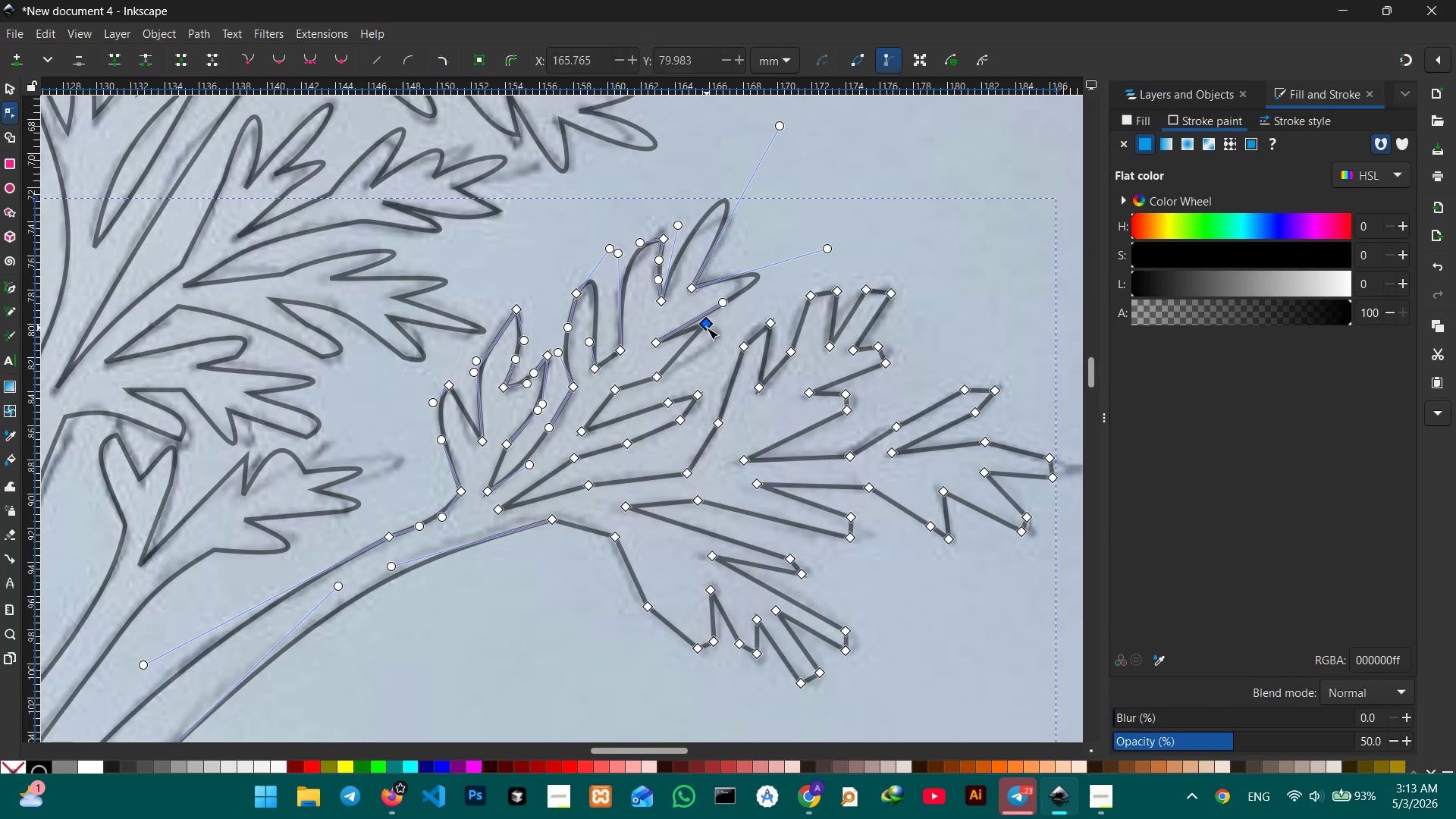 
key(Backspace)
 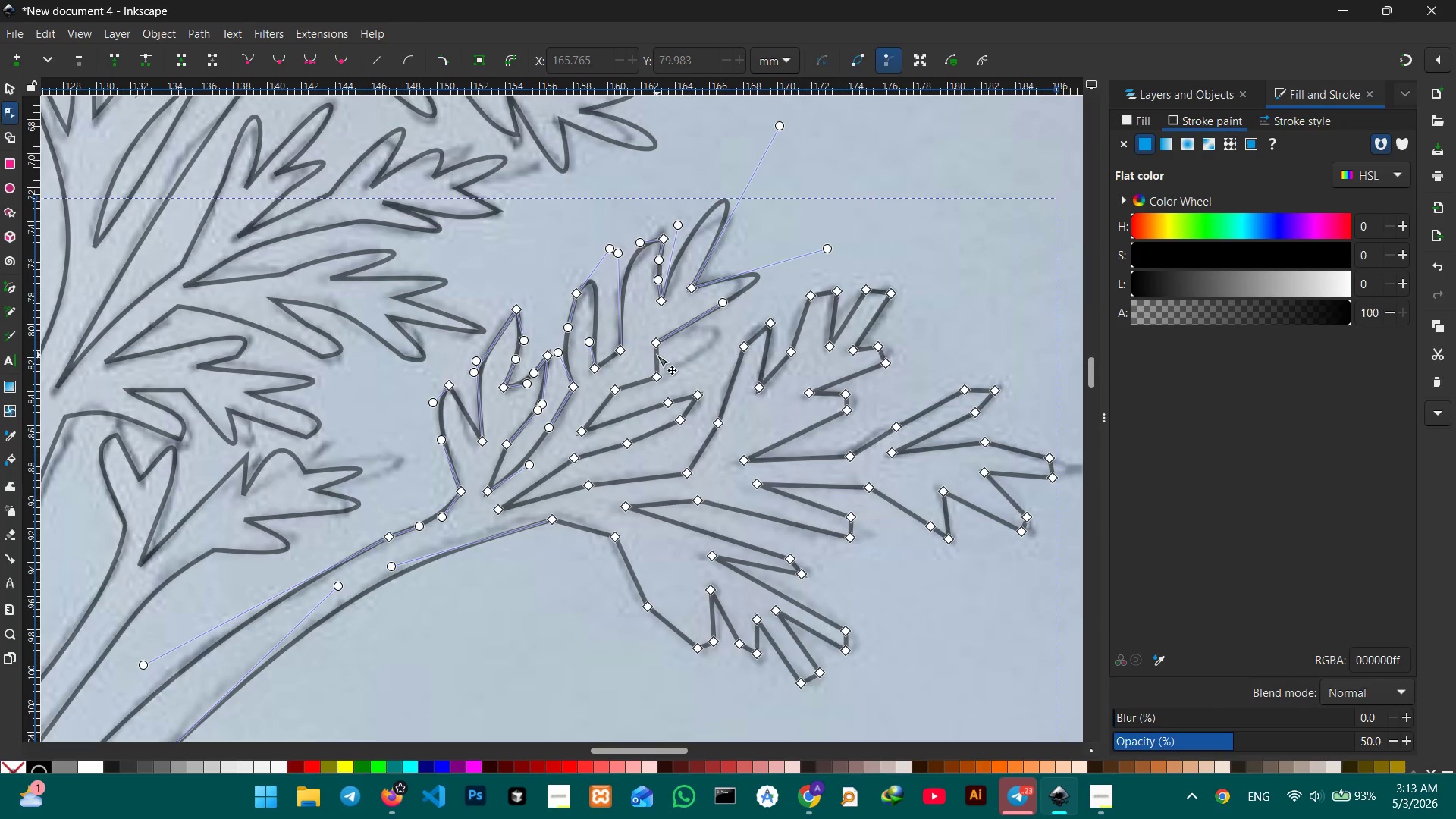 
left_click_drag(start_coordinate=[657, 355], to_coordinate=[727, 333])
 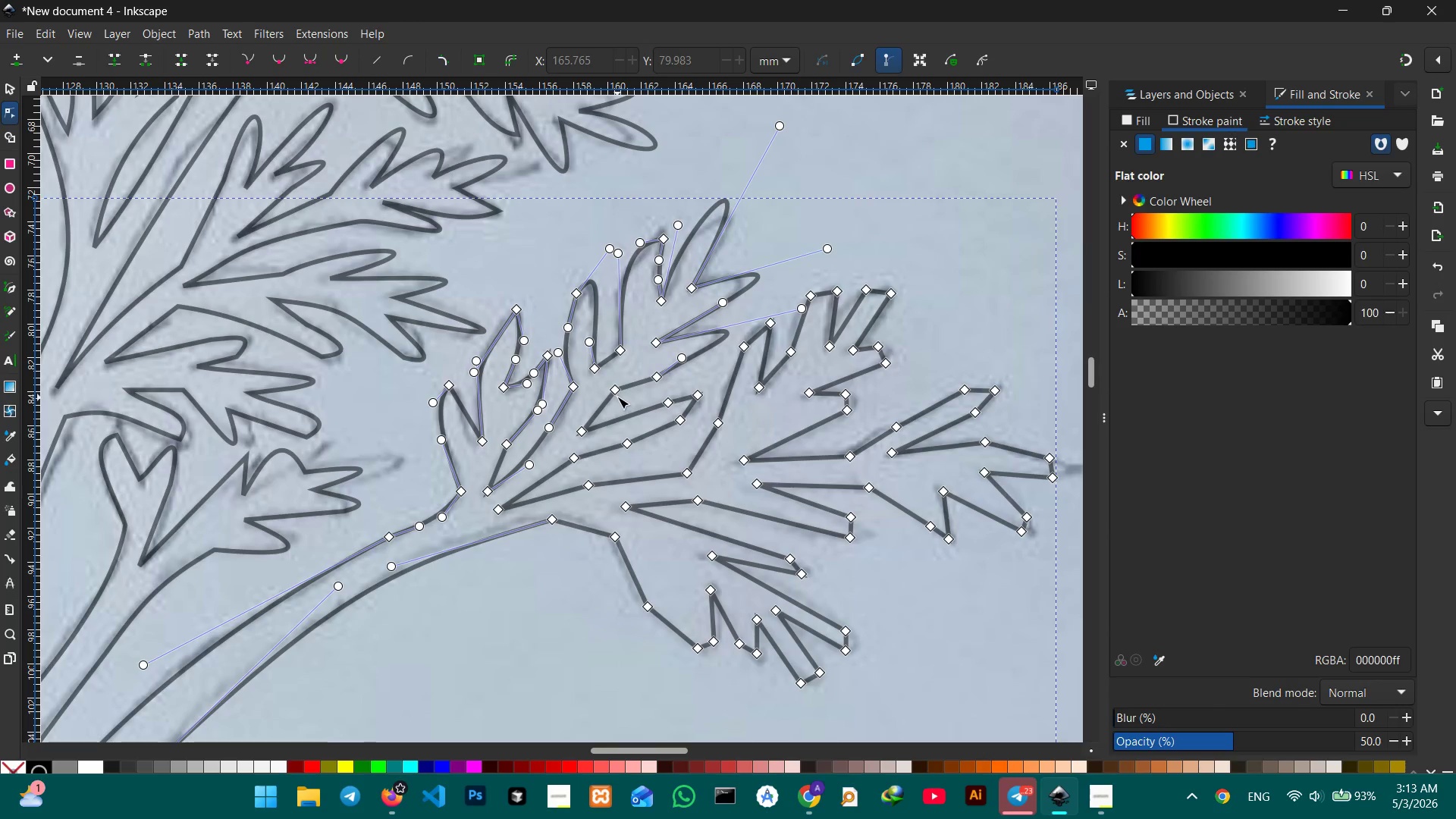 
left_click([617, 393])
 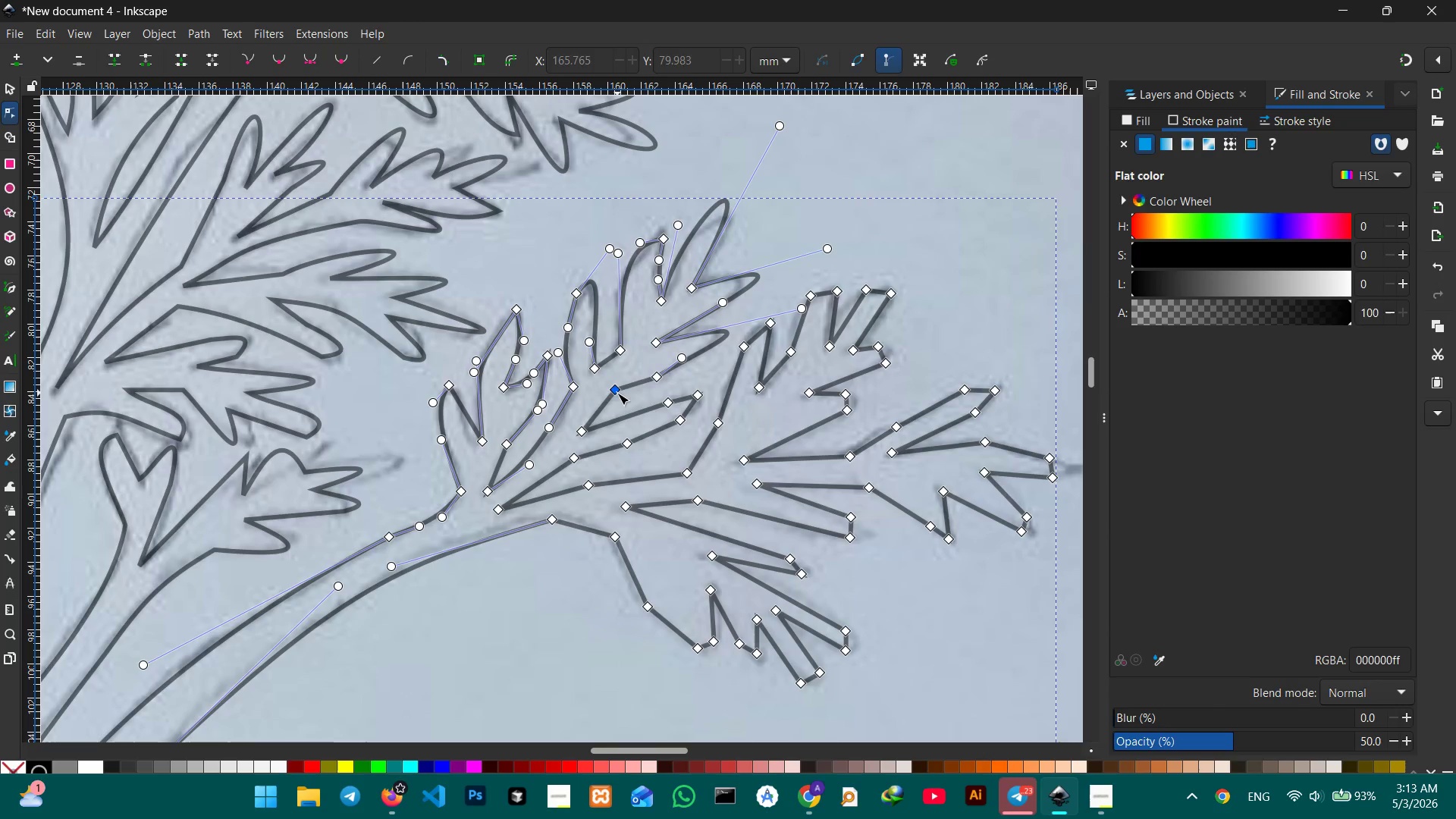 
key(Backspace)
 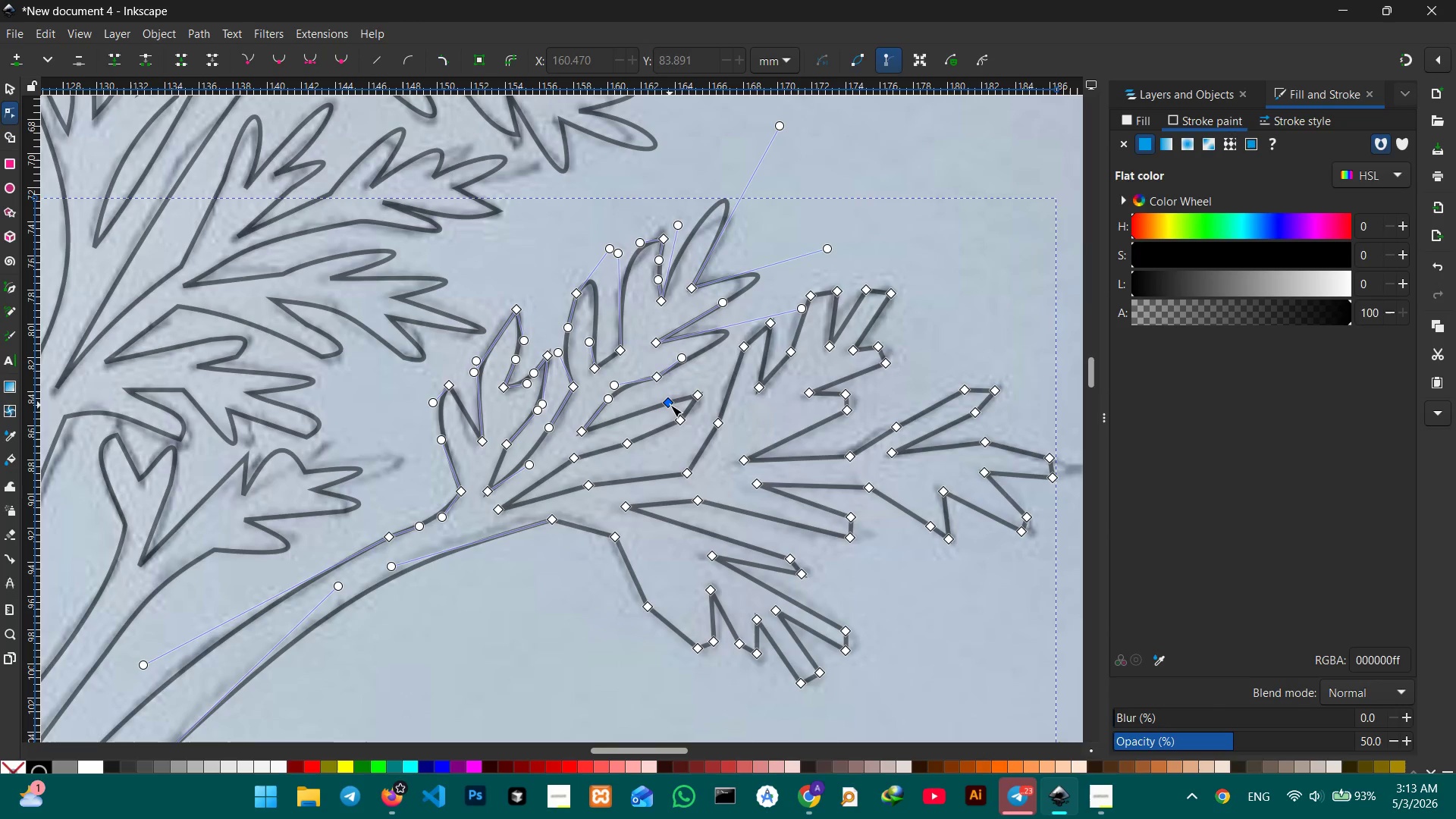 
left_click([670, 405])
 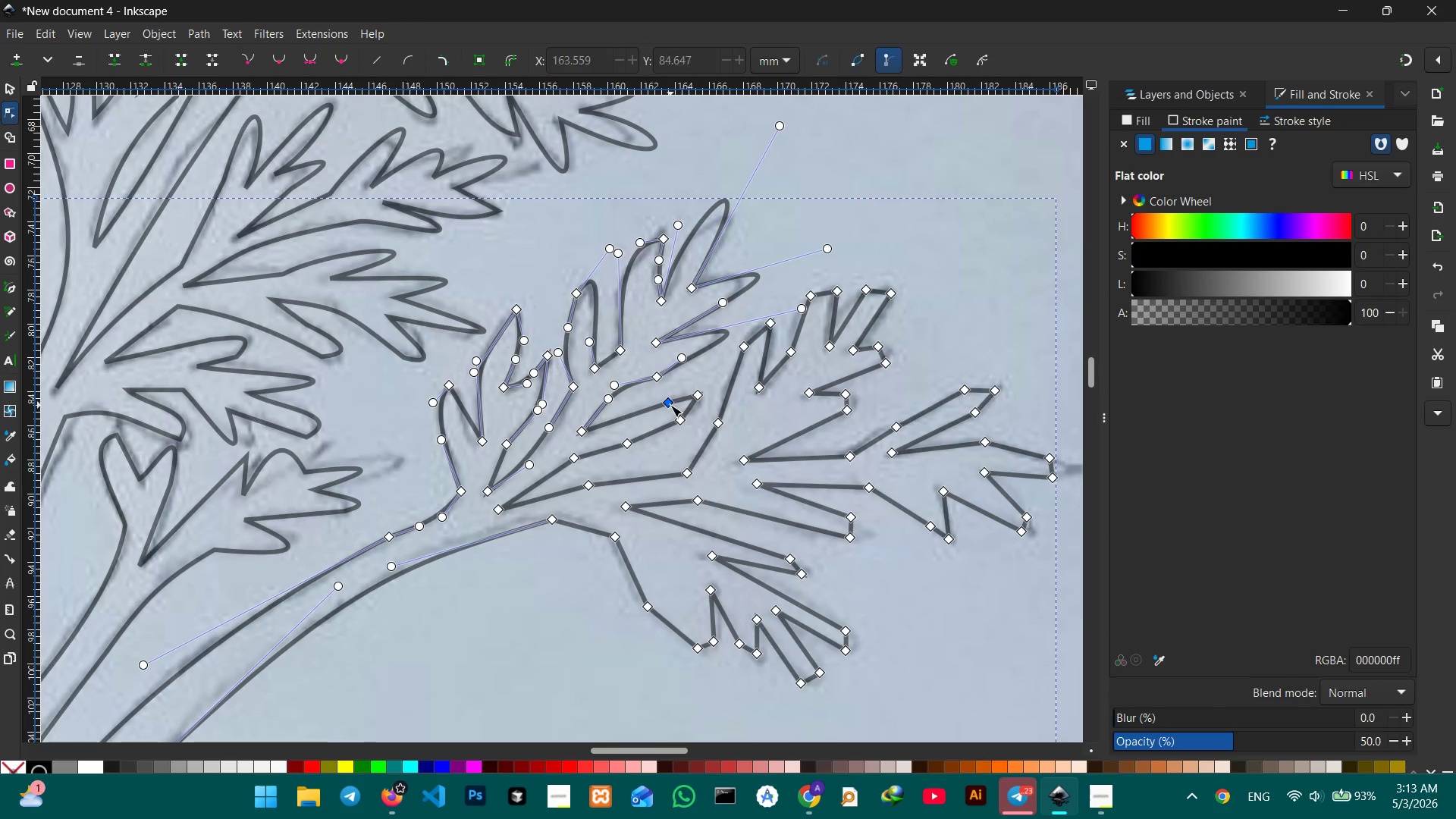 
key(Backspace)
 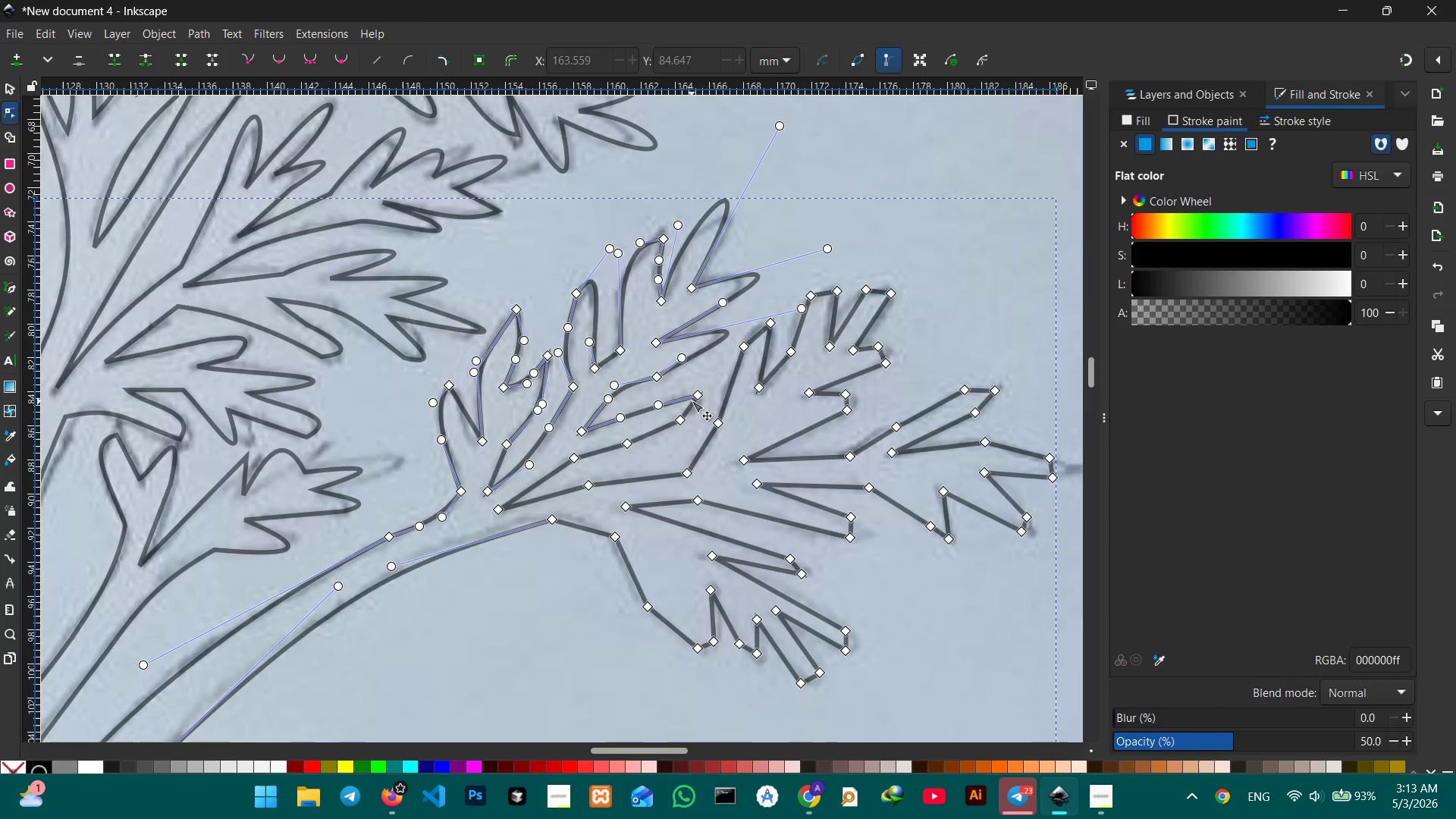 
left_click([692, 399])
 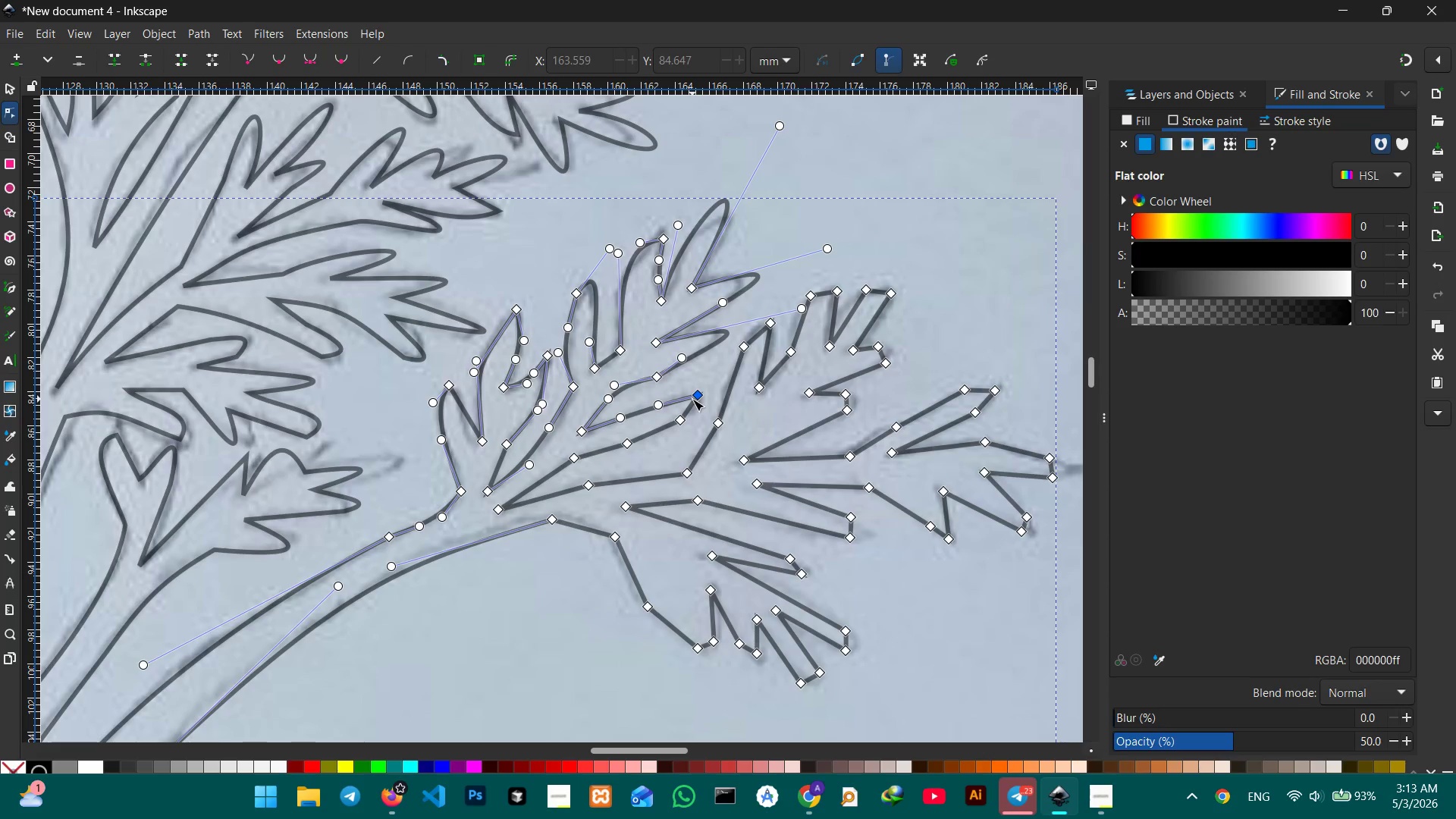 
key(Backspace)
 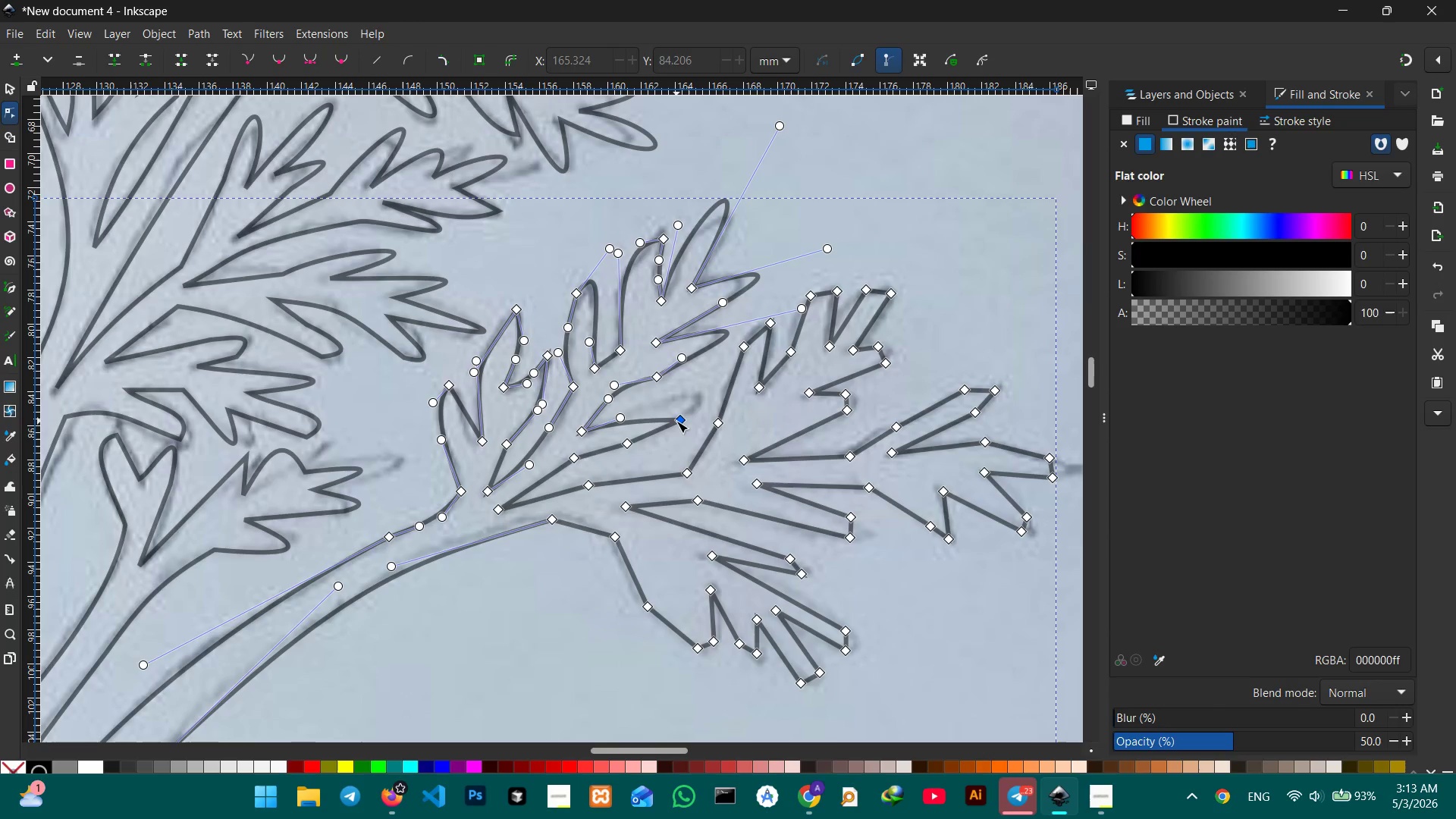 
left_click([676, 421])
 